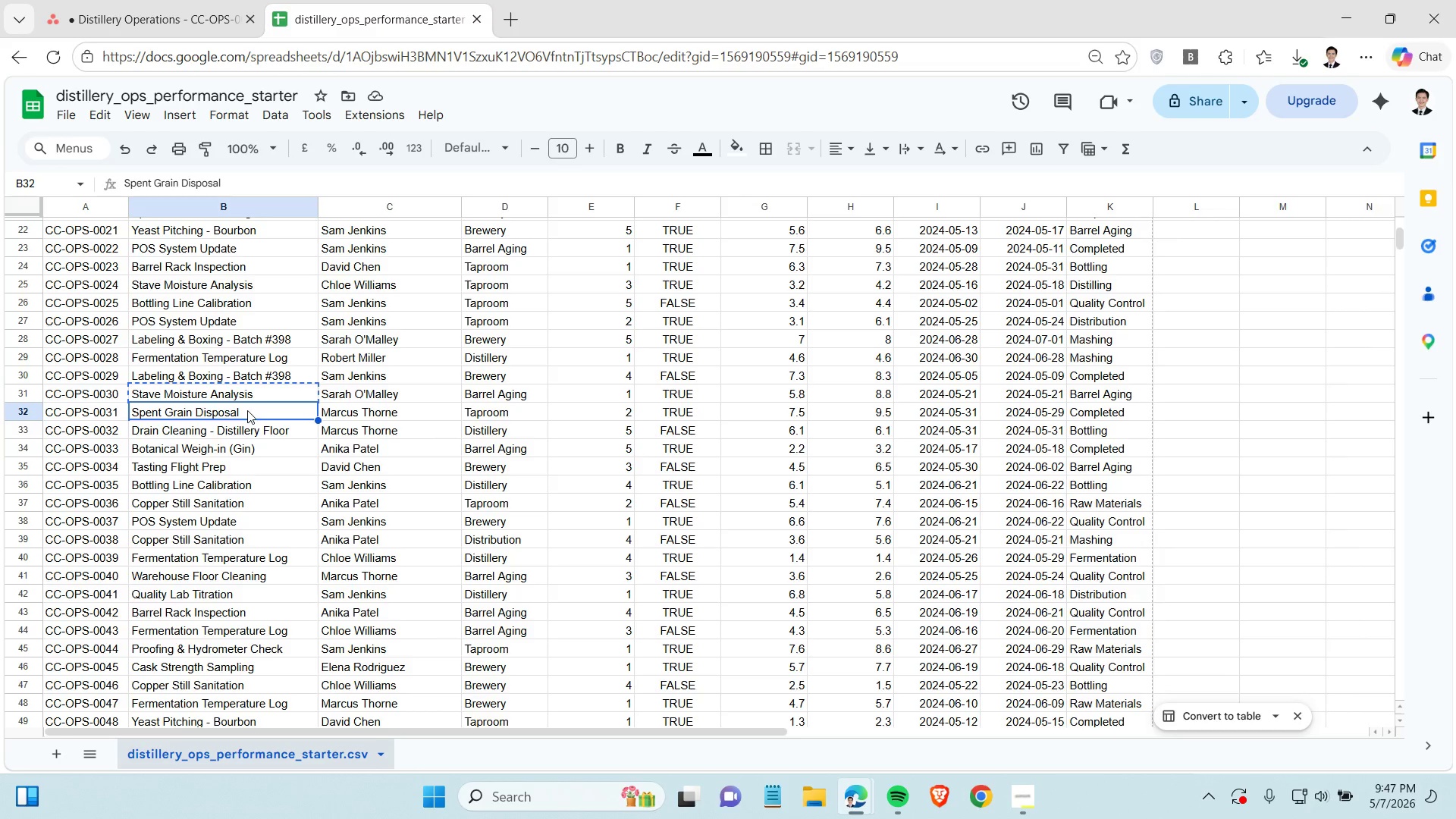 
key(Control+C)
 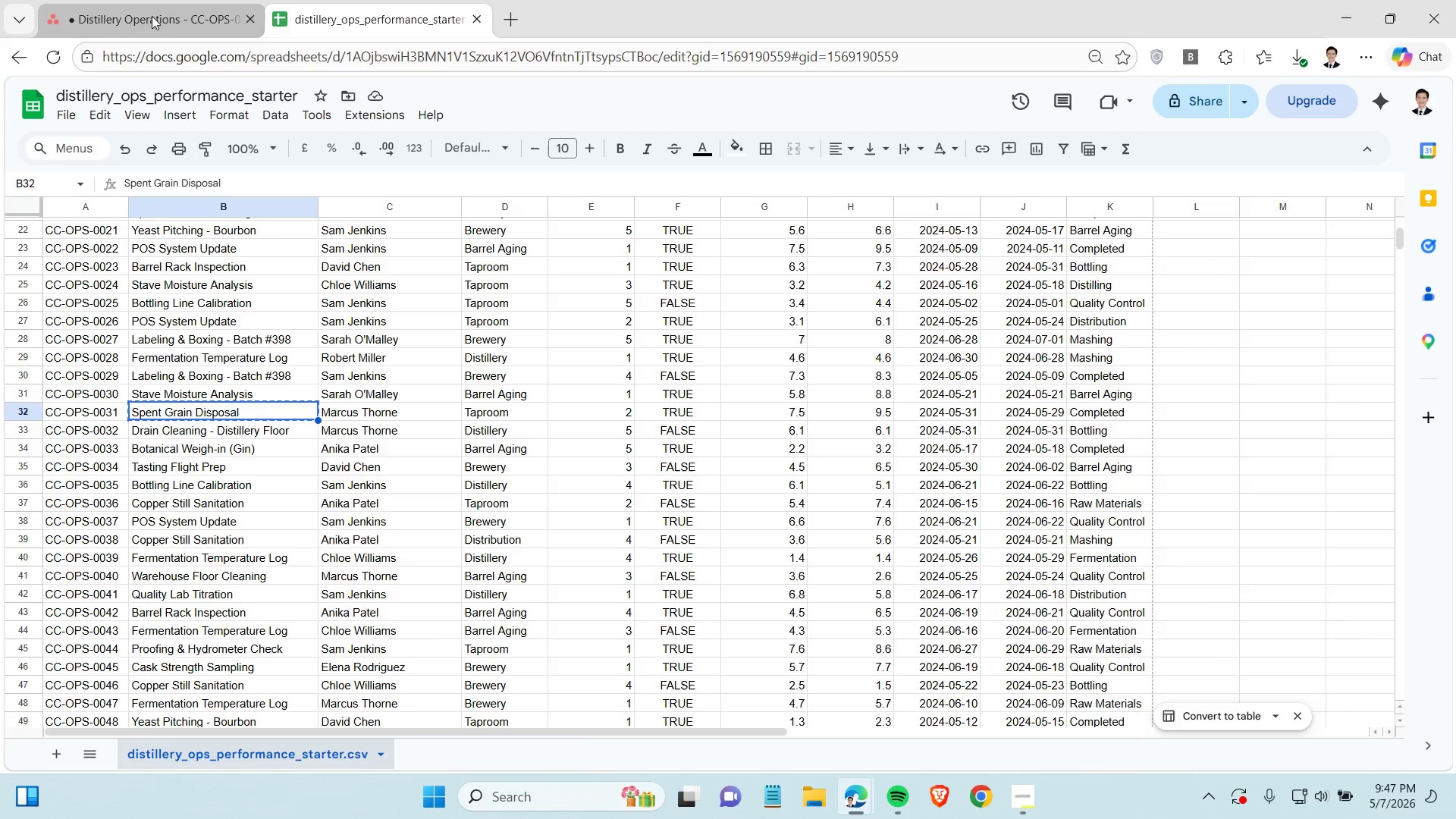 
left_click([152, 16])
 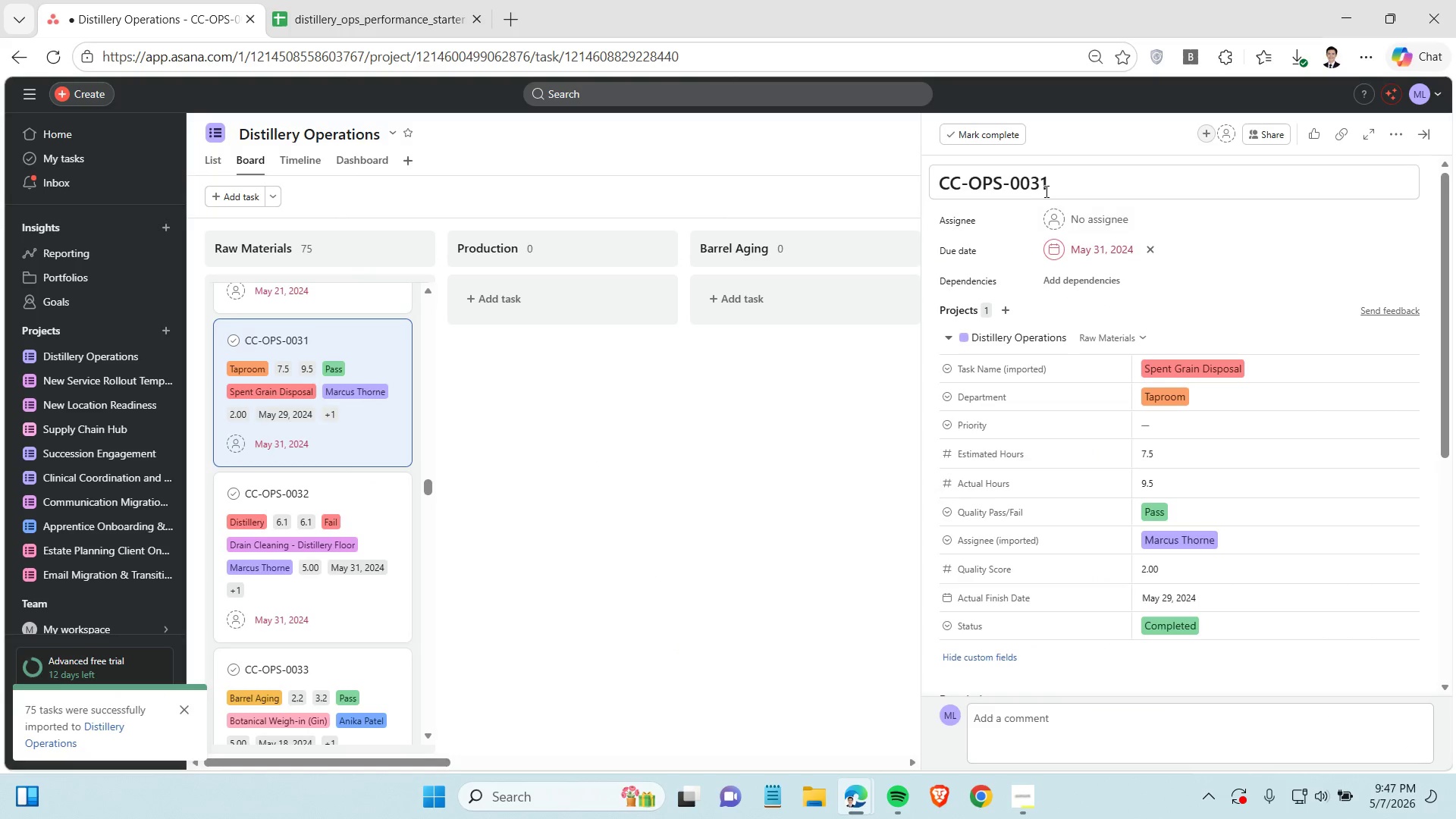 
left_click([1046, 191])
 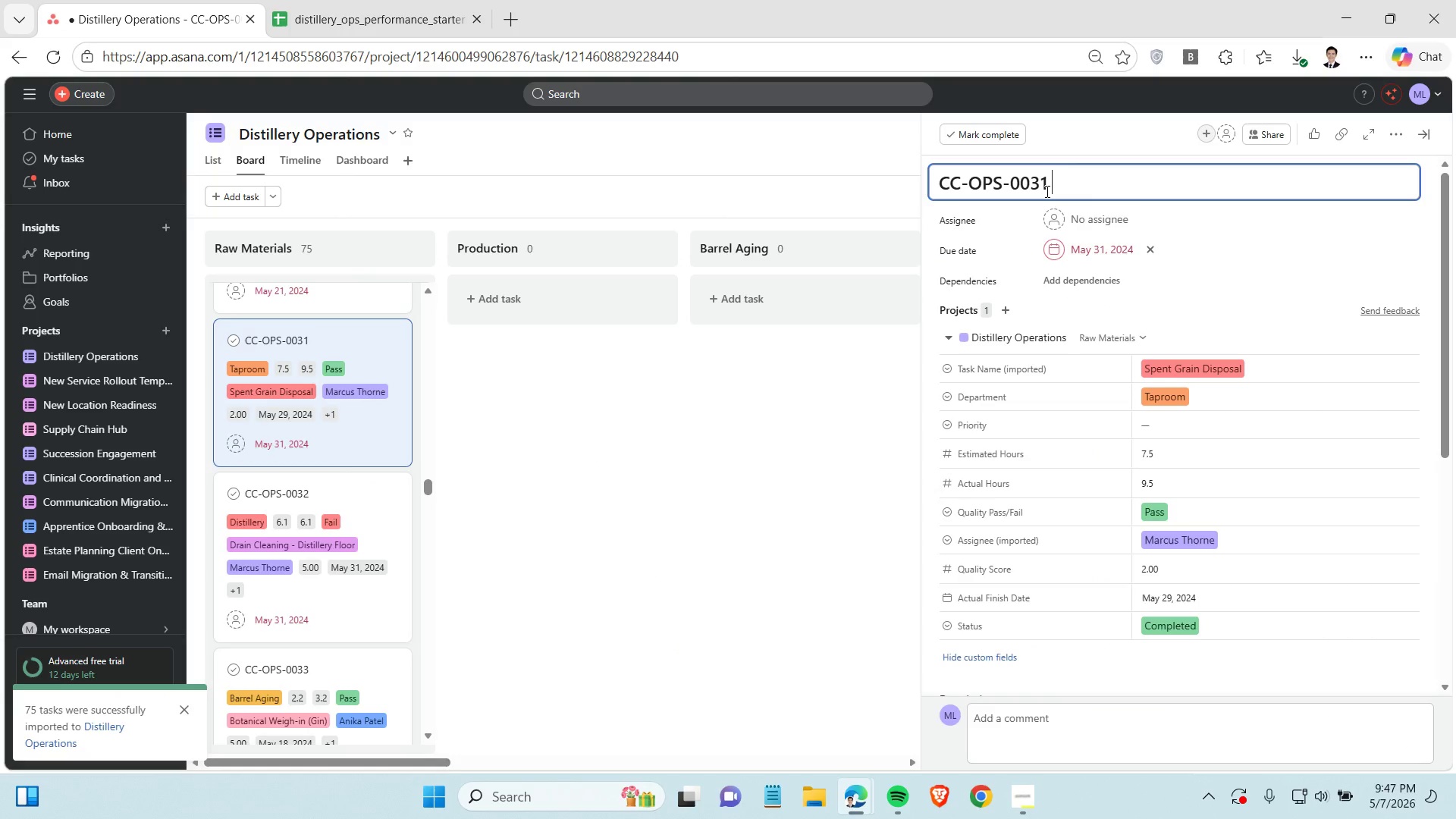 
key(Space)
 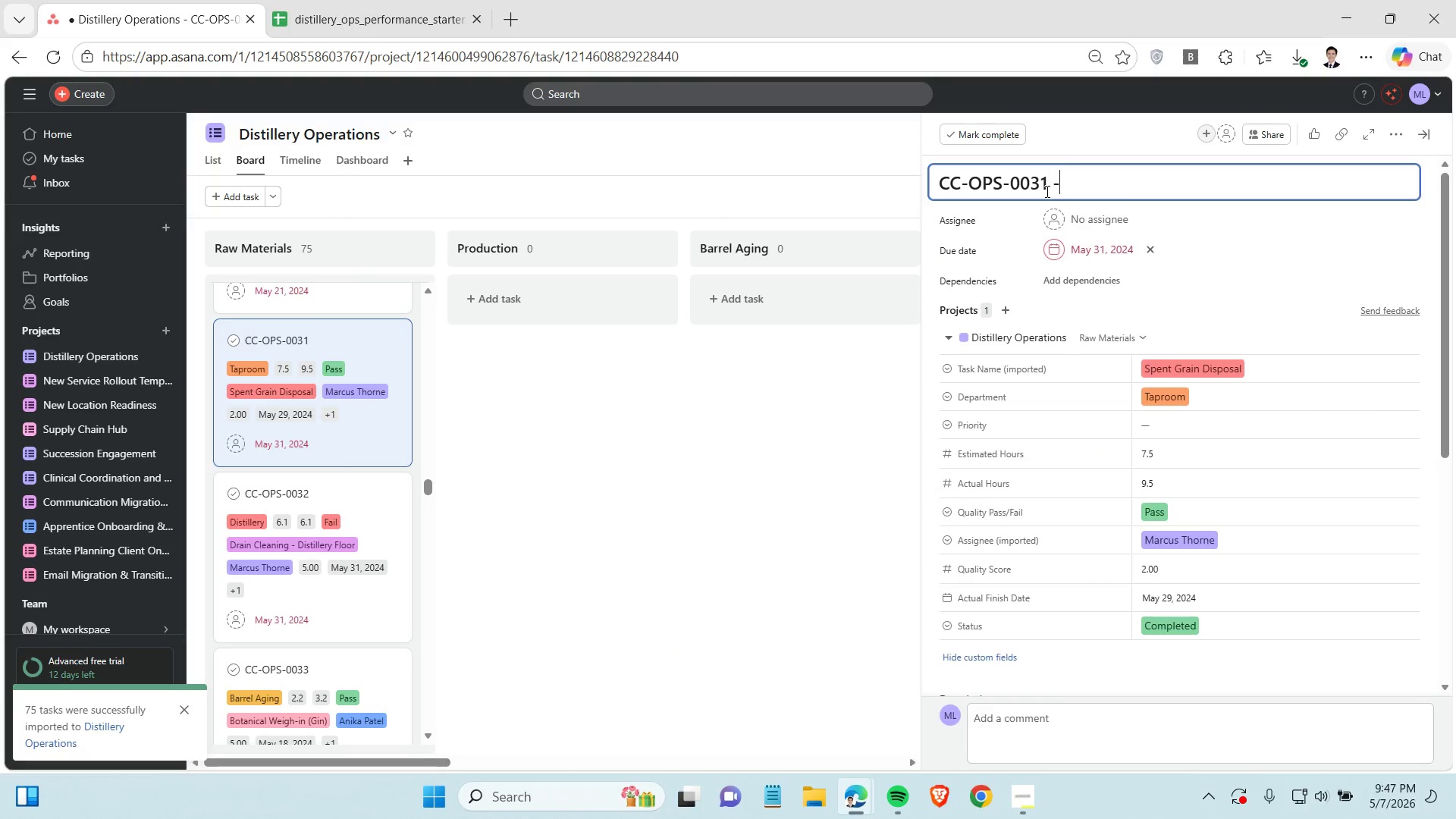 
key(Minus)
 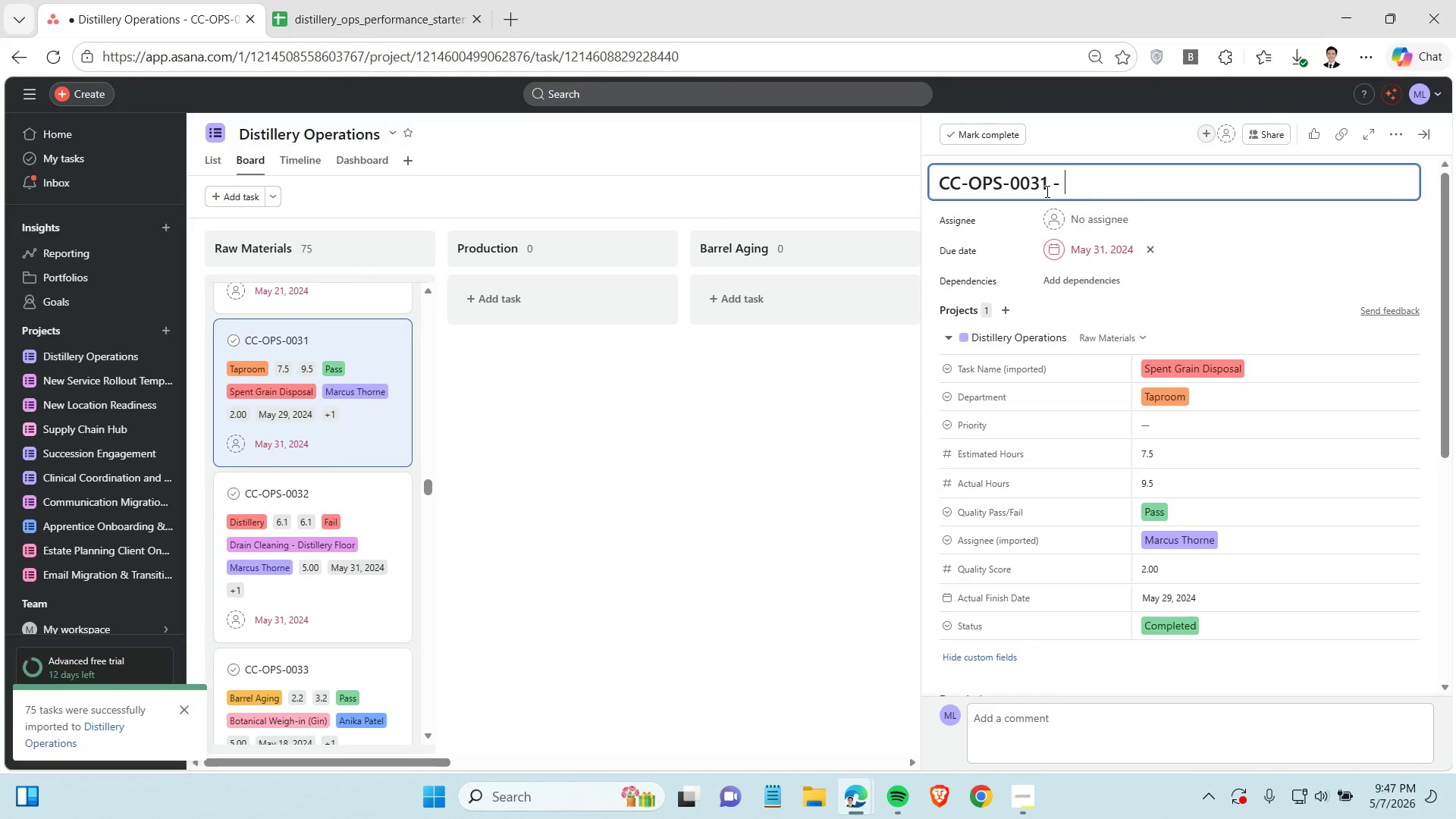 
key(Space)
 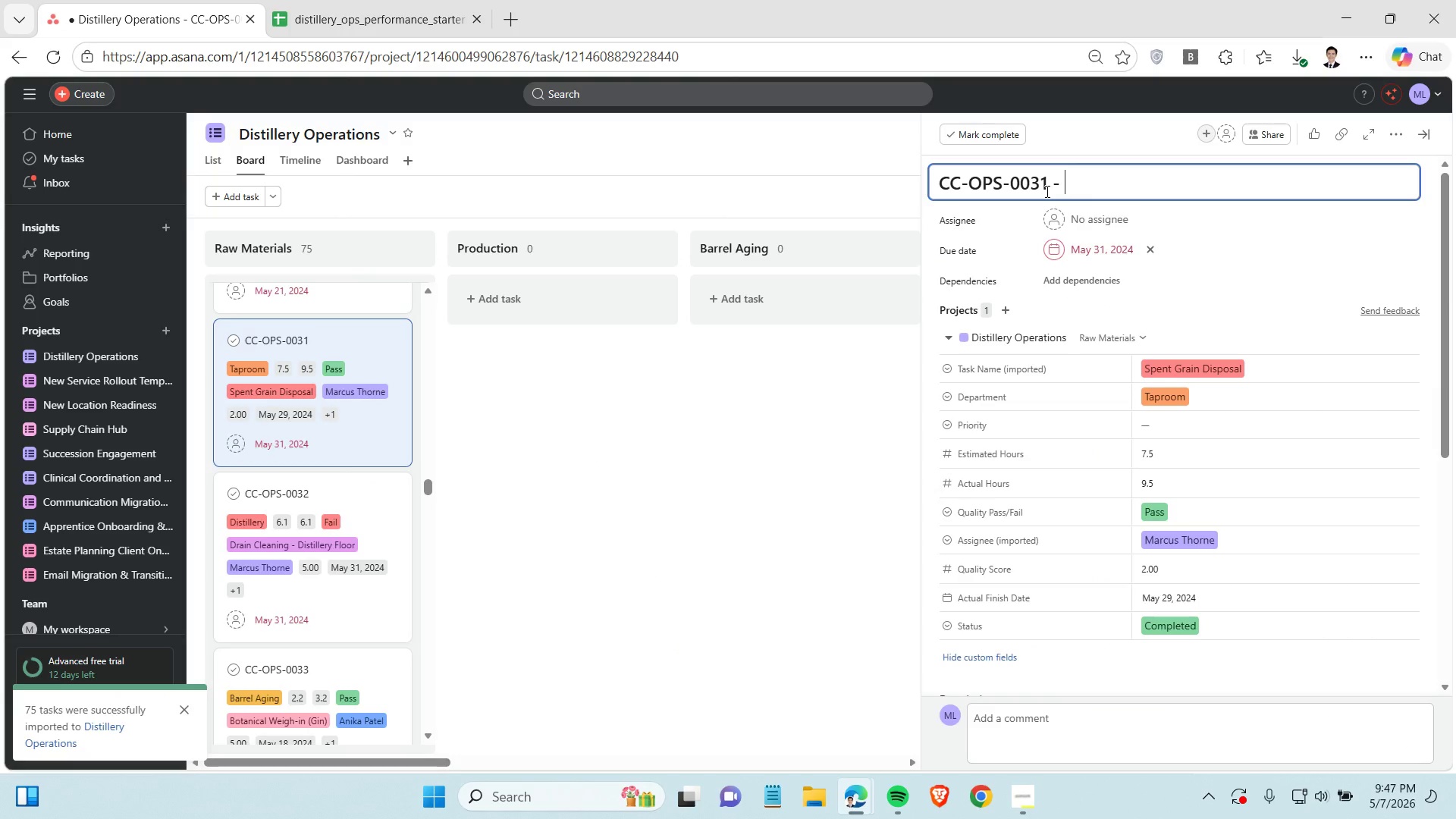 
key(Control+V)
 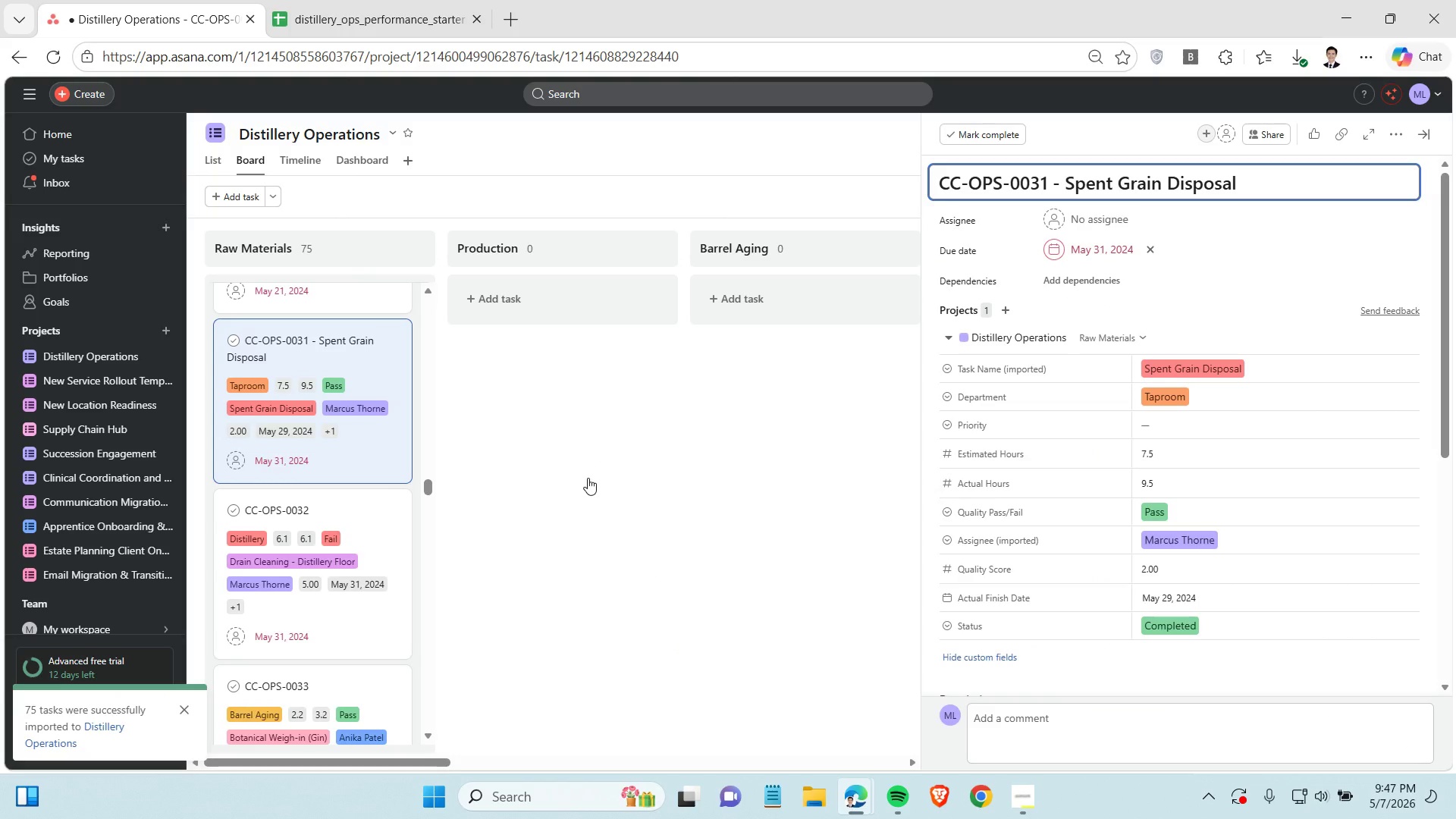 
left_click([350, 432])
 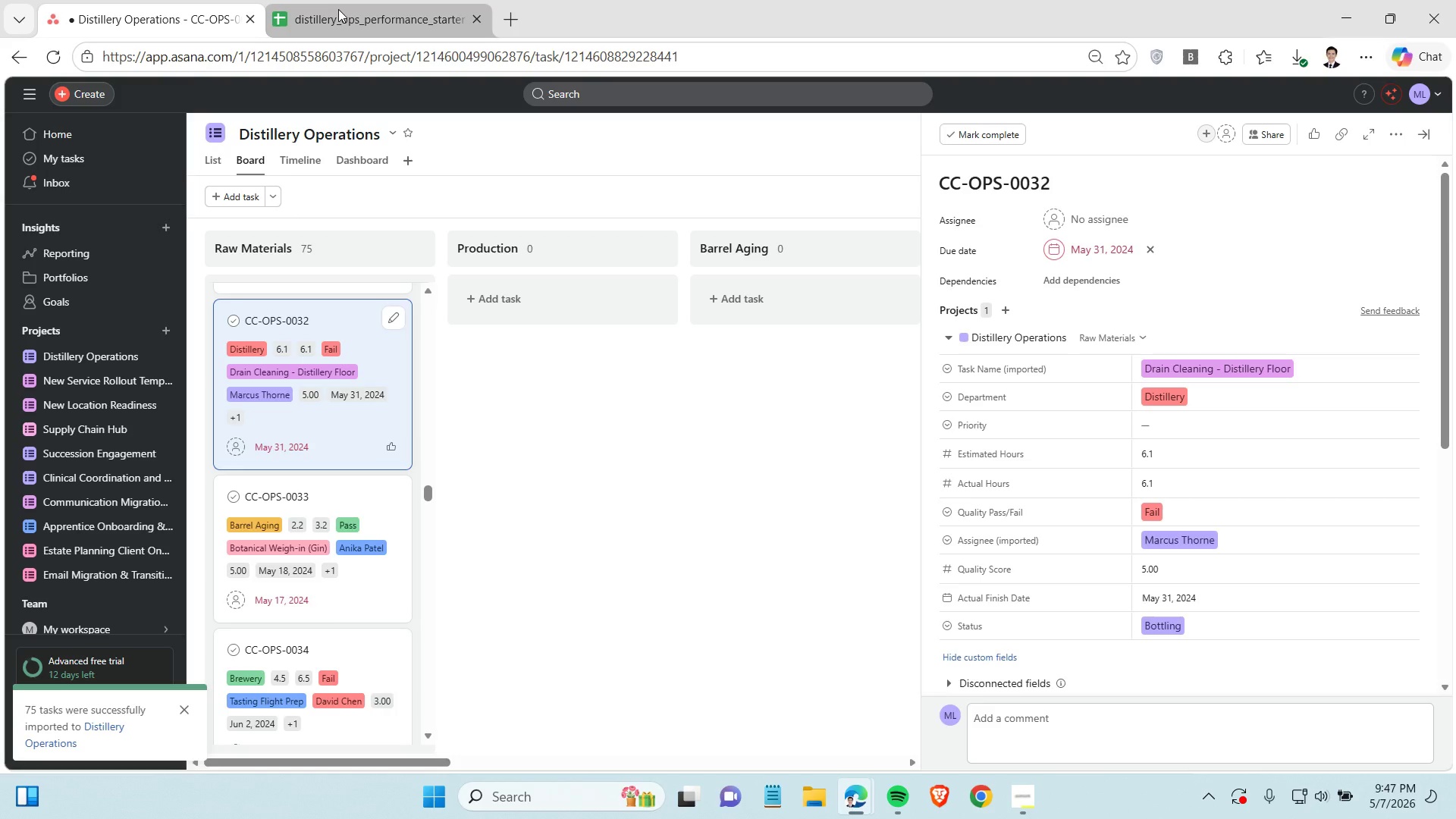 
scroll: coordinate [380, 482], scroll_direction: down, amount: 2.0
 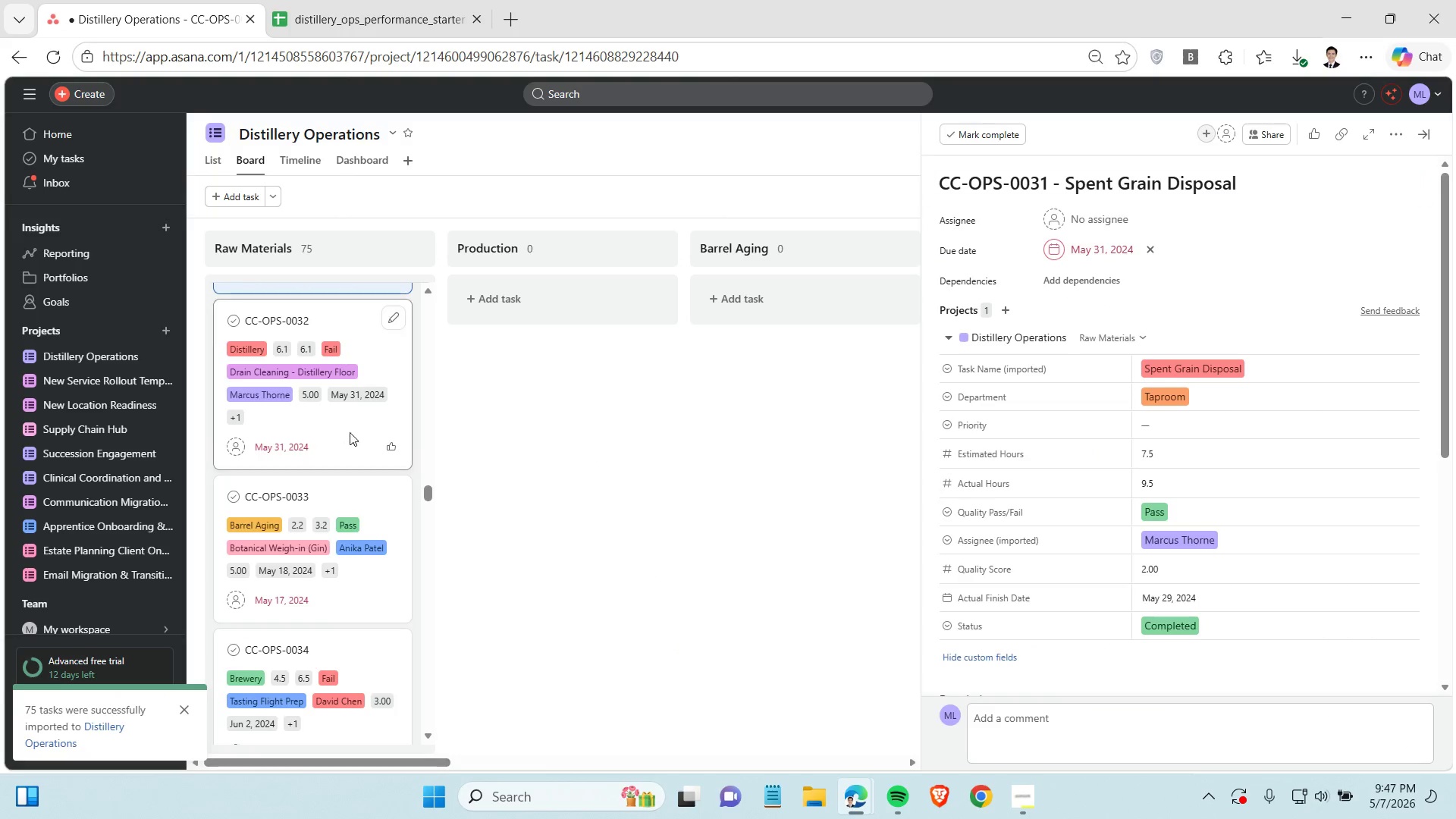 
left_click([338, 9])
 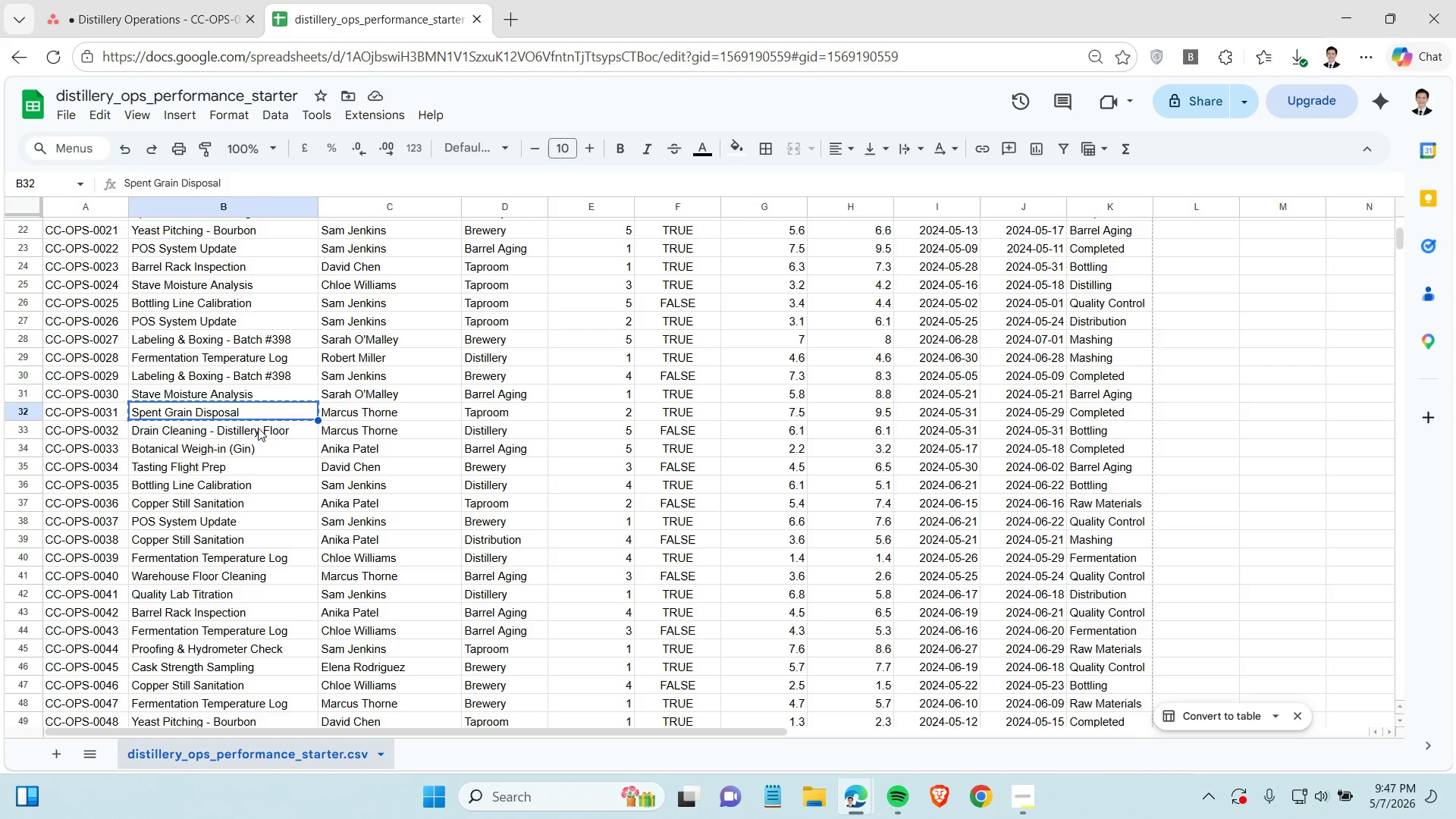 
left_click([258, 428])
 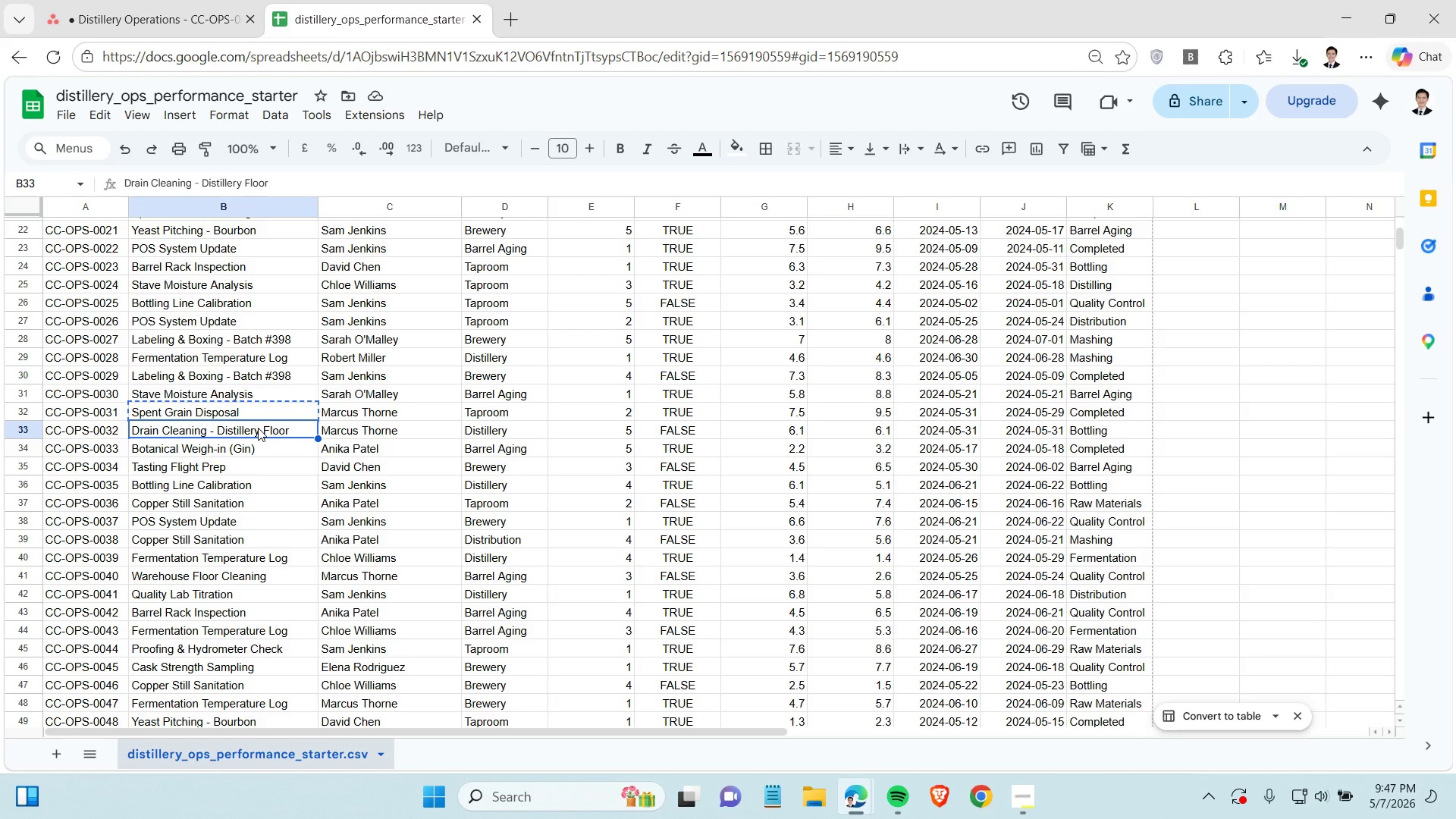 
key(Control+C)
 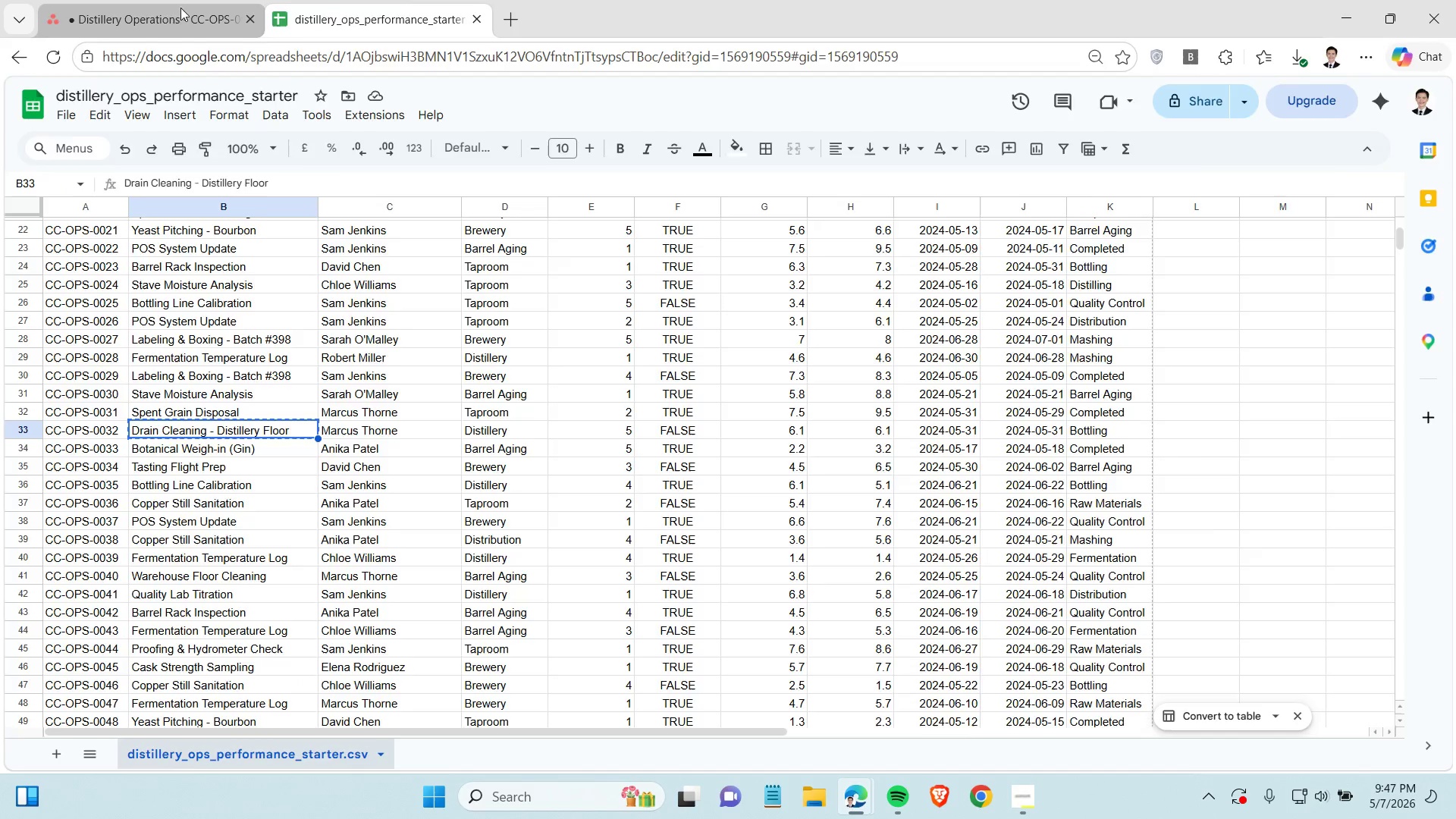 
left_click([180, 7])
 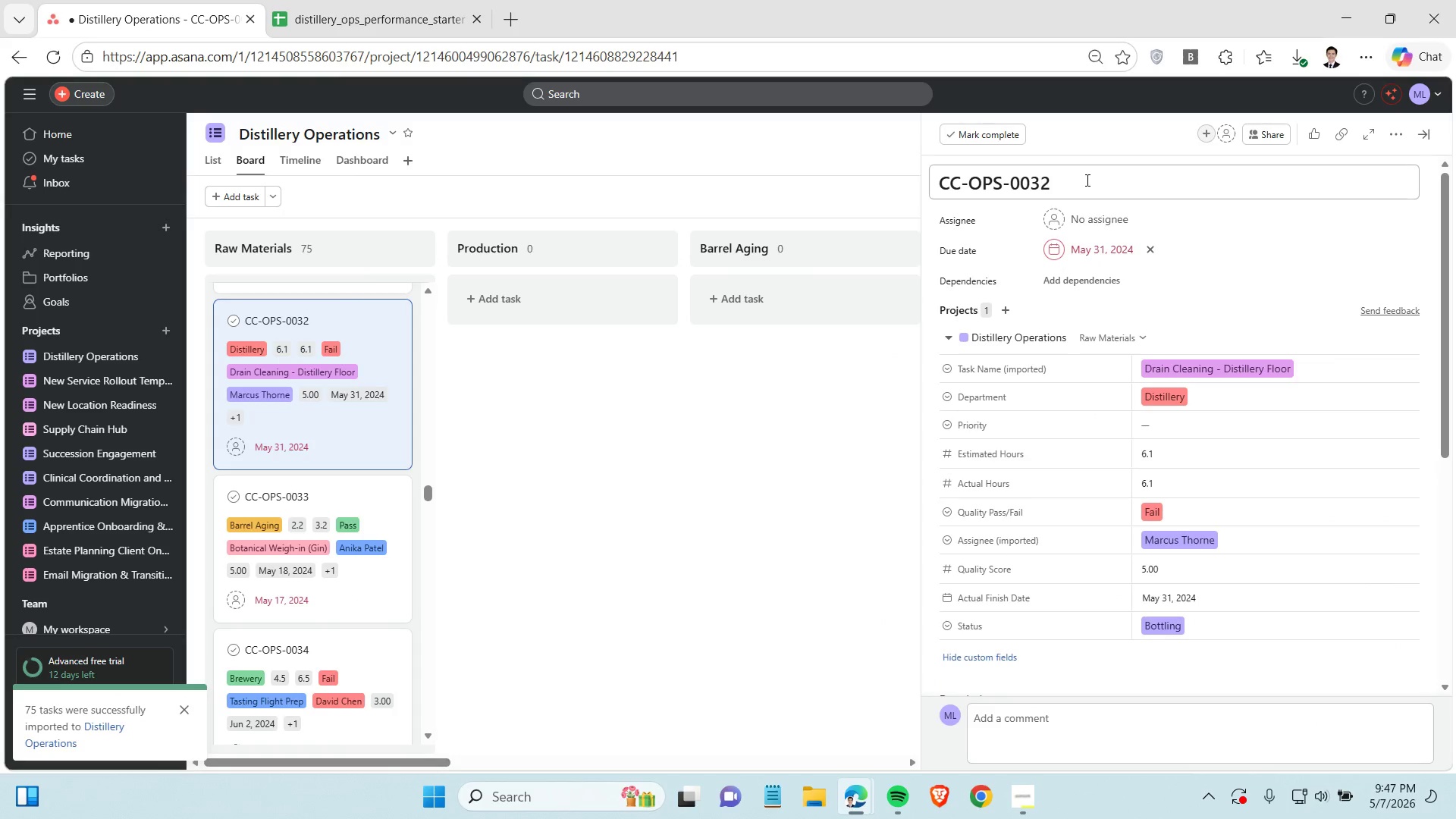 
left_click([1086, 180])
 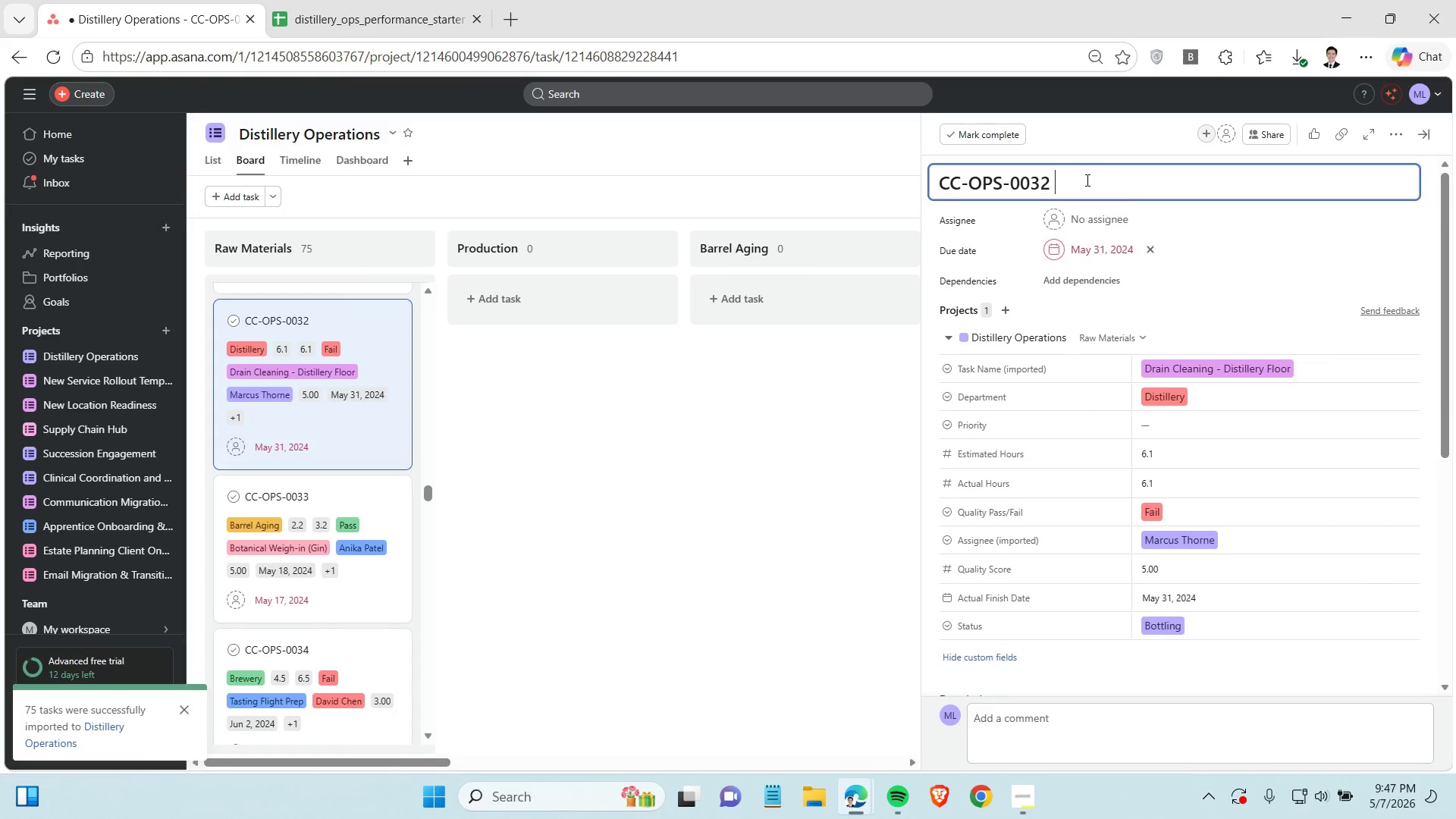 
key(Space)
 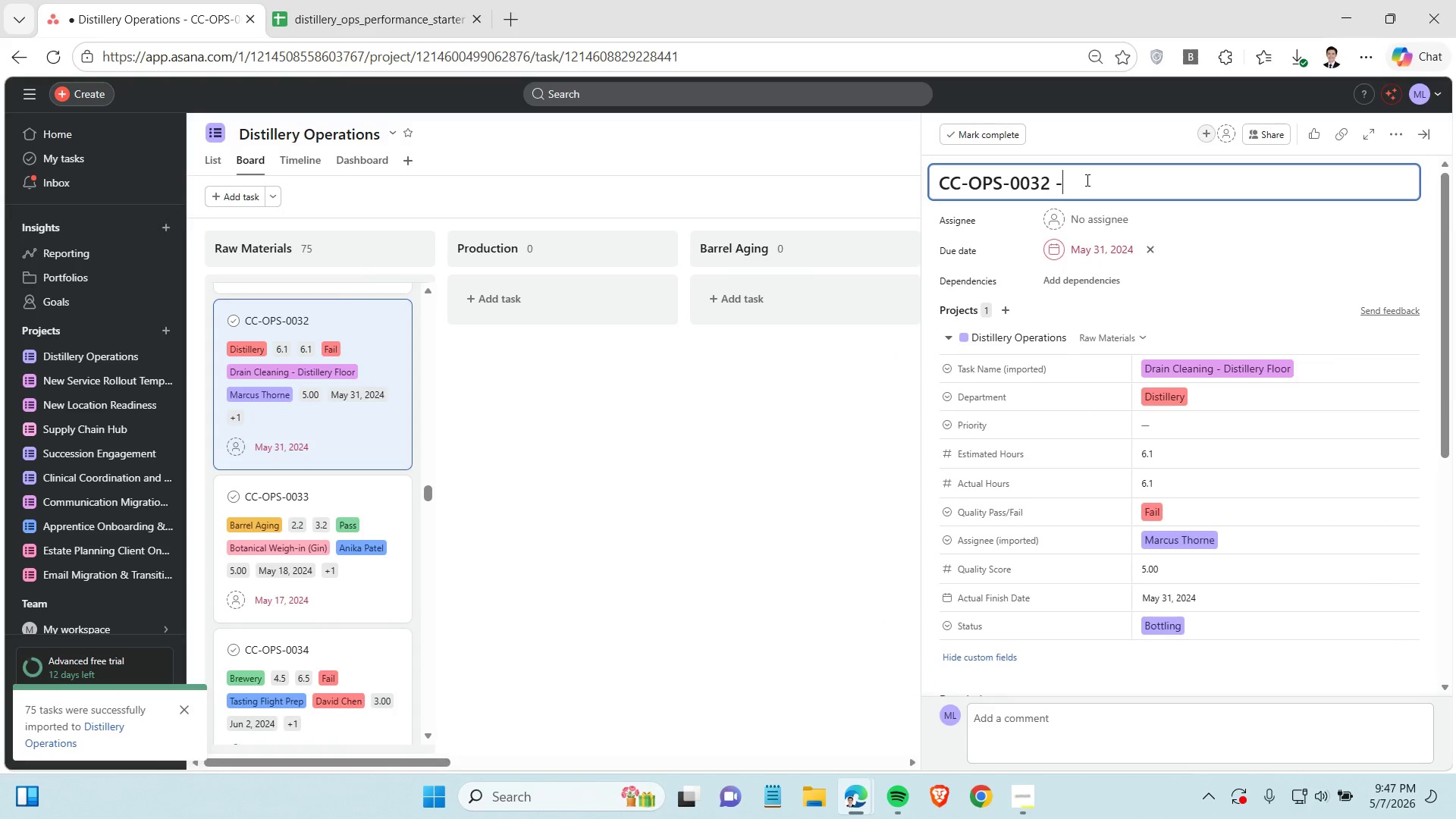 
key(Minus)
 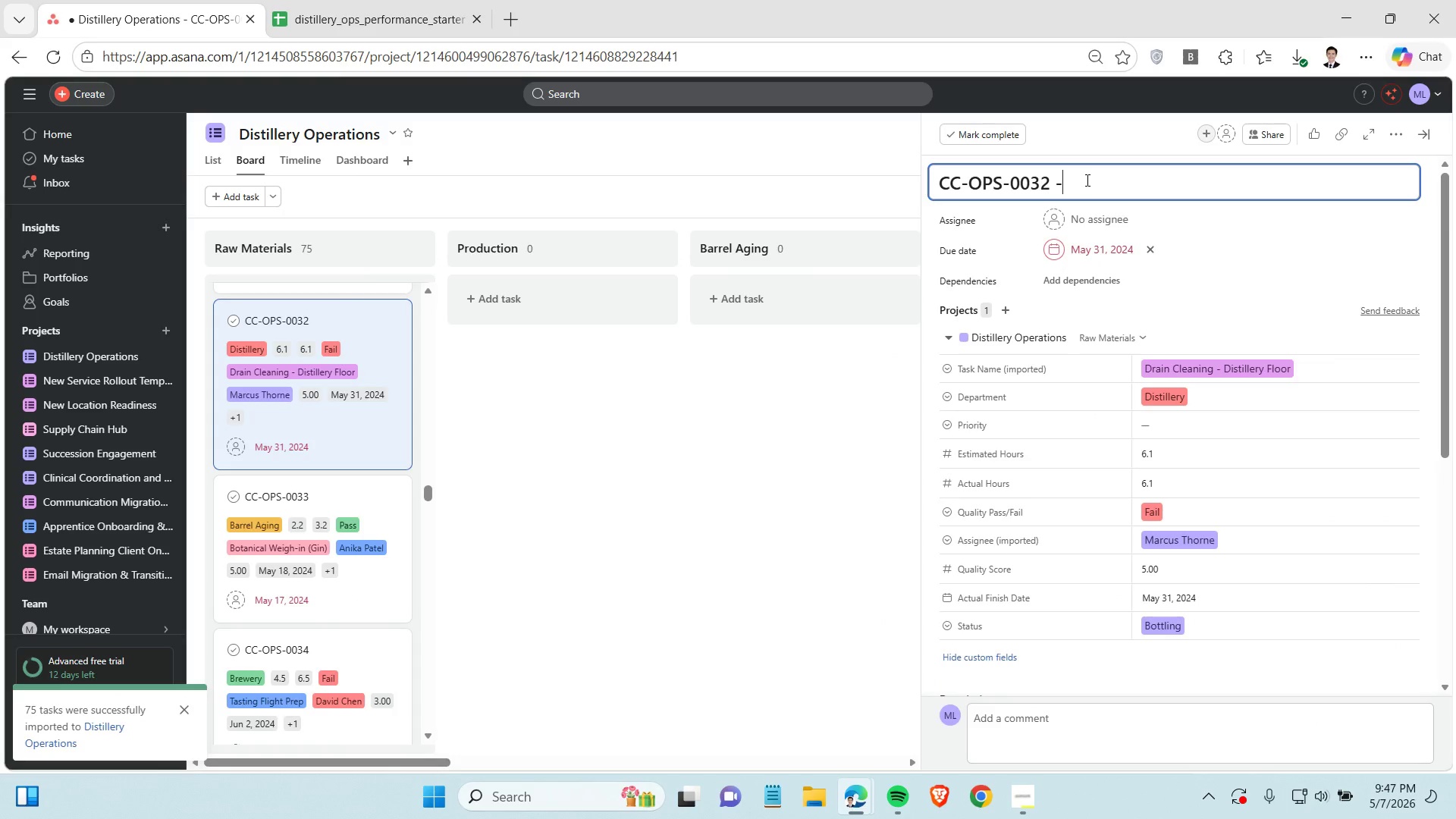 
hold_key(key=ControlLeft, duration=0.52)
 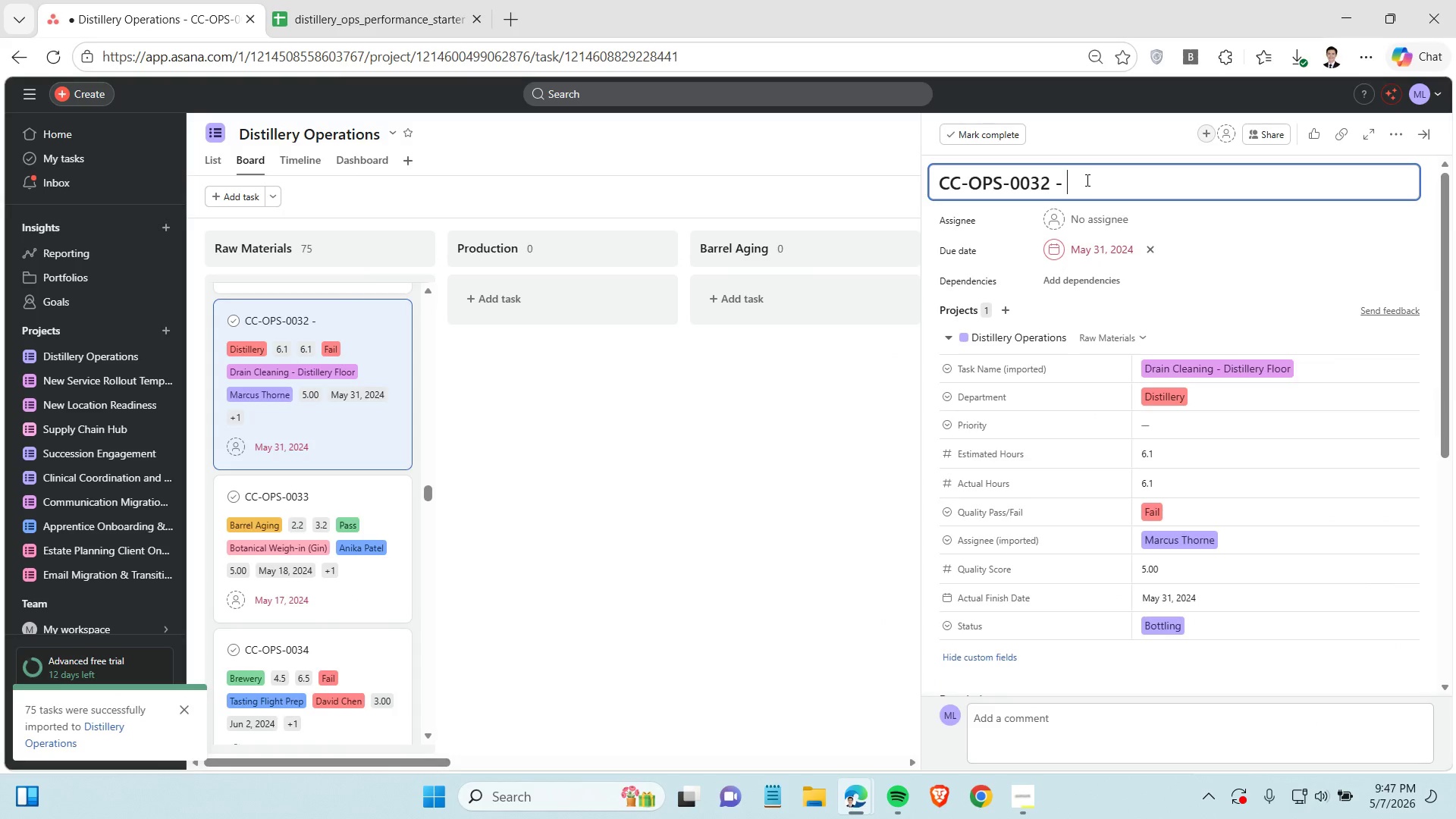 
key(Space)
 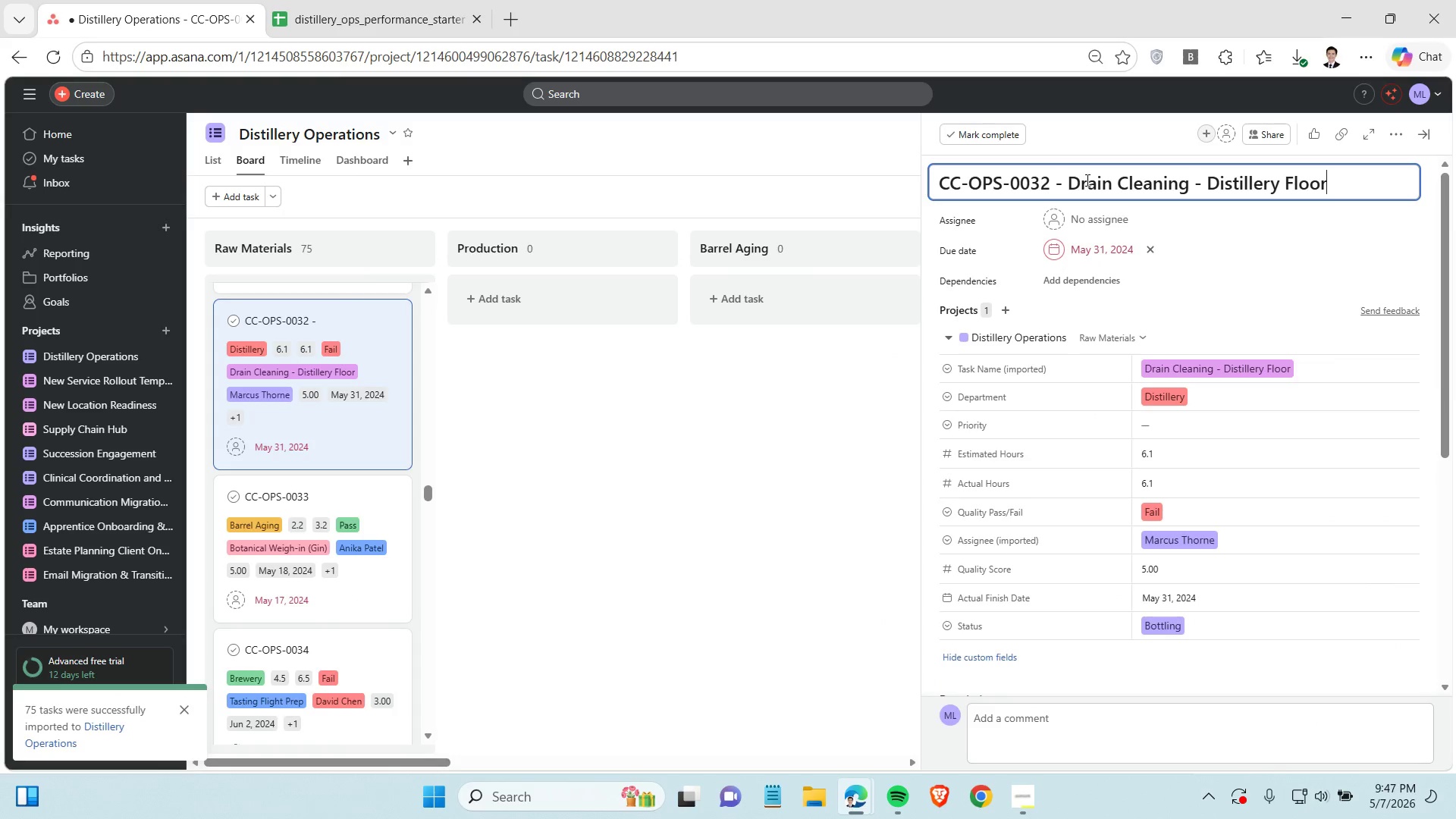 
key(Control+ControlLeft)
 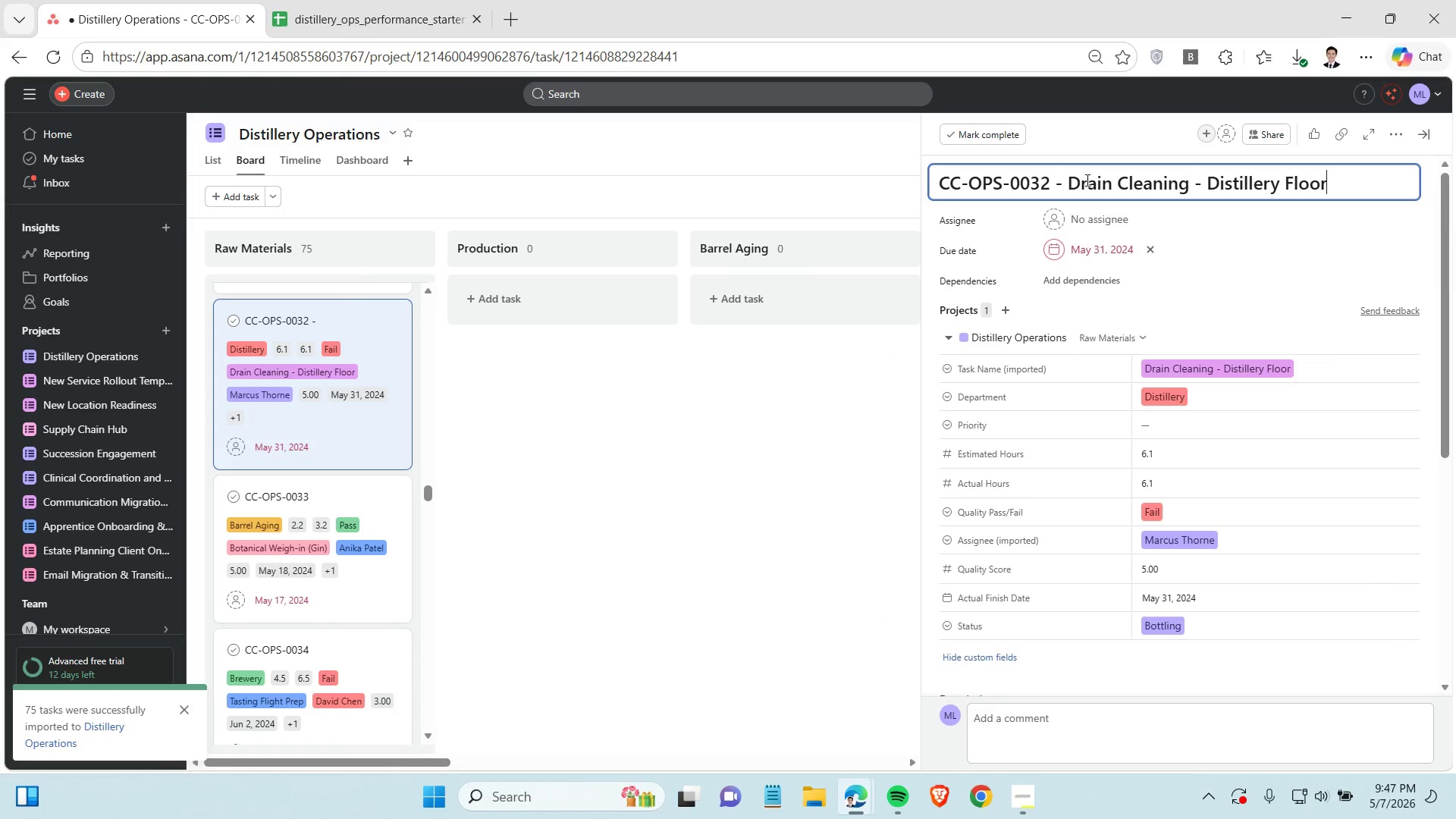 
key(Control+V)
 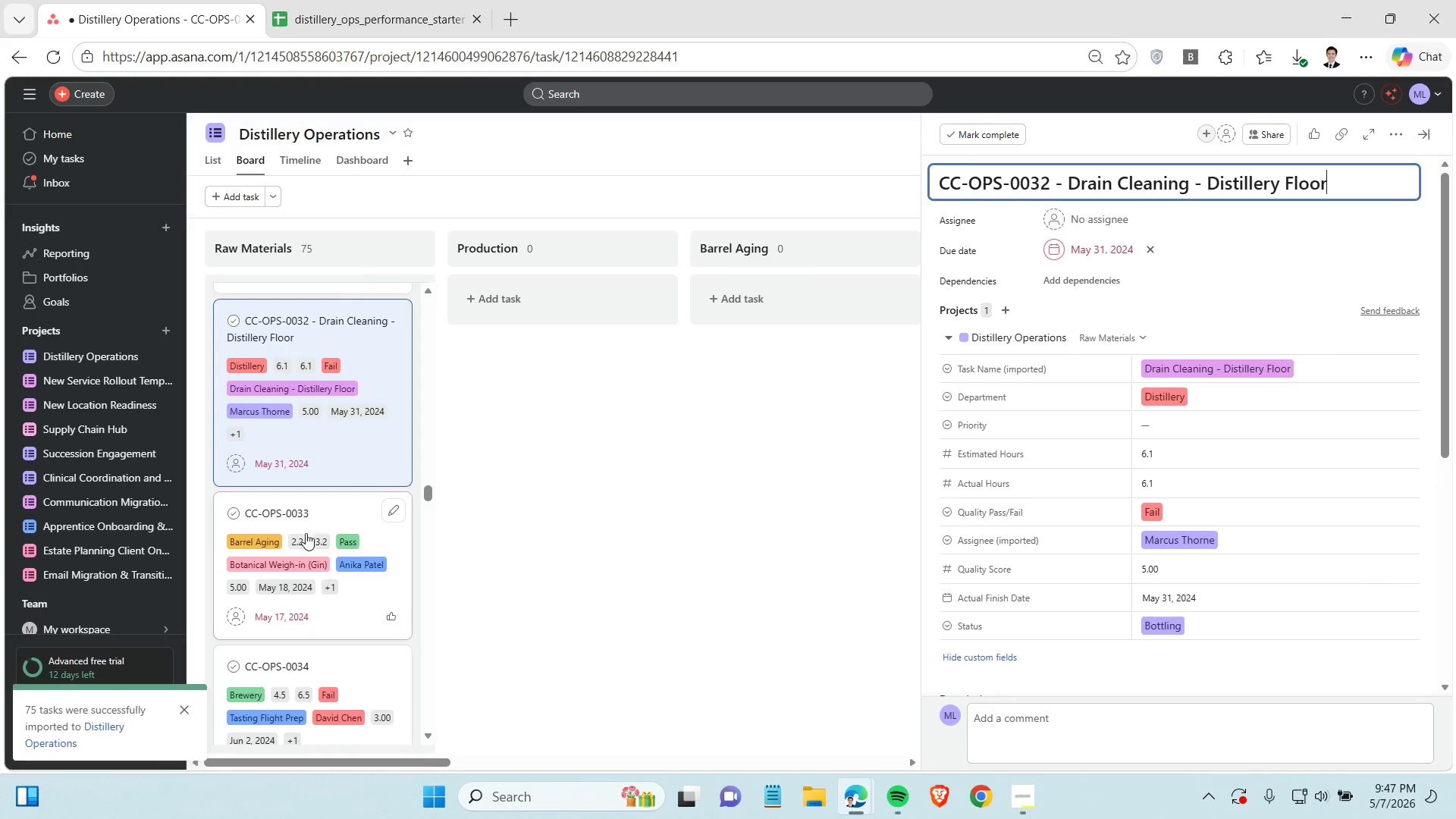 
scroll: coordinate [336, 500], scroll_direction: down, amount: 2.0
 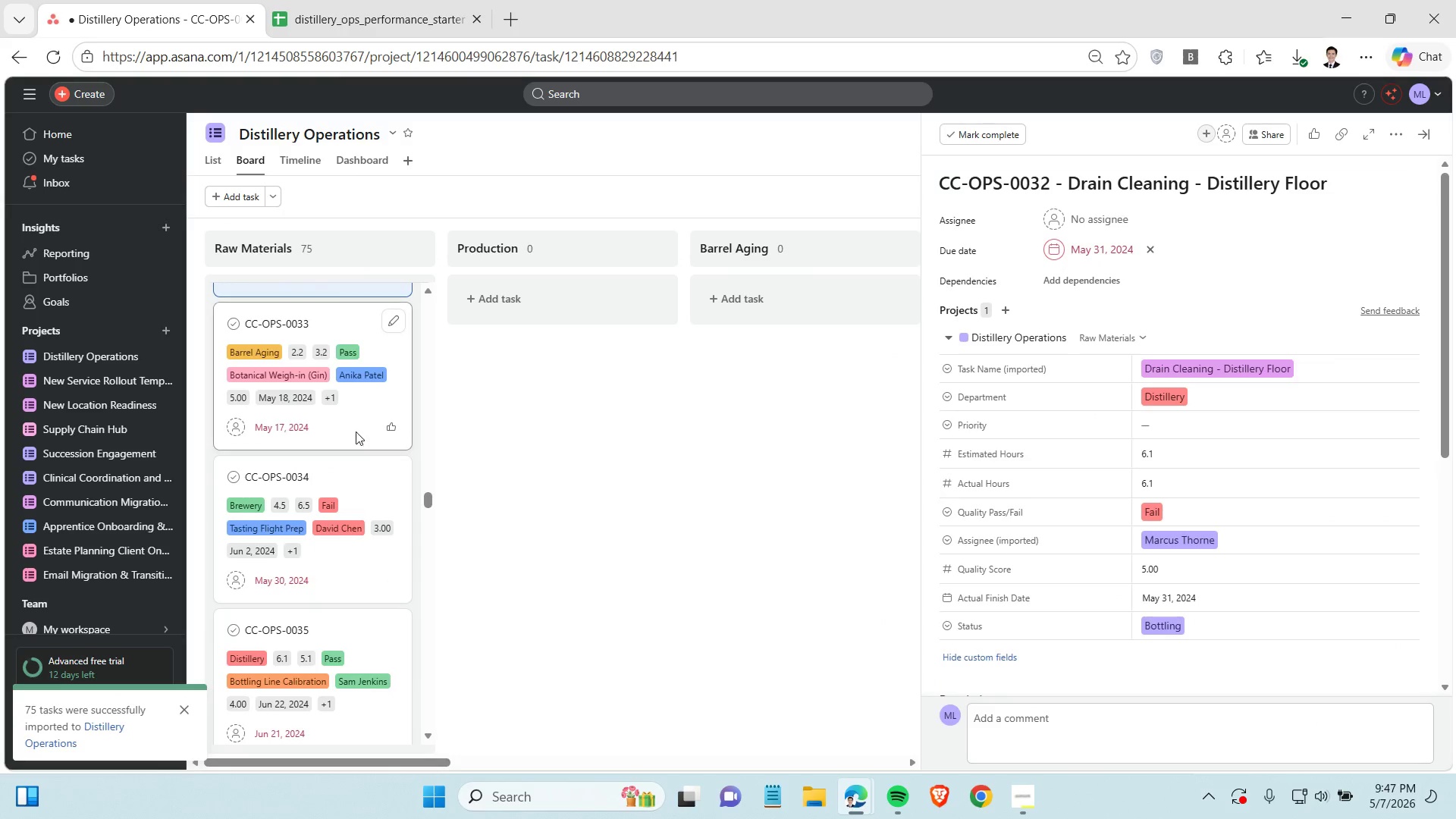 
left_click([356, 431])
 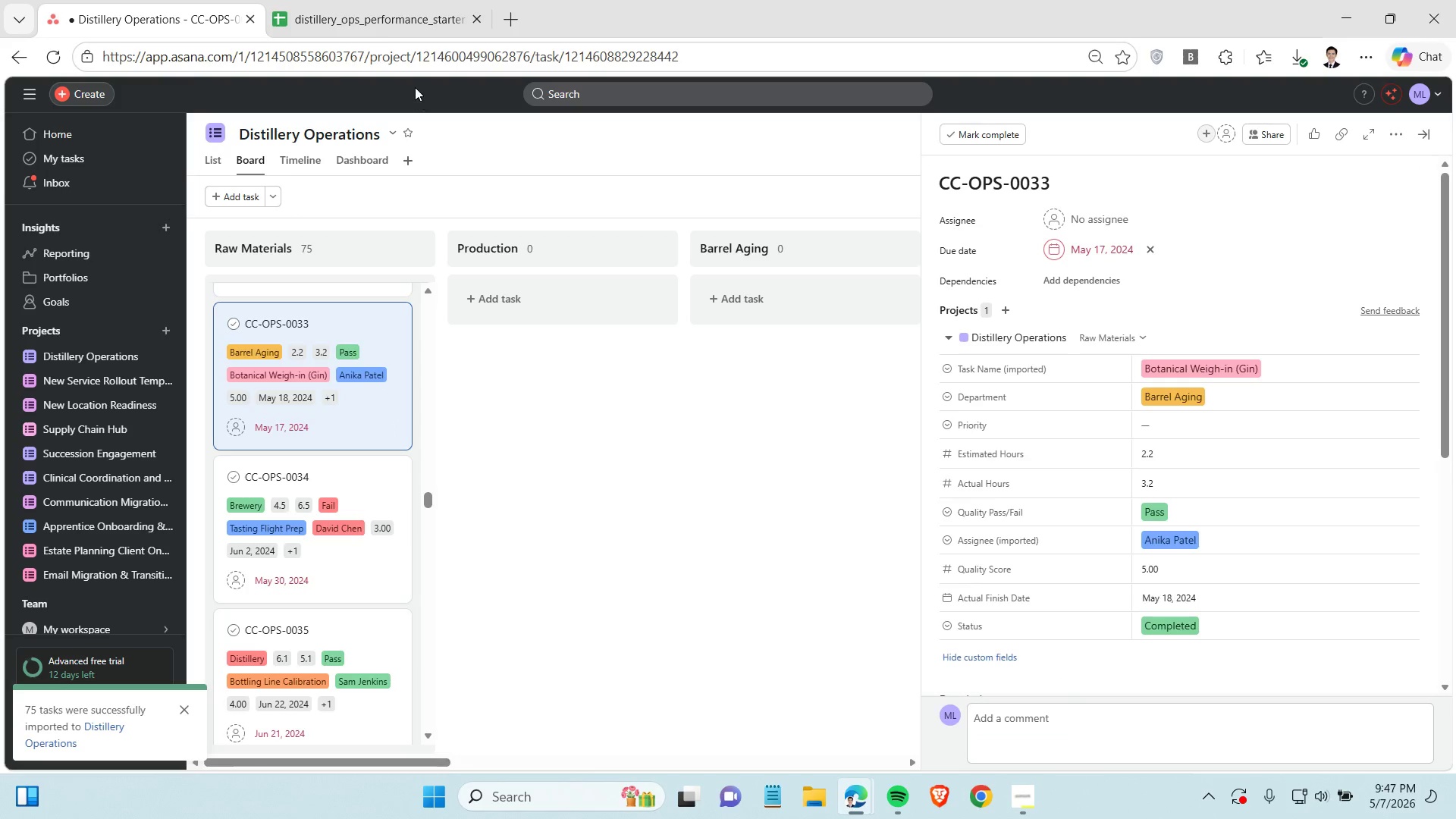 
left_click([359, 9])
 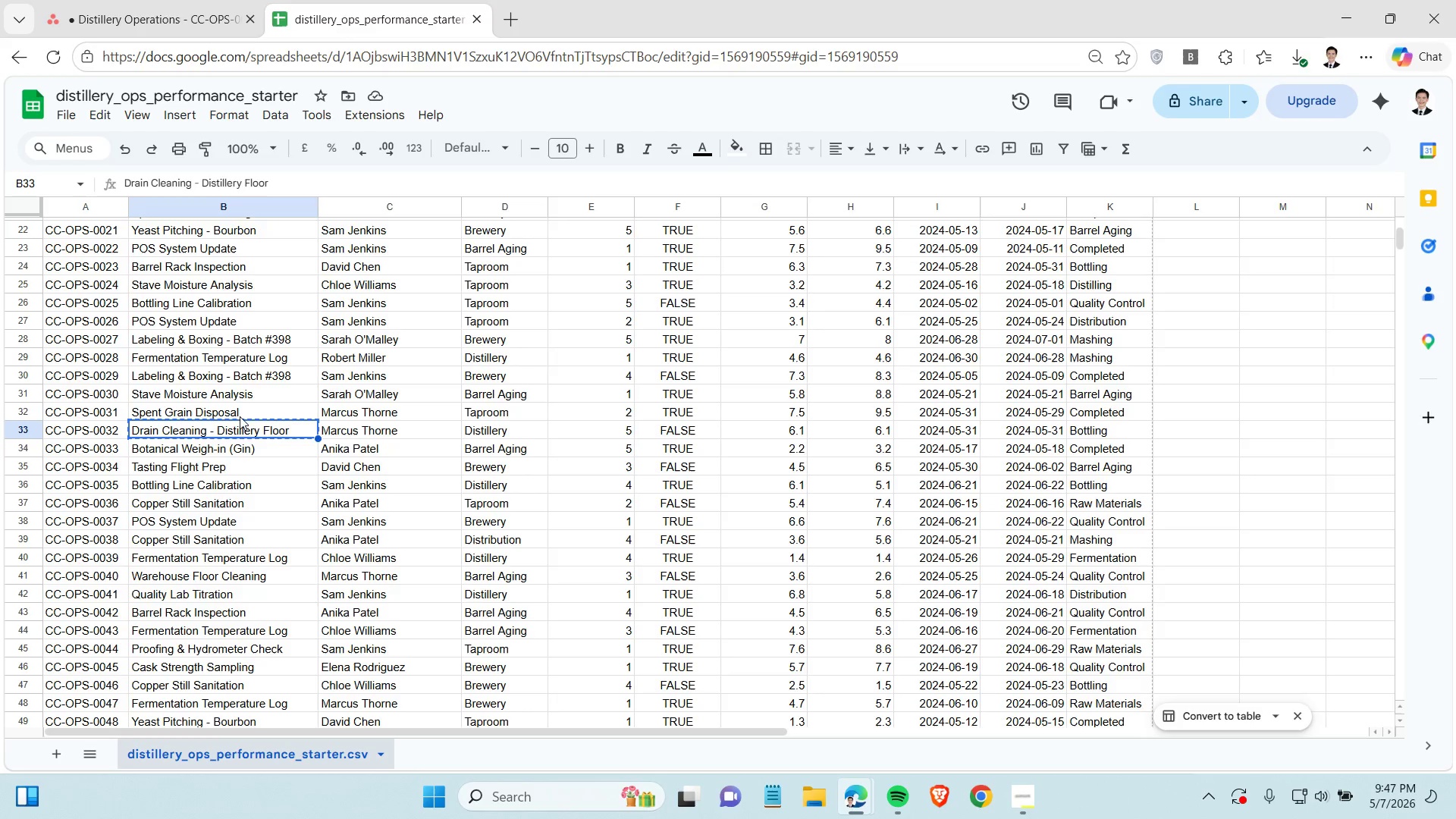 
left_click([245, 449])
 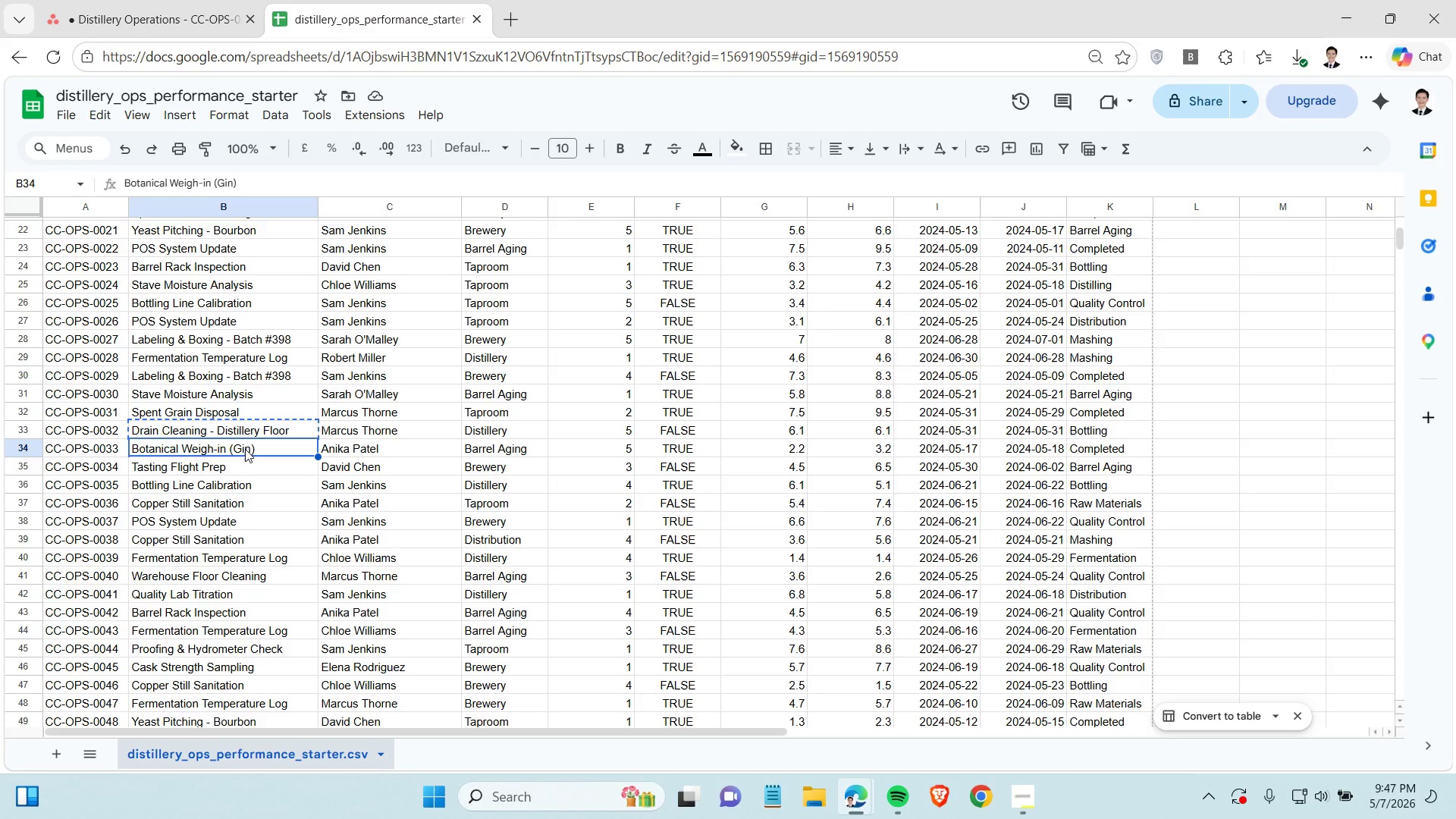 
key(Control+C)
 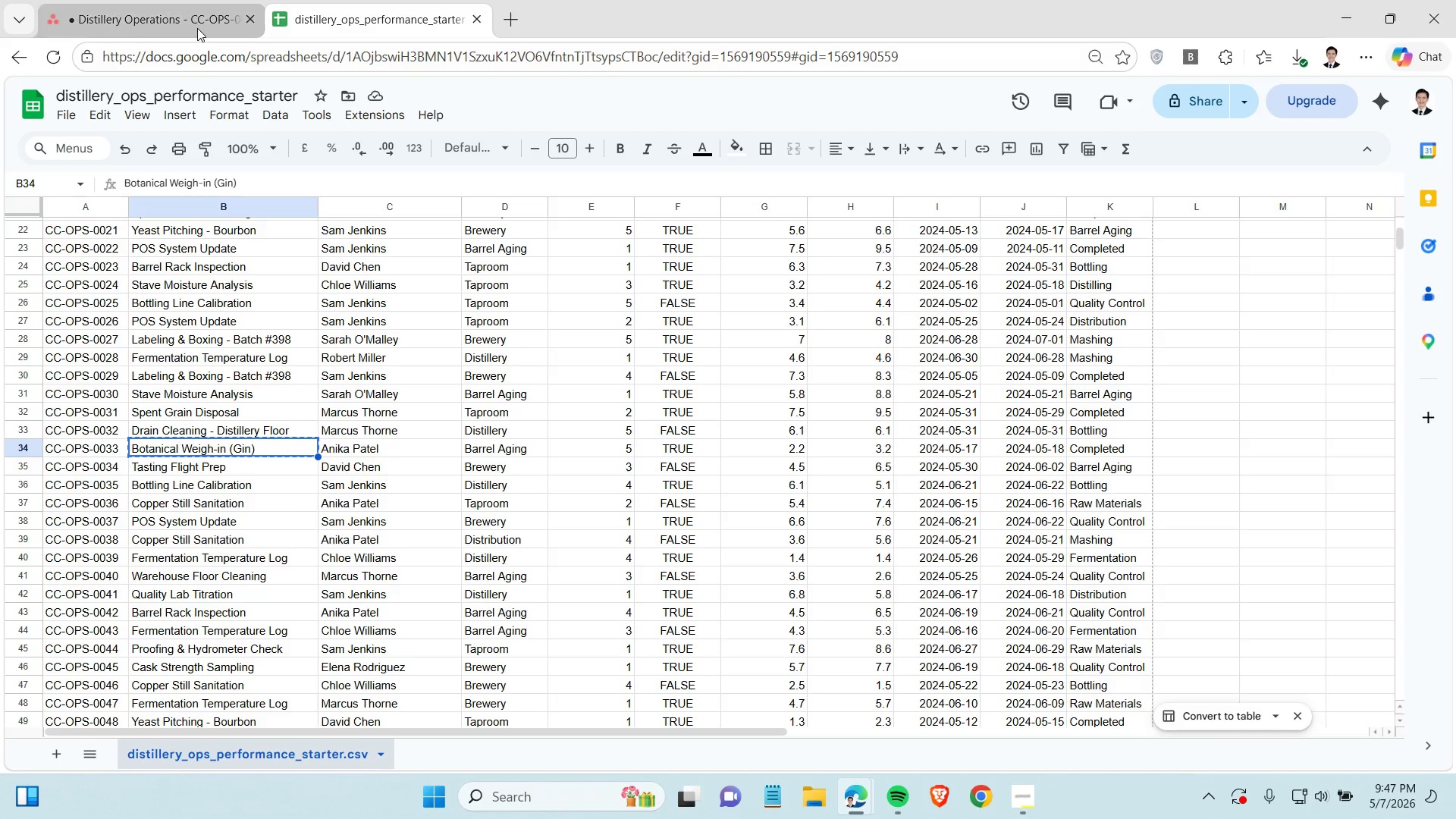 
left_click([194, 23])
 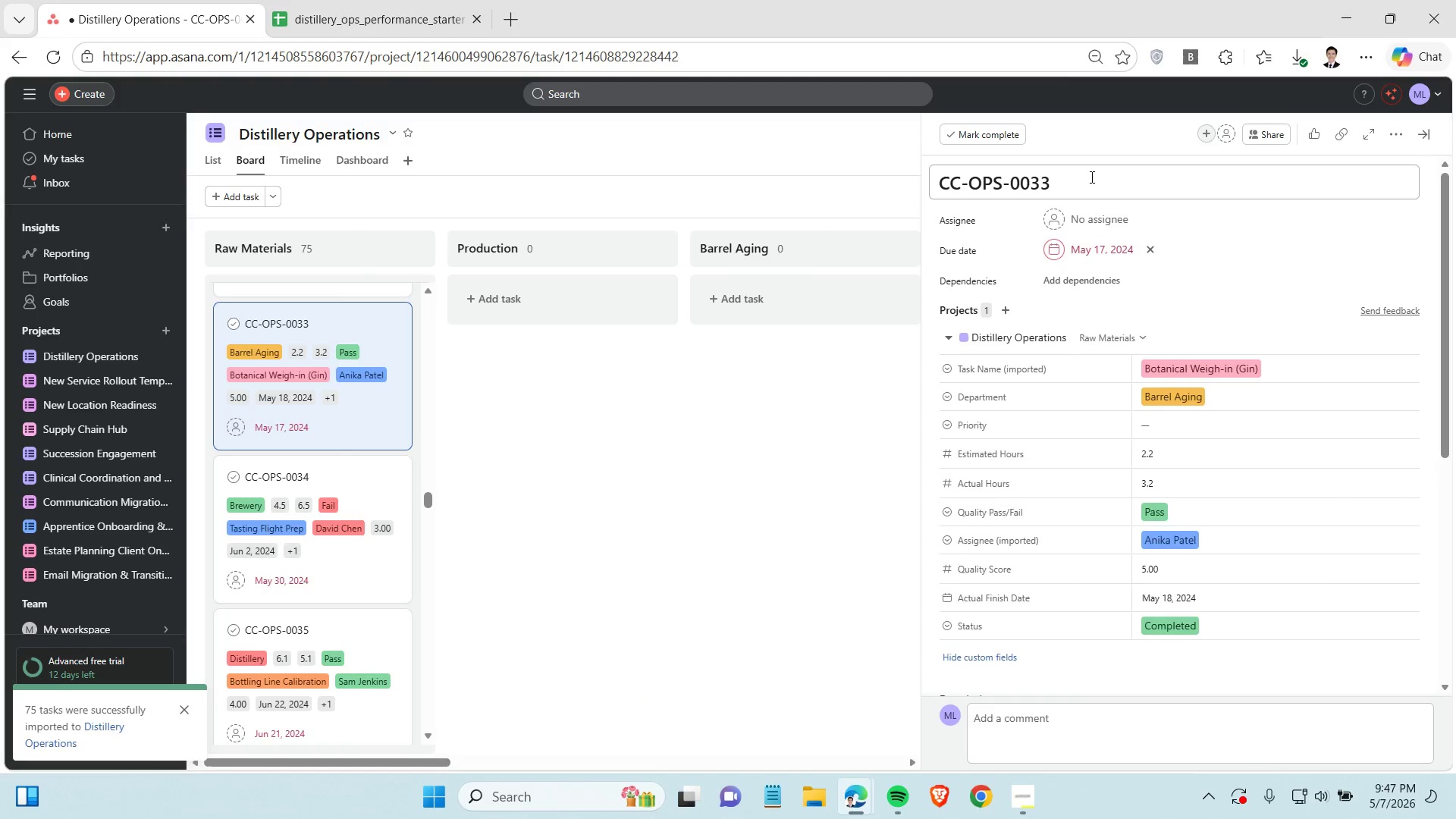 
left_click([1090, 177])
 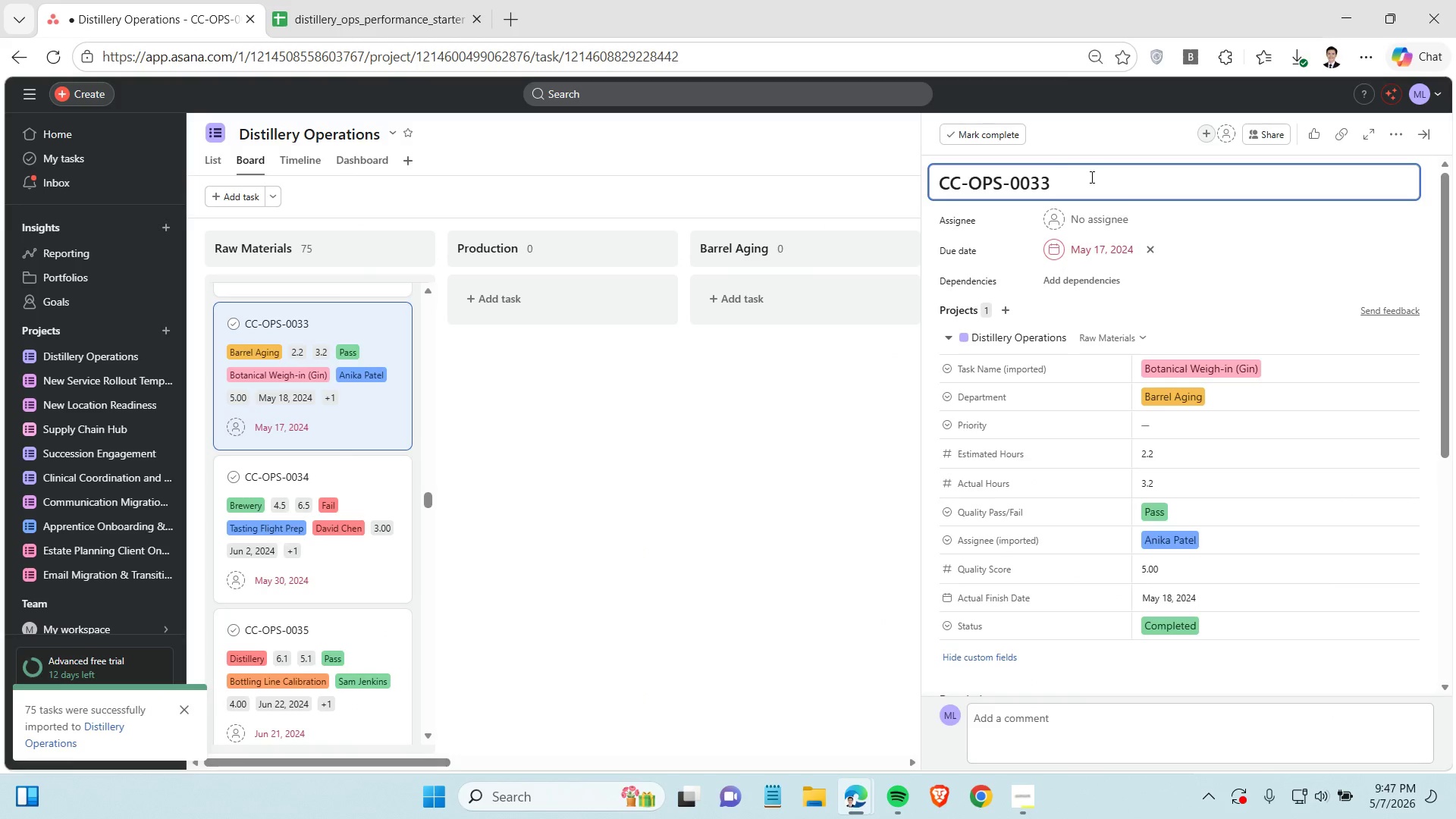 
key(Space)
 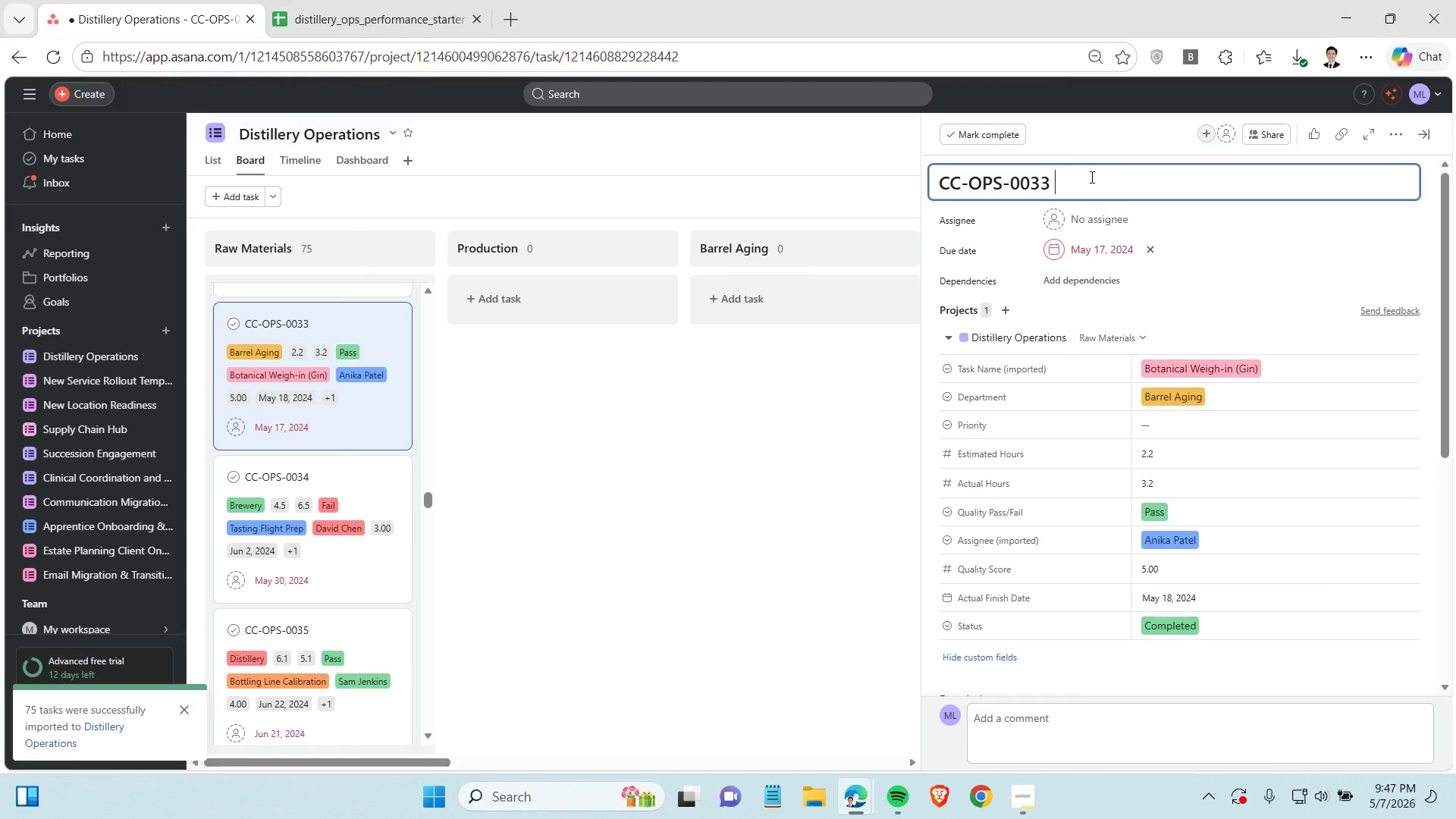 
hold_key(key=ControlLeft, duration=0.34)
 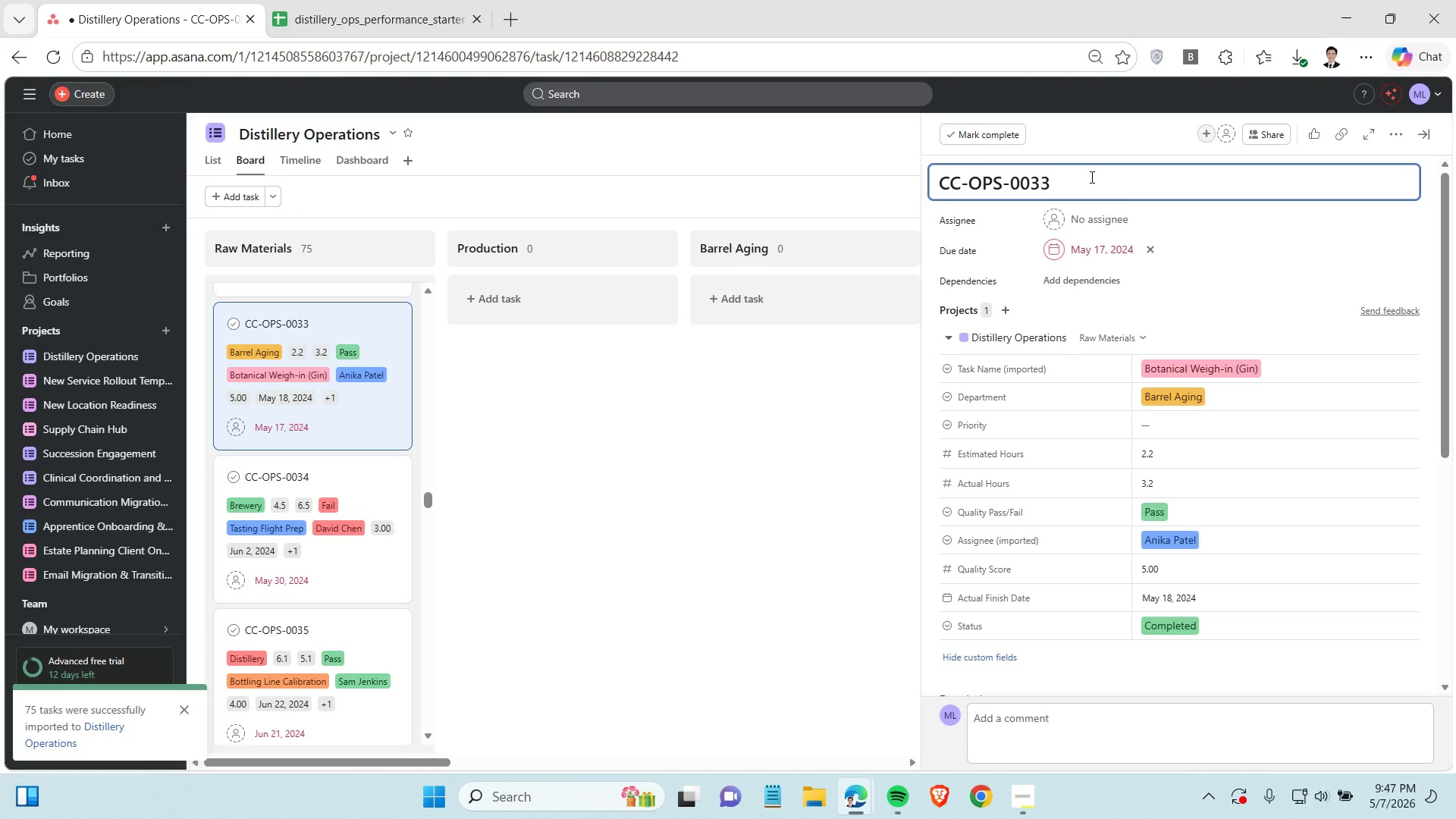 
key(Minus)
 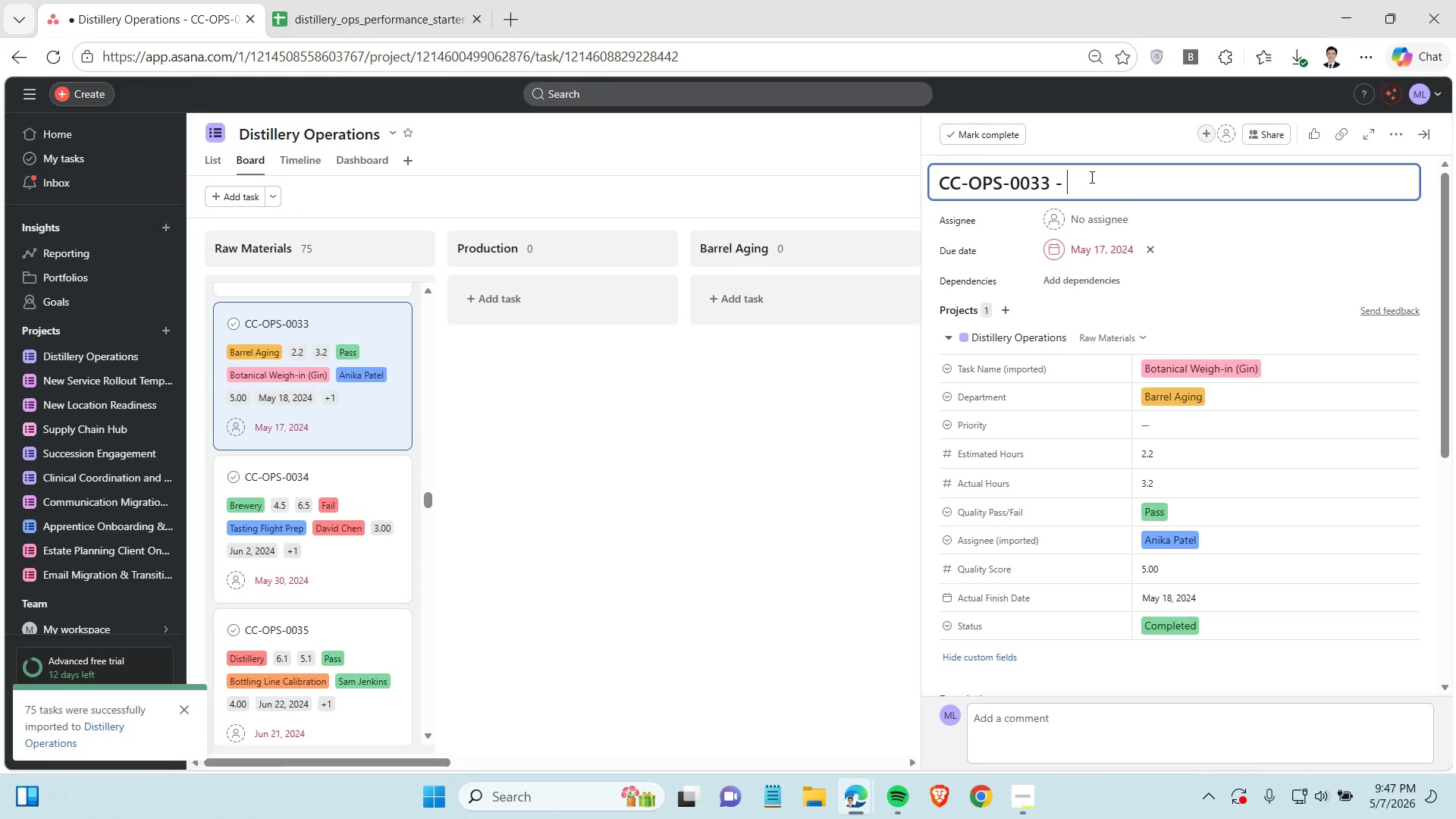 
key(Space)
 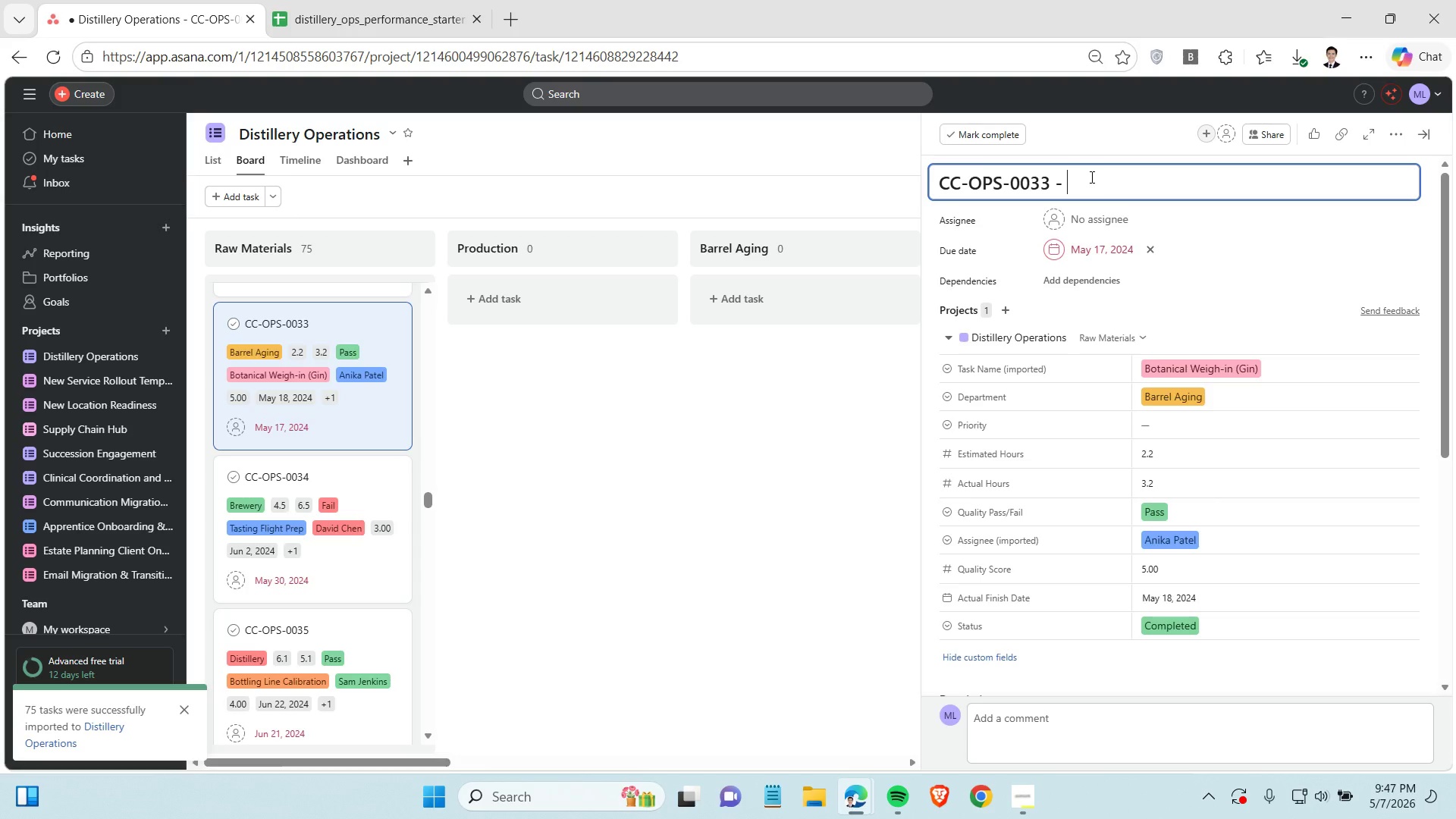 
key(Control+V)
 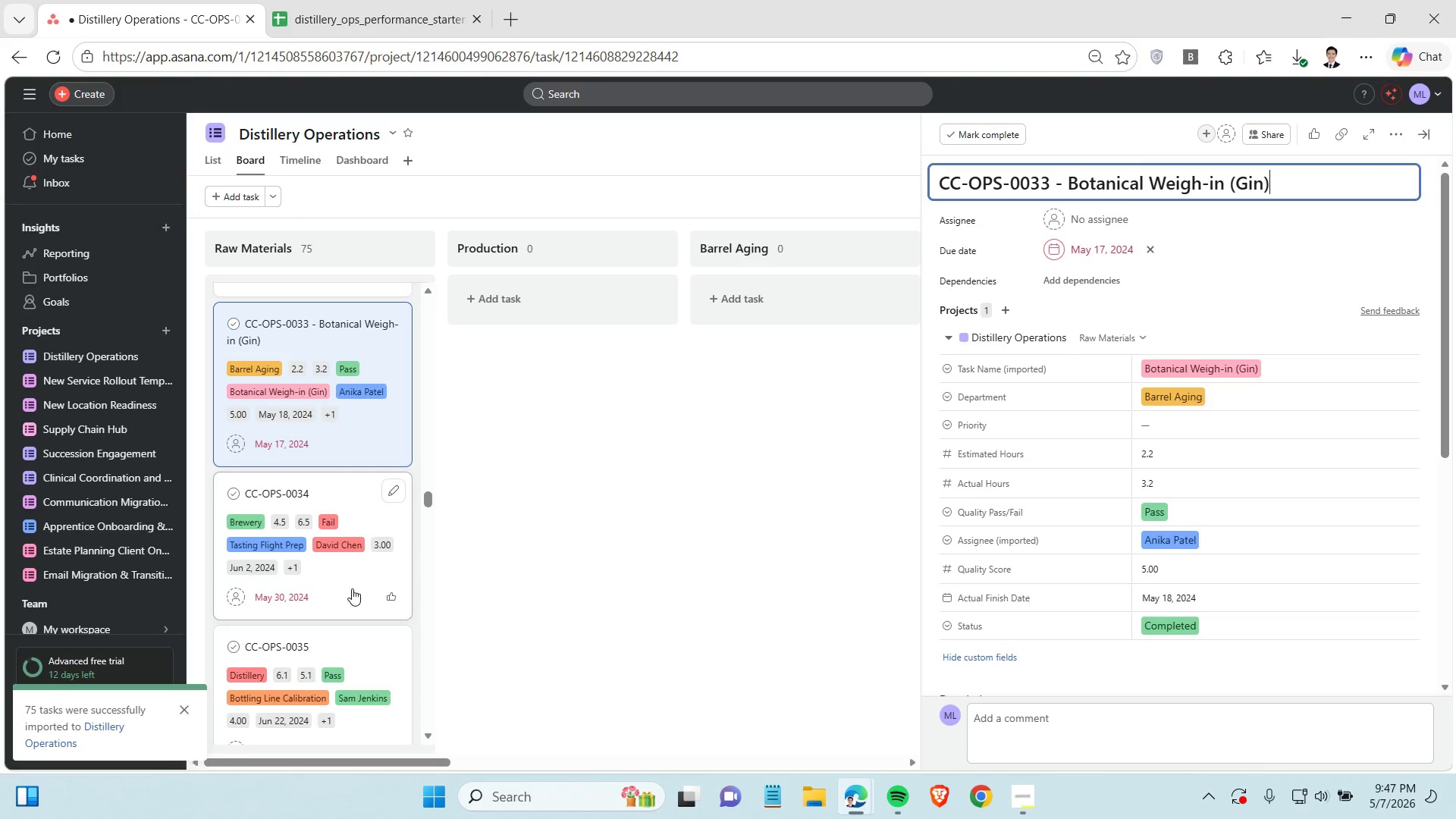 
left_click([353, 588])
 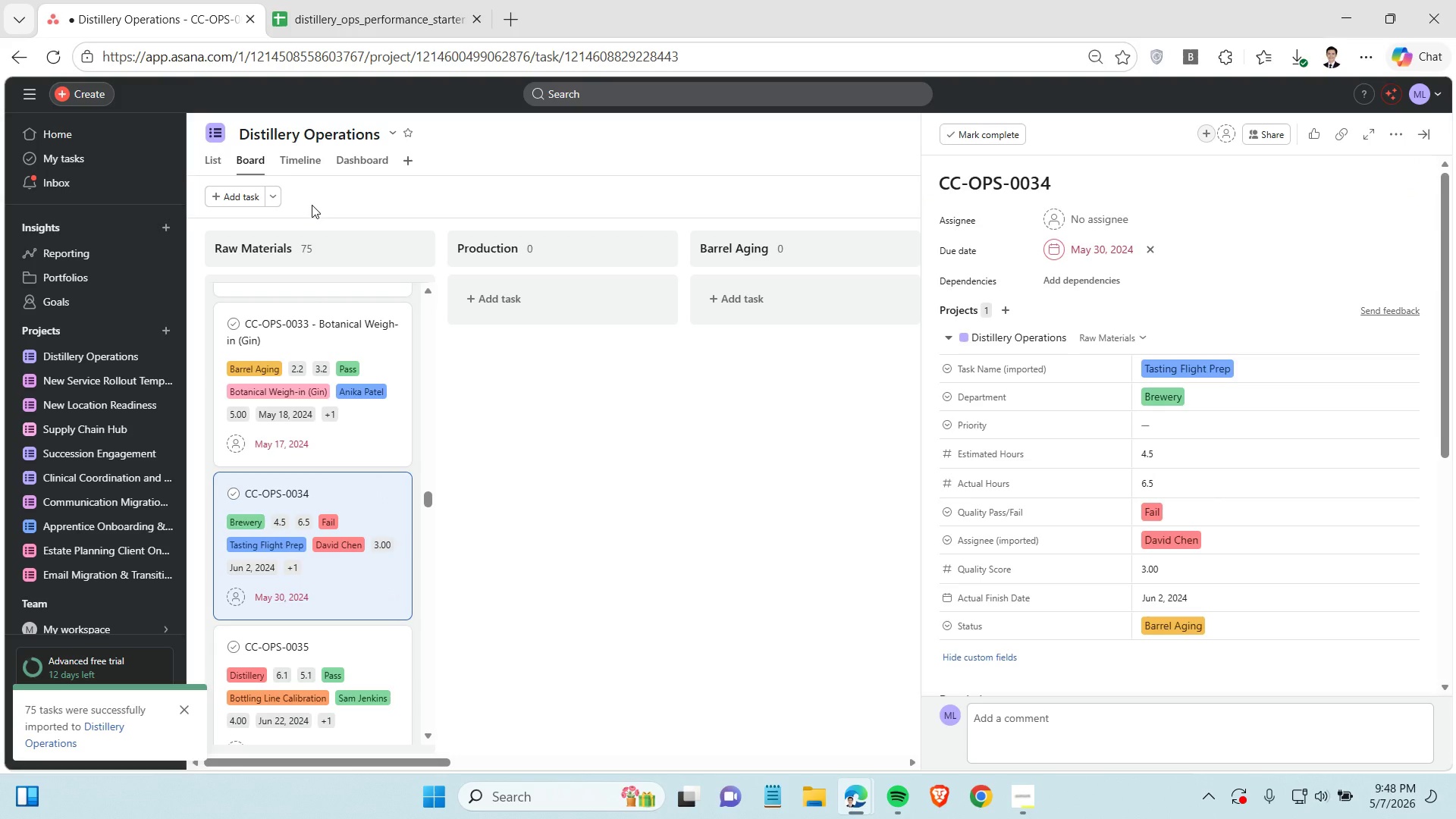 
wait(5.67)
 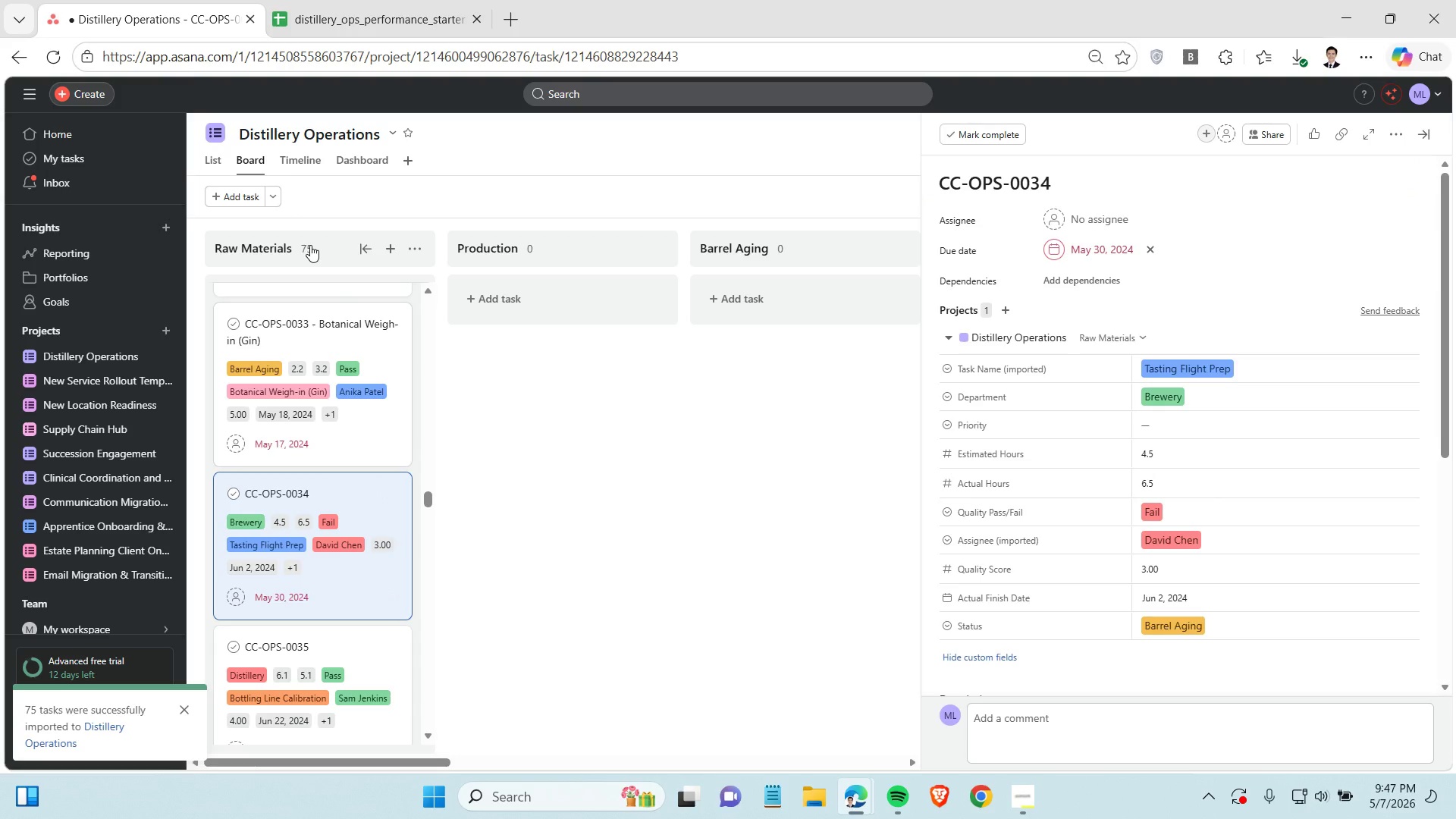 
left_click([384, 12])
 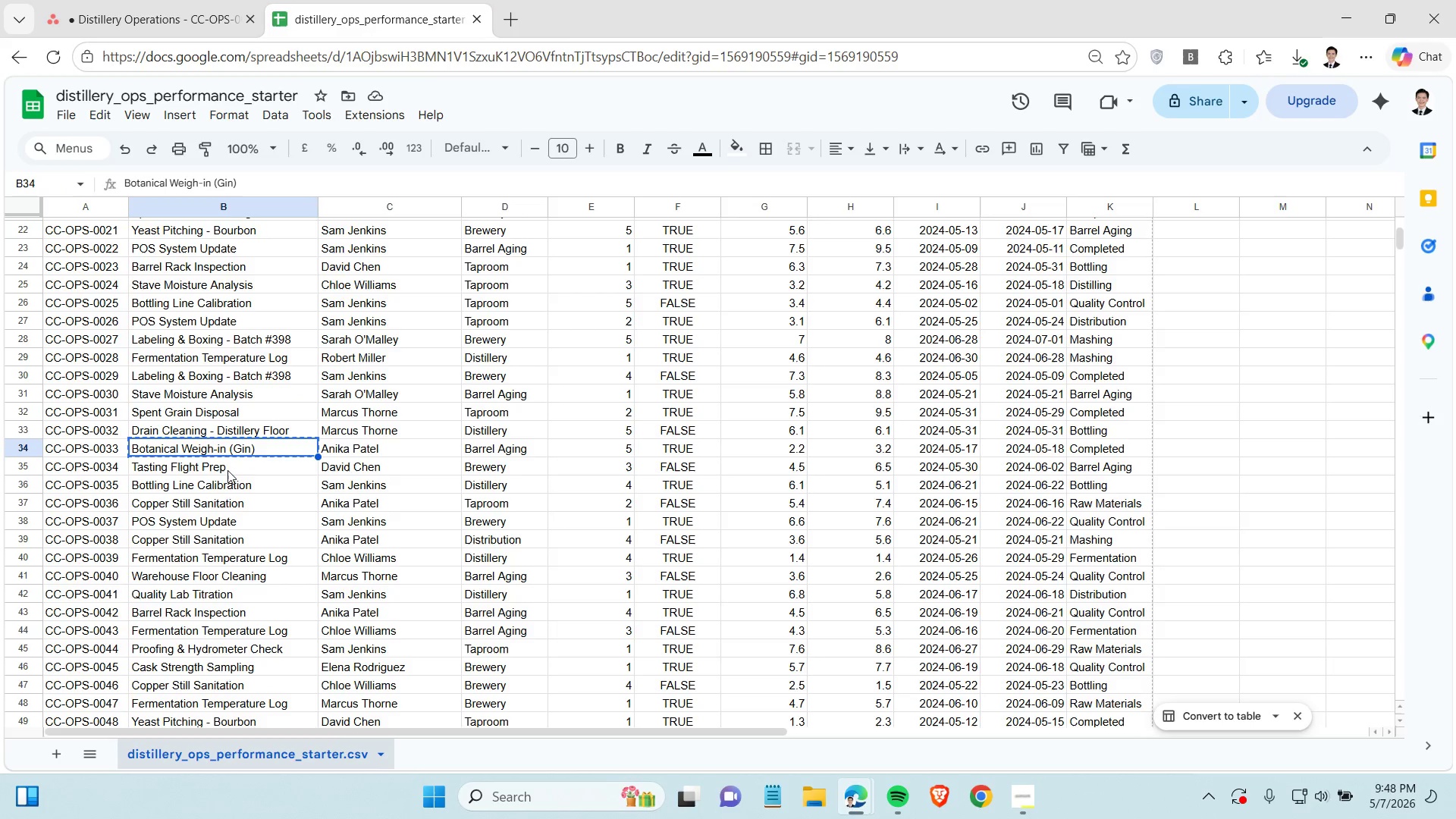 
left_click([229, 468])
 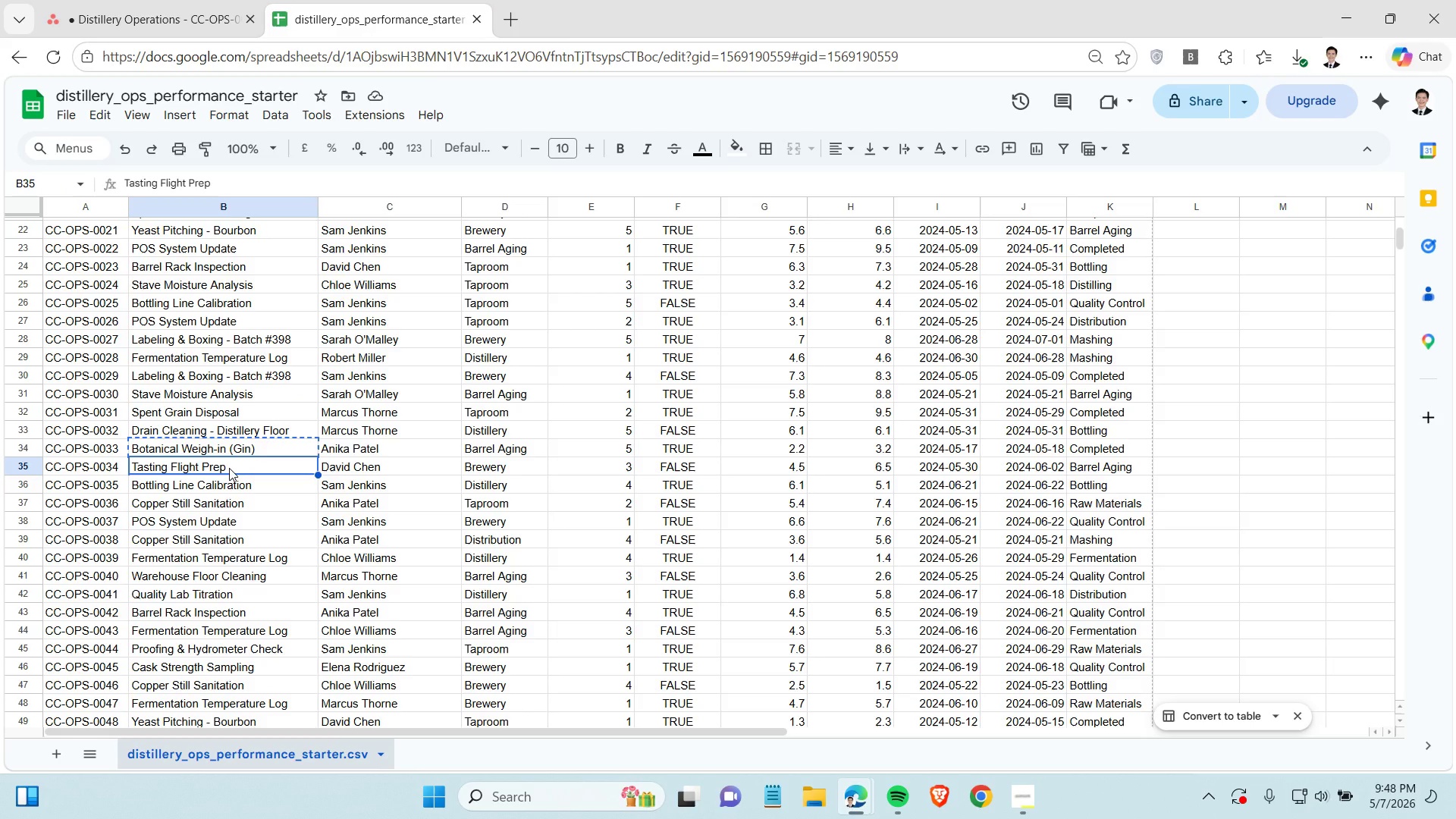 
key(Control+C)
 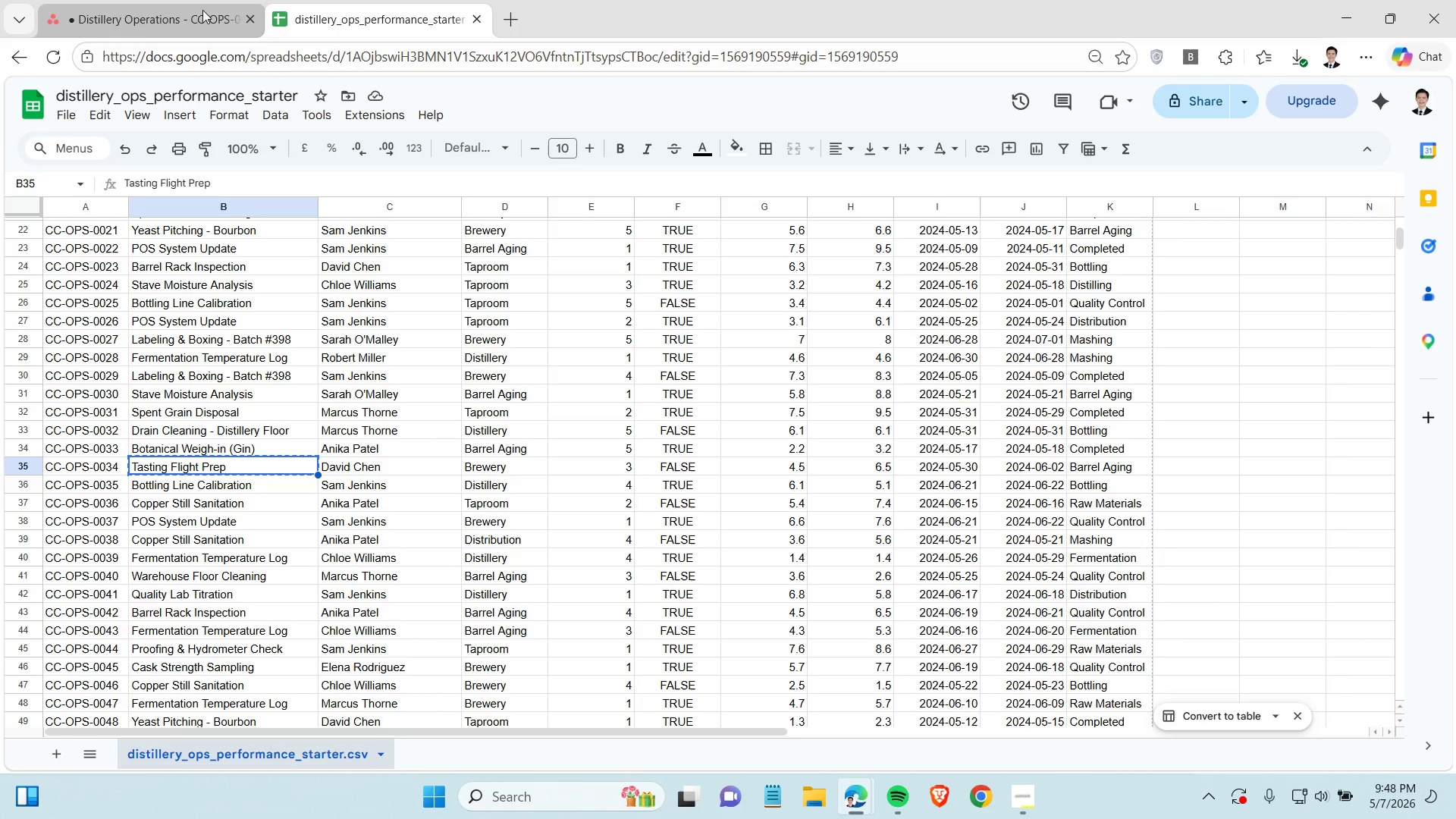 
left_click([198, 0])
 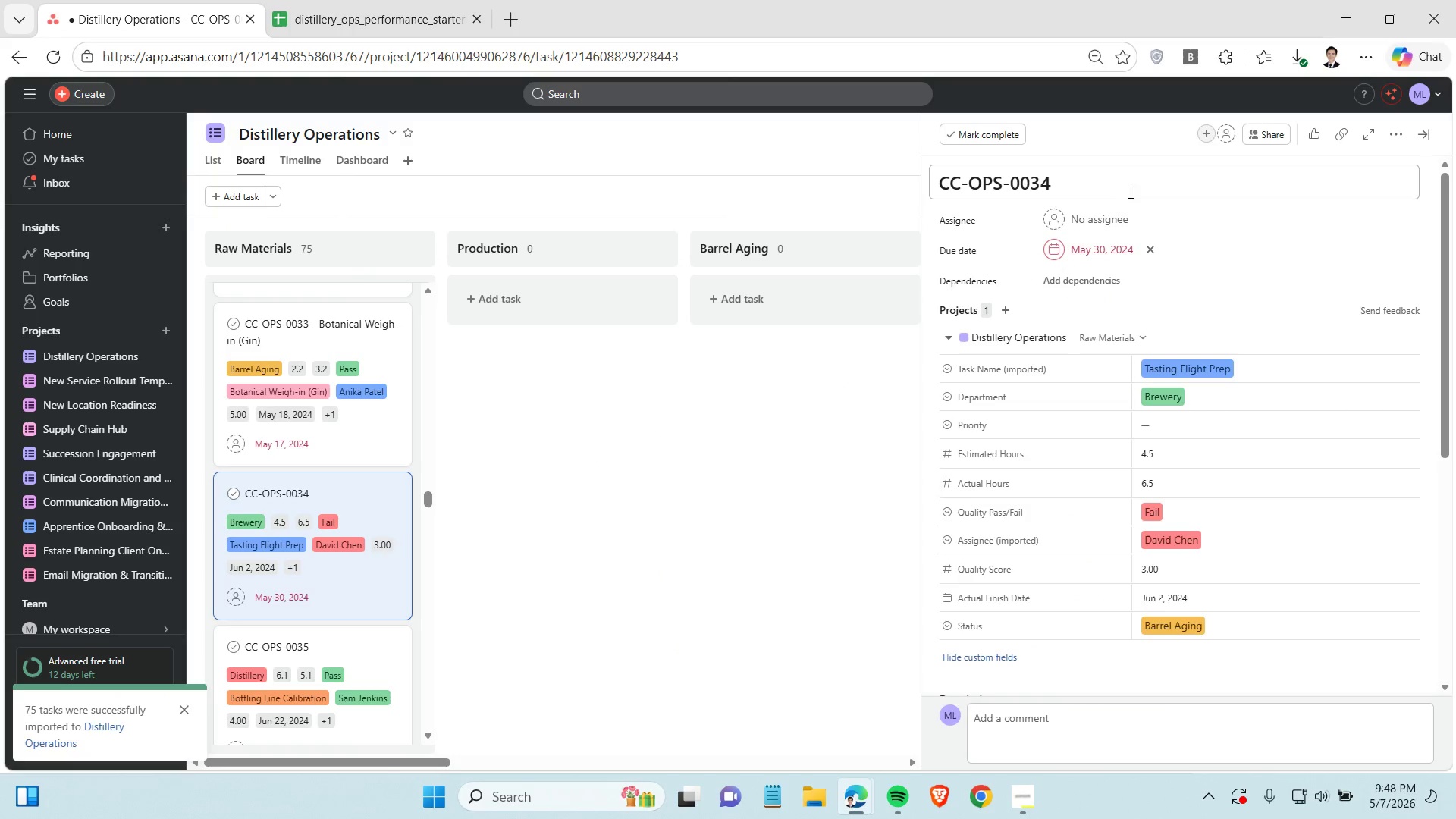 
left_click([1125, 185])
 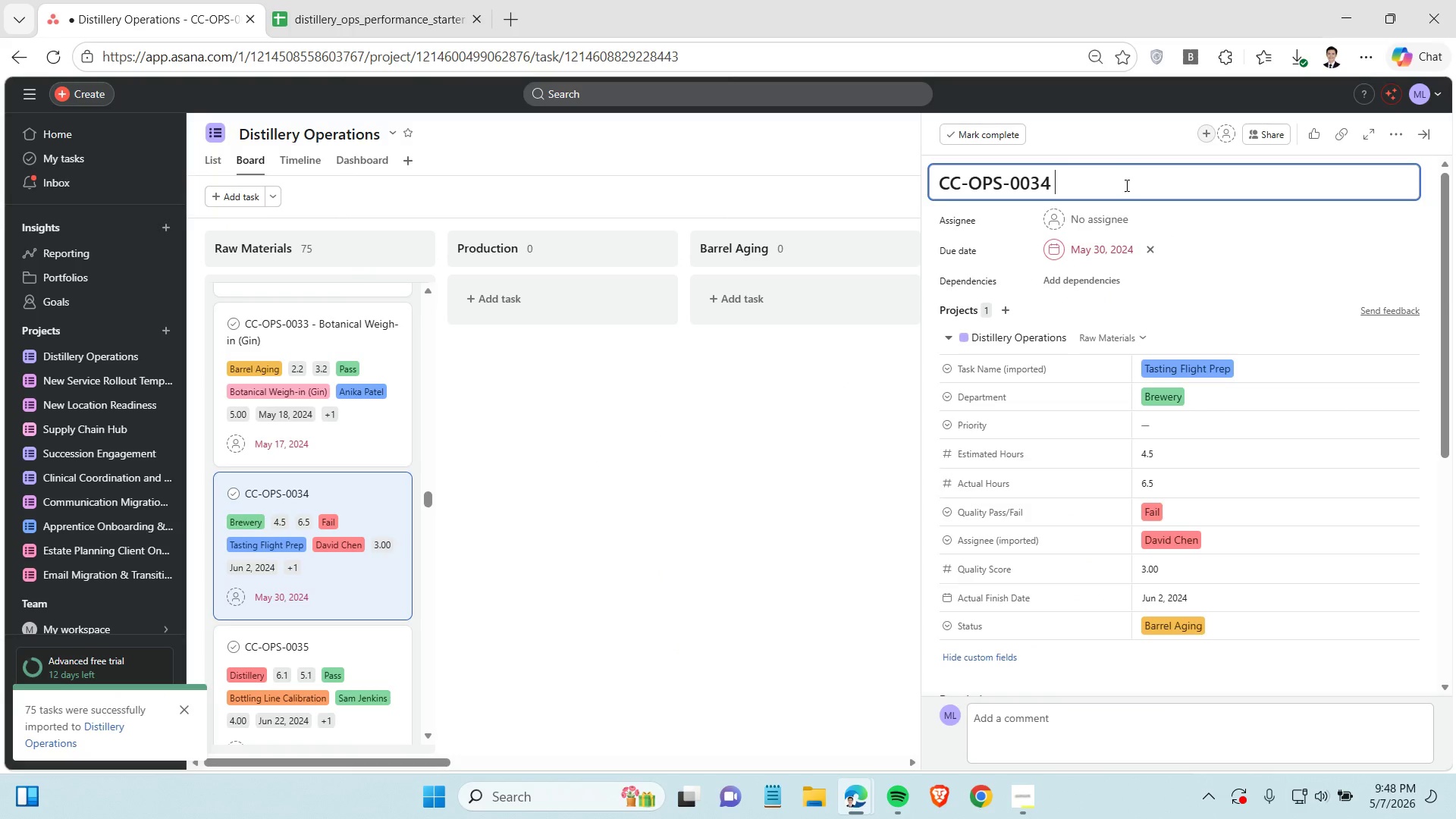 
key(Space)
 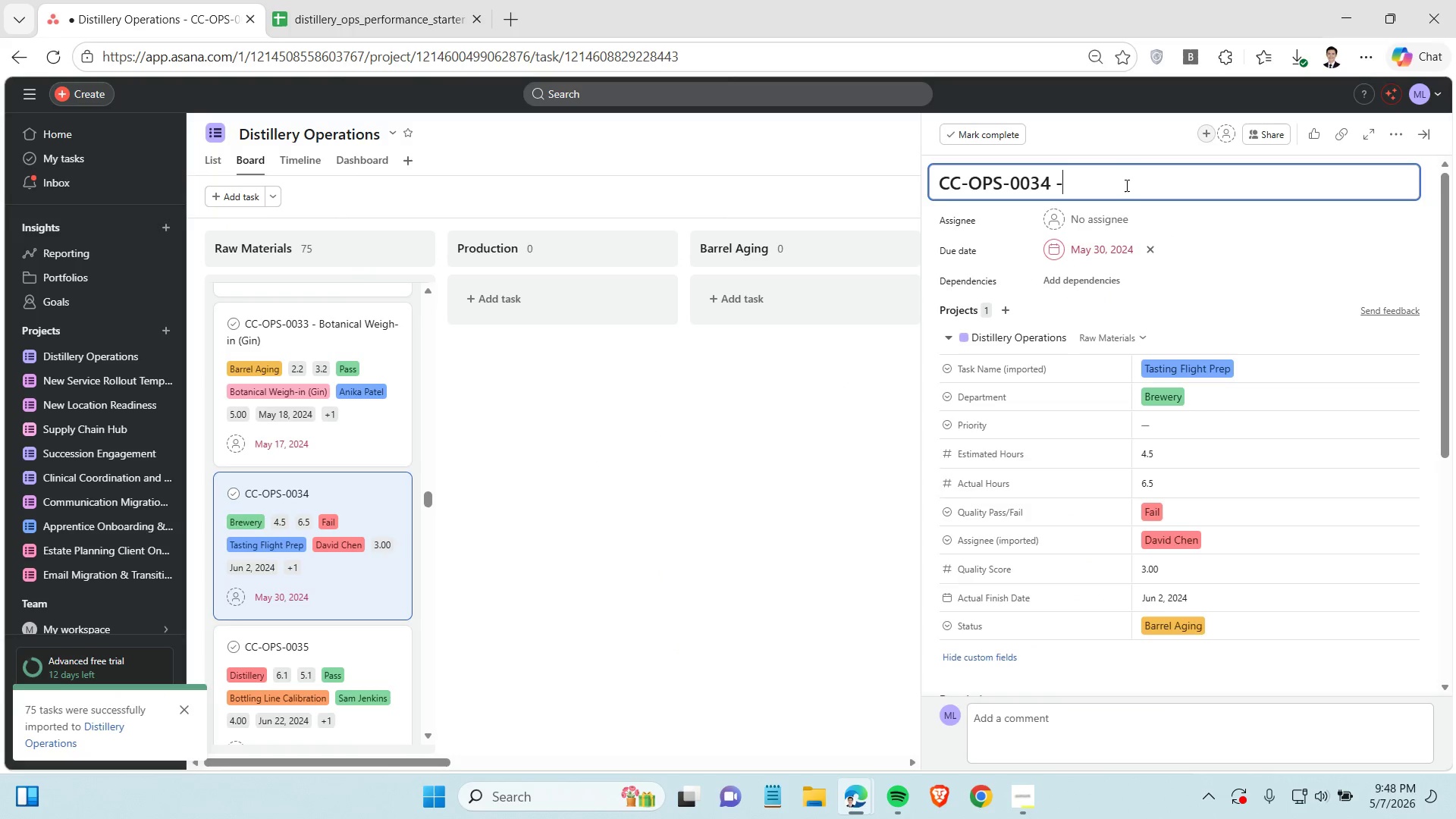 
key(Minus)
 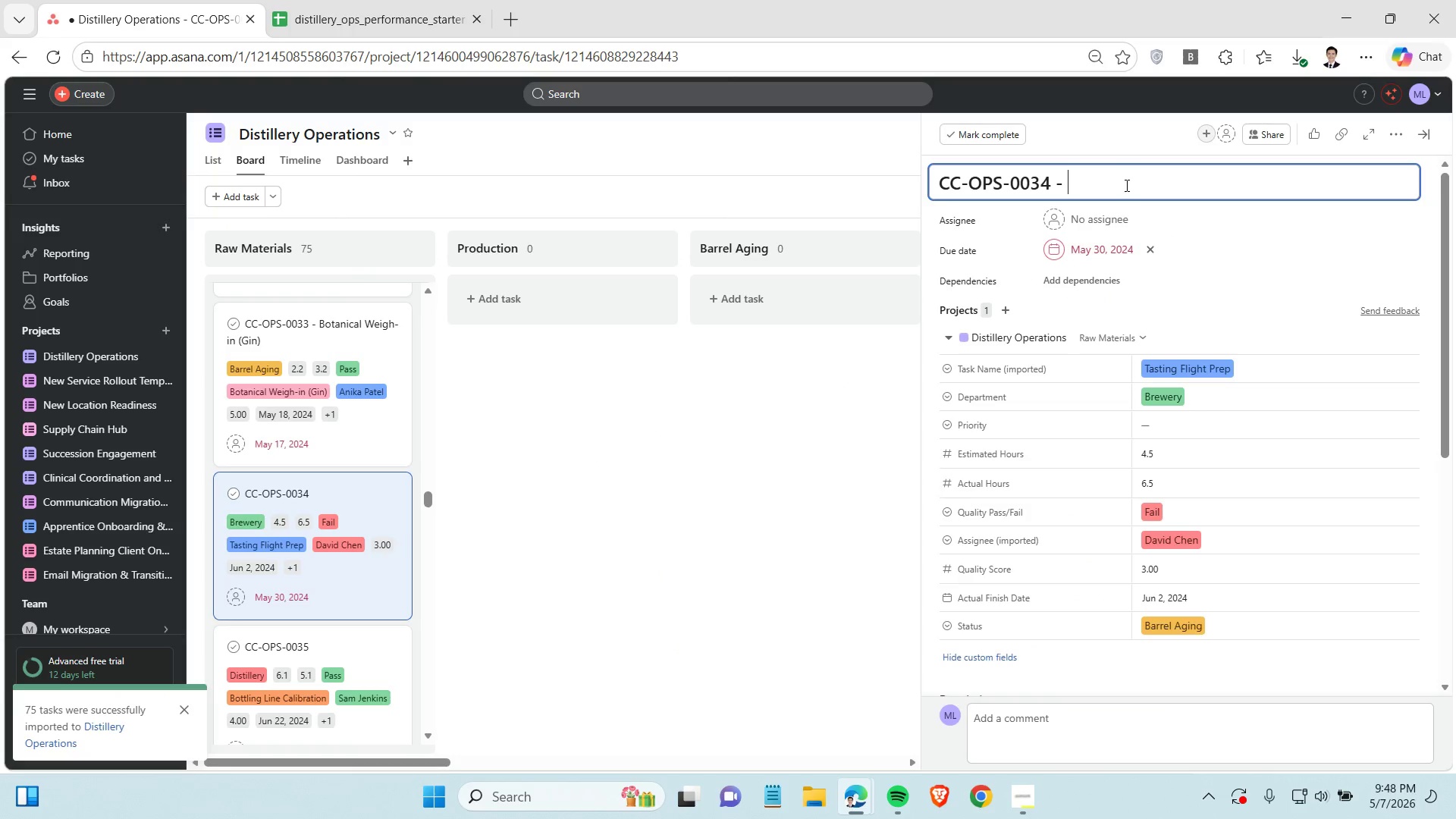 
key(Space)
 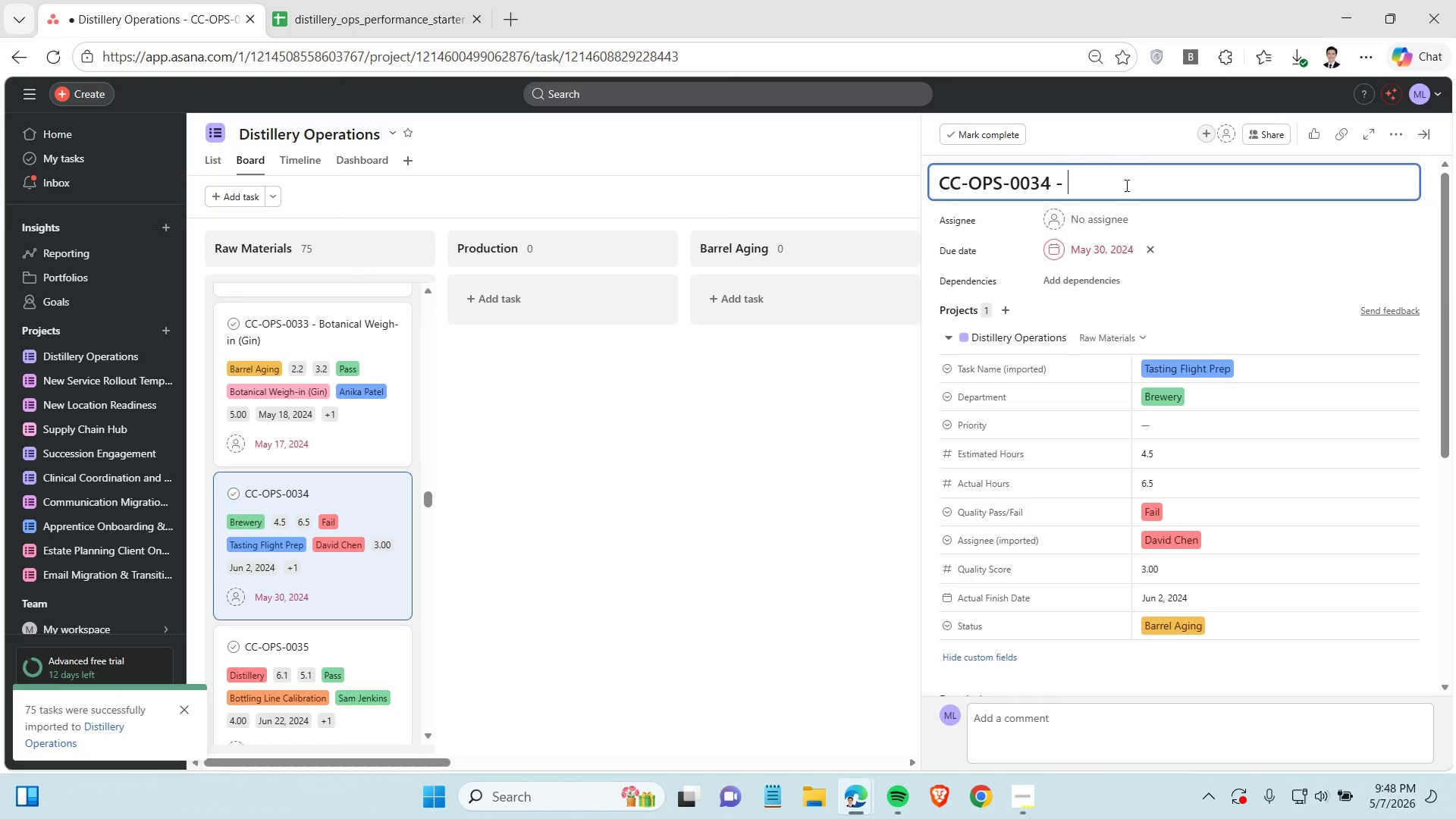 
hold_key(key=ControlLeft, duration=0.59)
 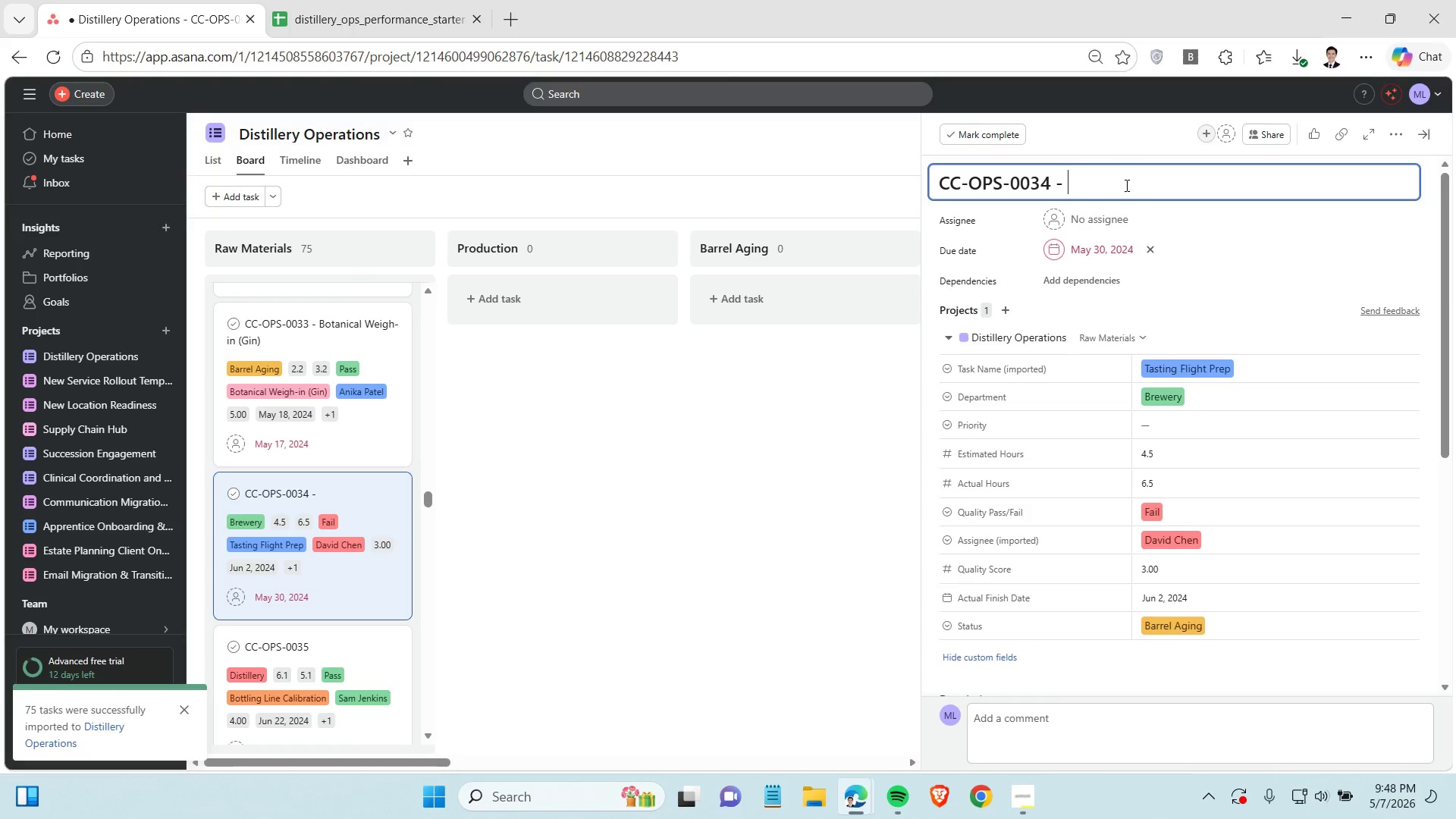 
key(Control+V)
 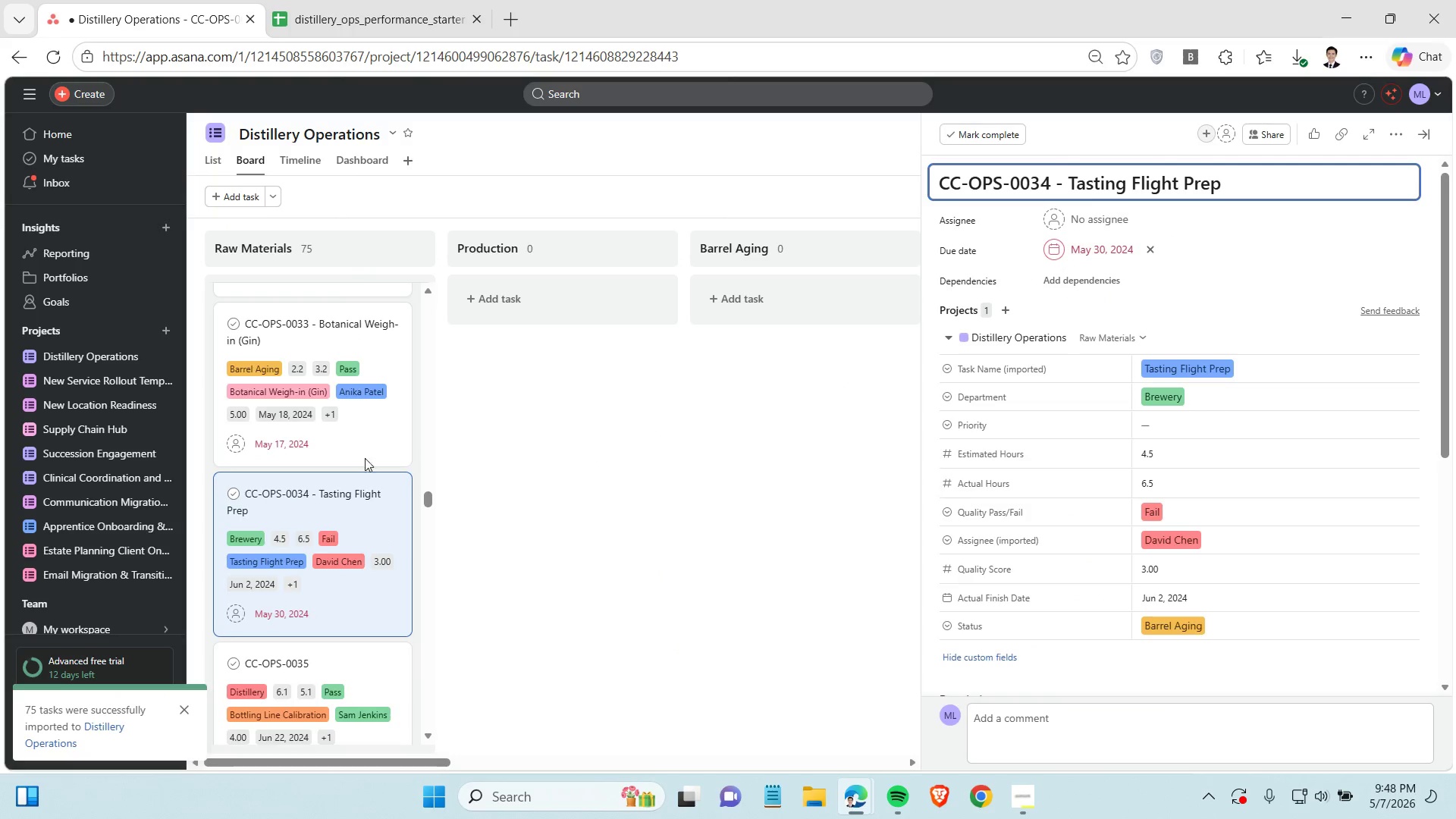 
scroll: coordinate [354, 445], scroll_direction: down, amount: 3.0
 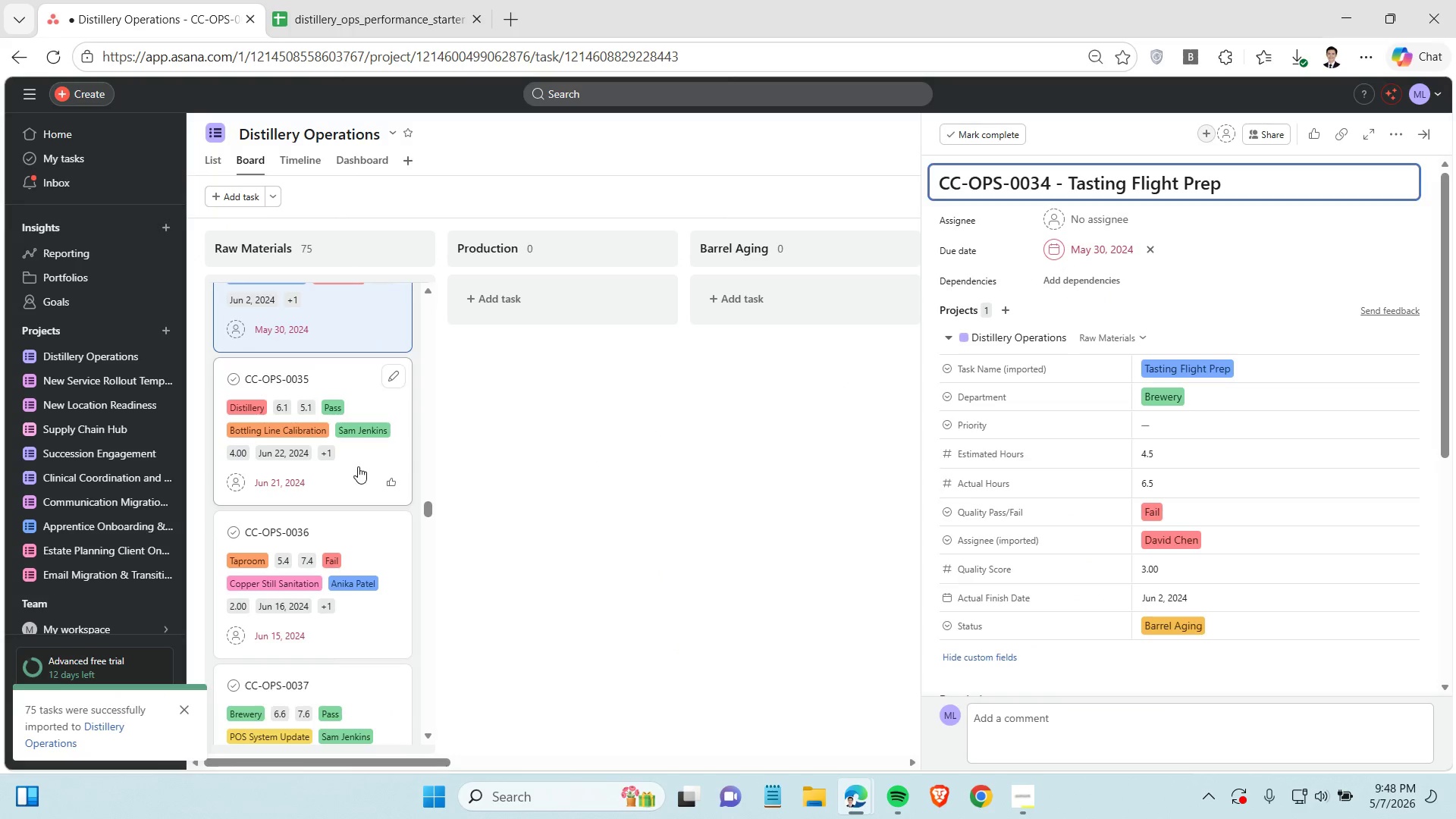 
left_click([358, 466])
 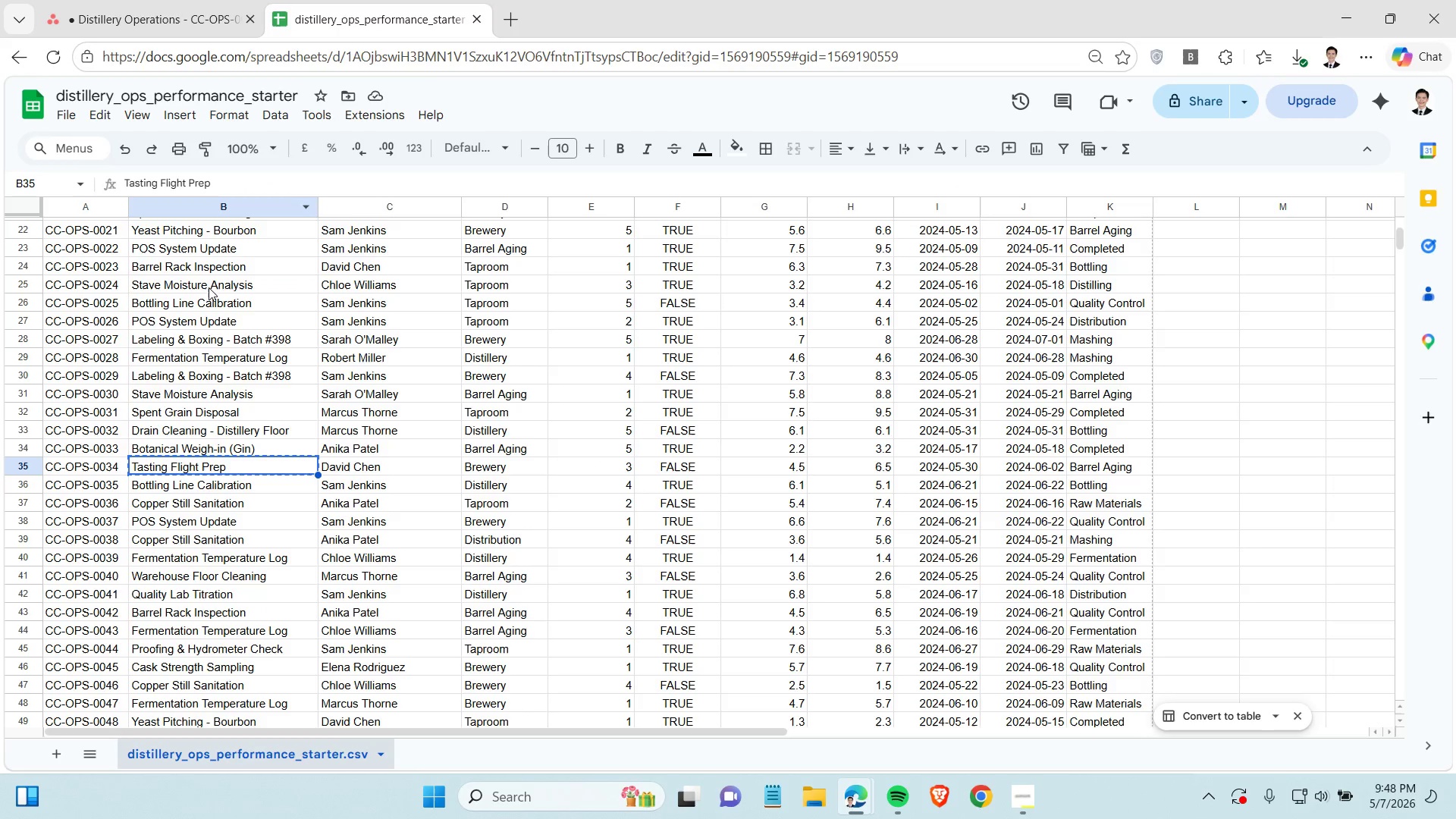 
left_click([203, 490])
 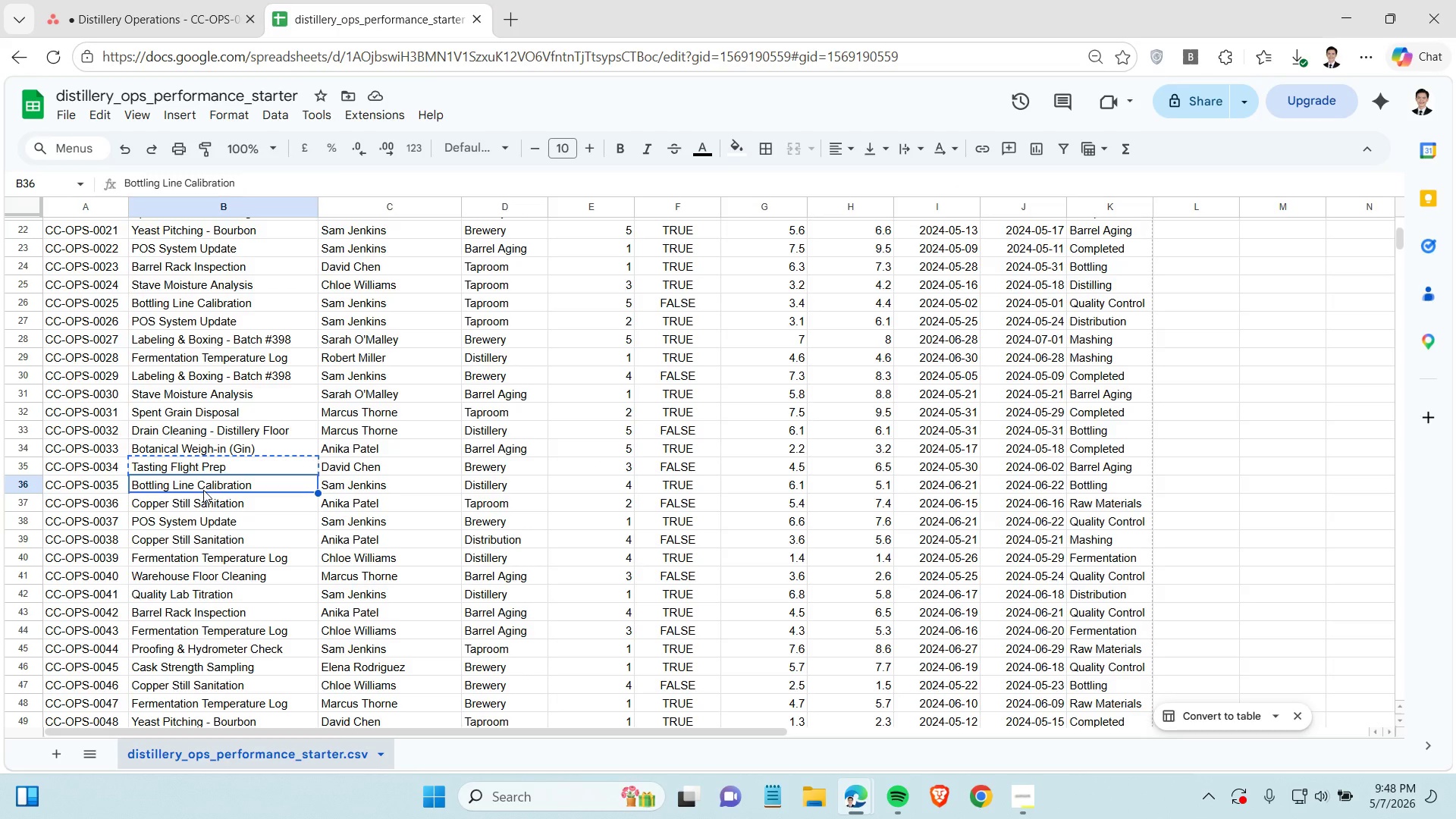 
key(Control+C)
 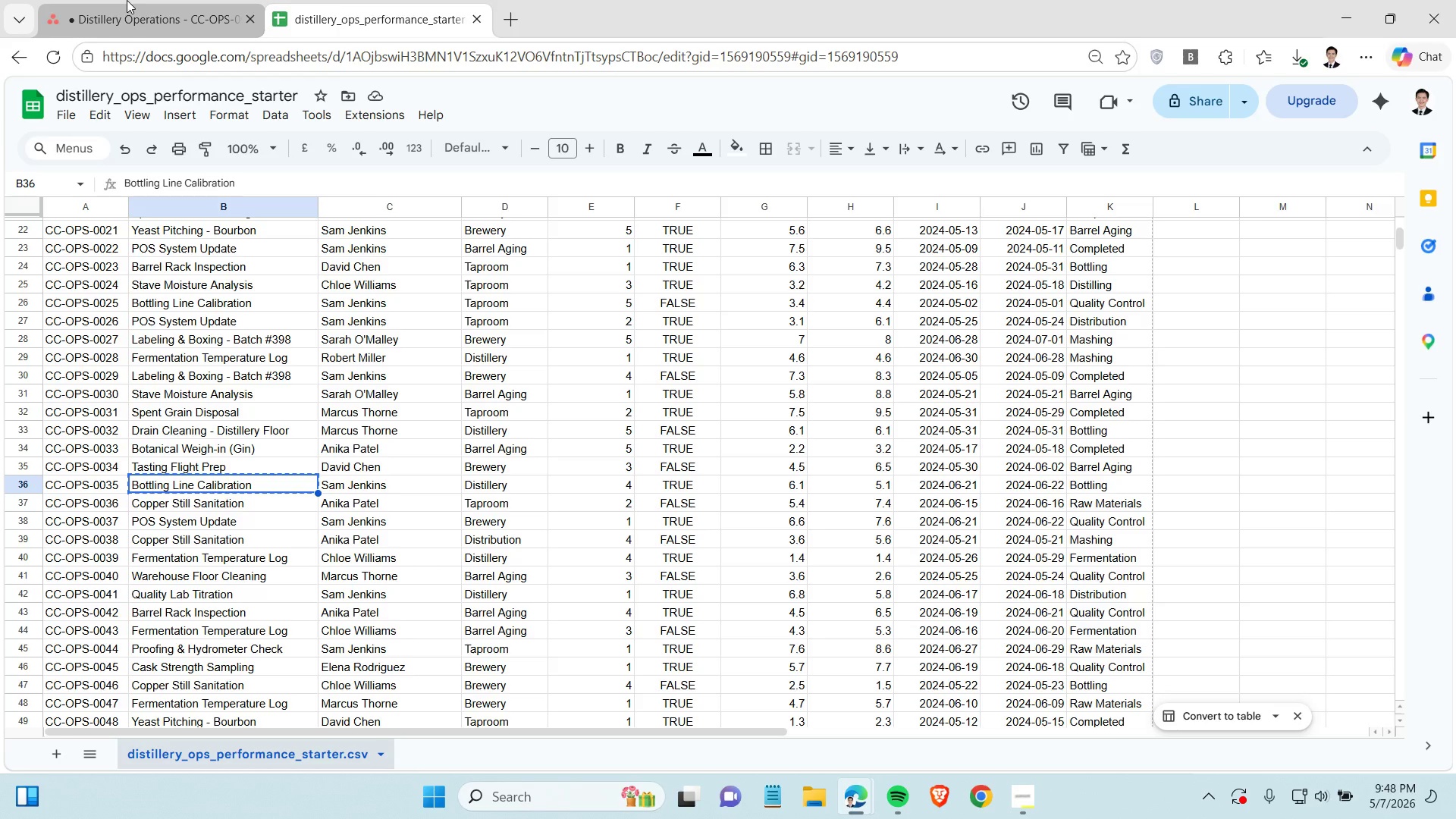 
left_click([127, 0])
 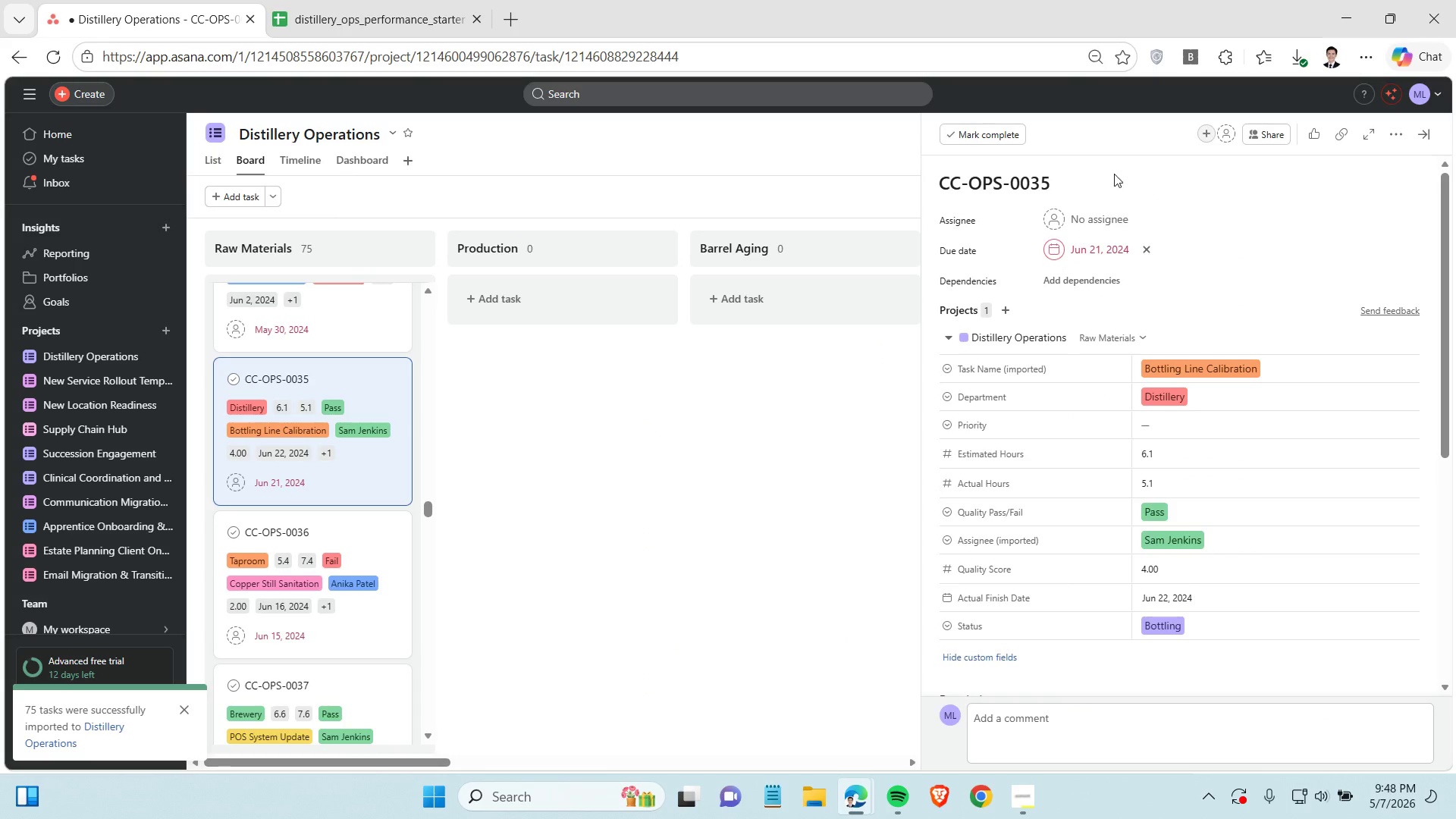 
left_click([1101, 171])
 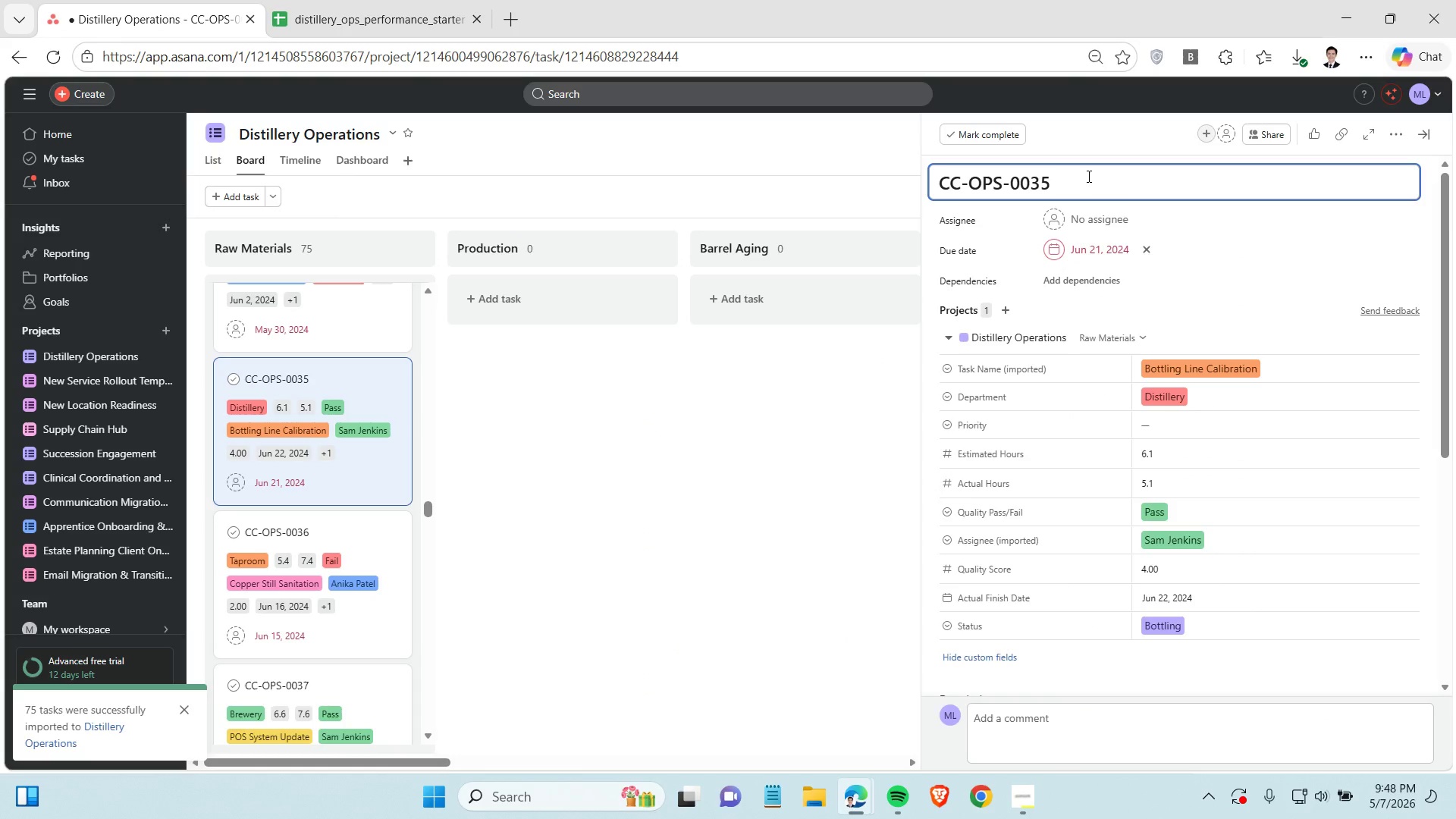 
key(Space)
 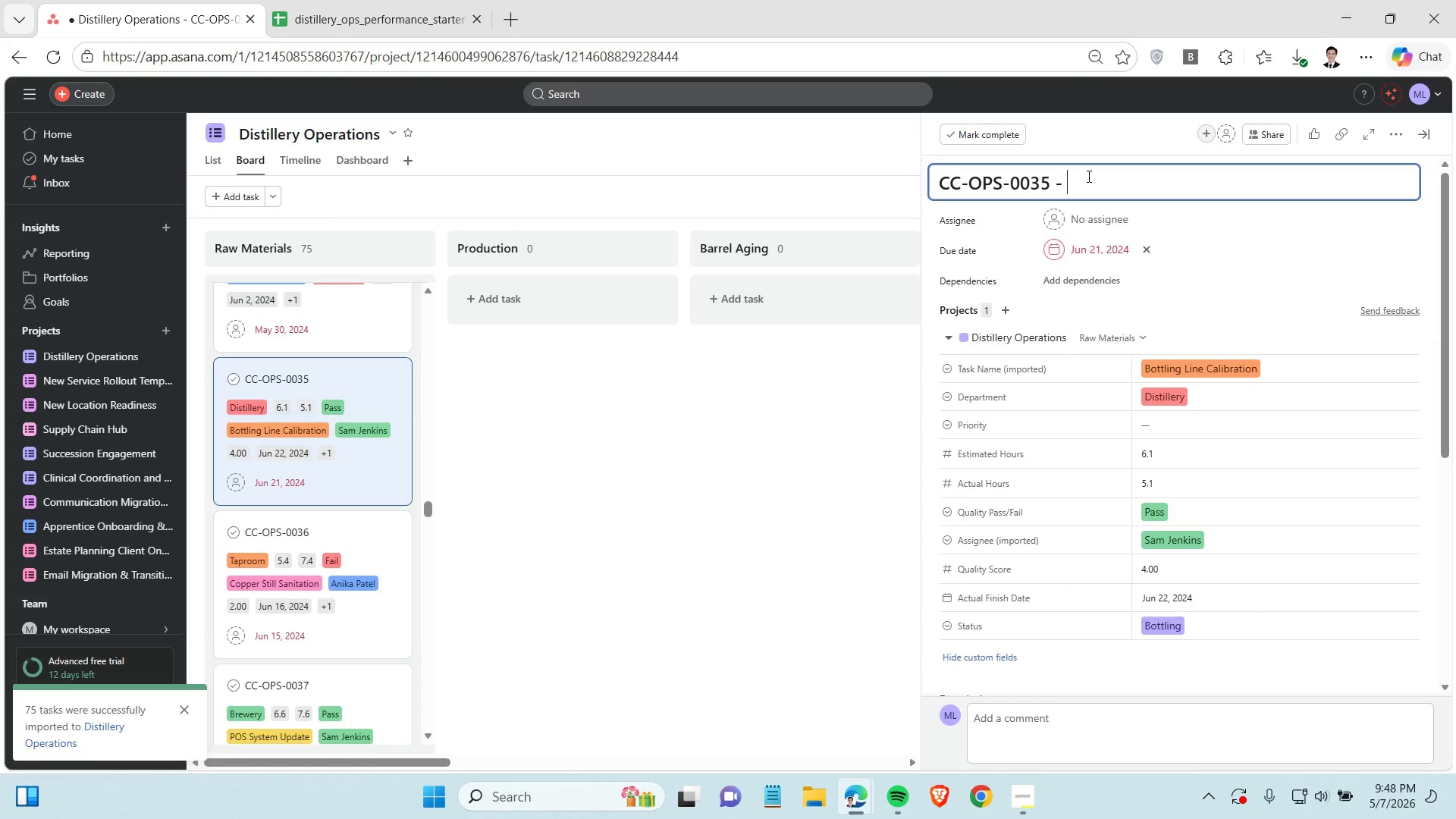 
key(Minus)
 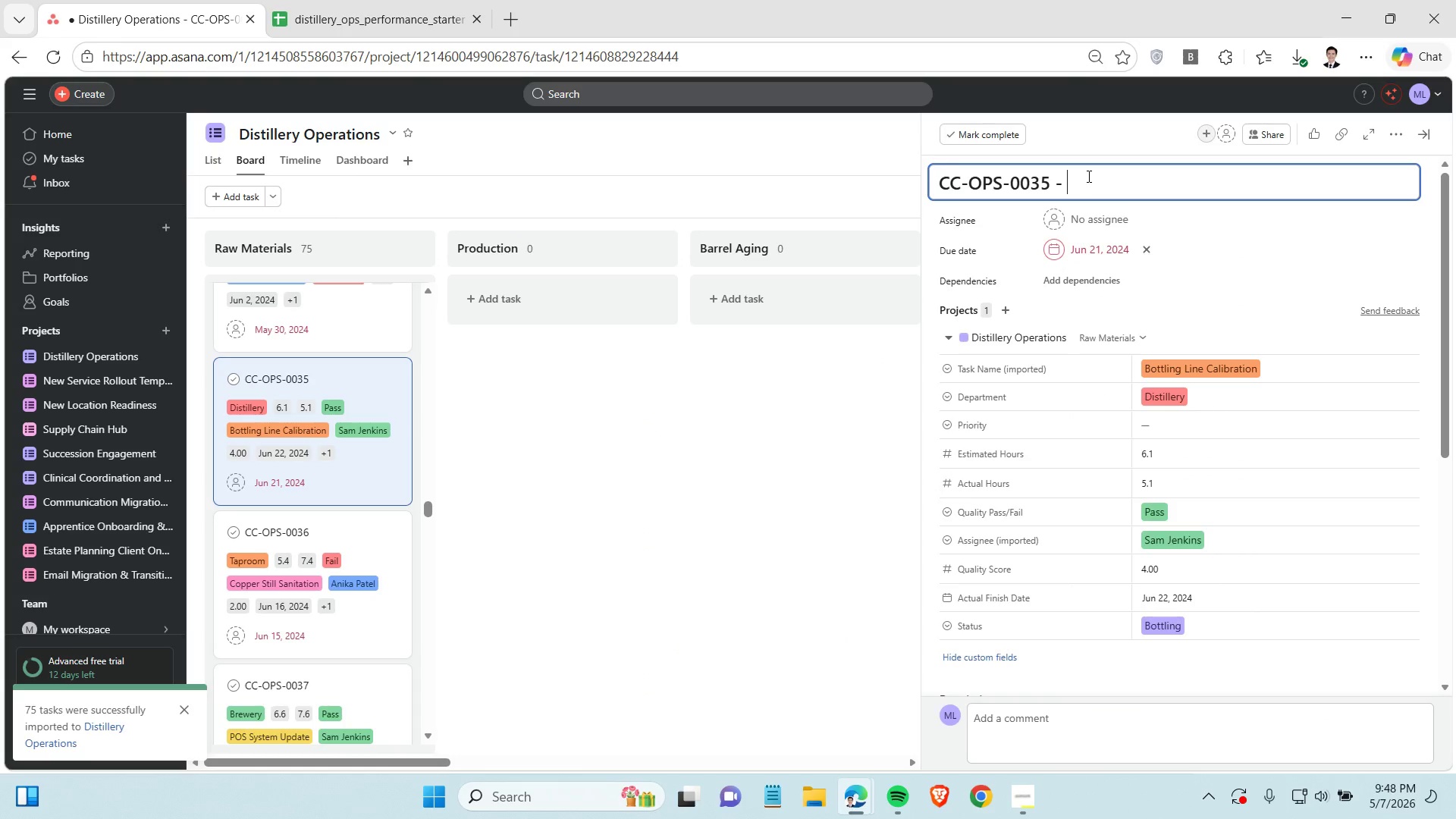 
key(Space)
 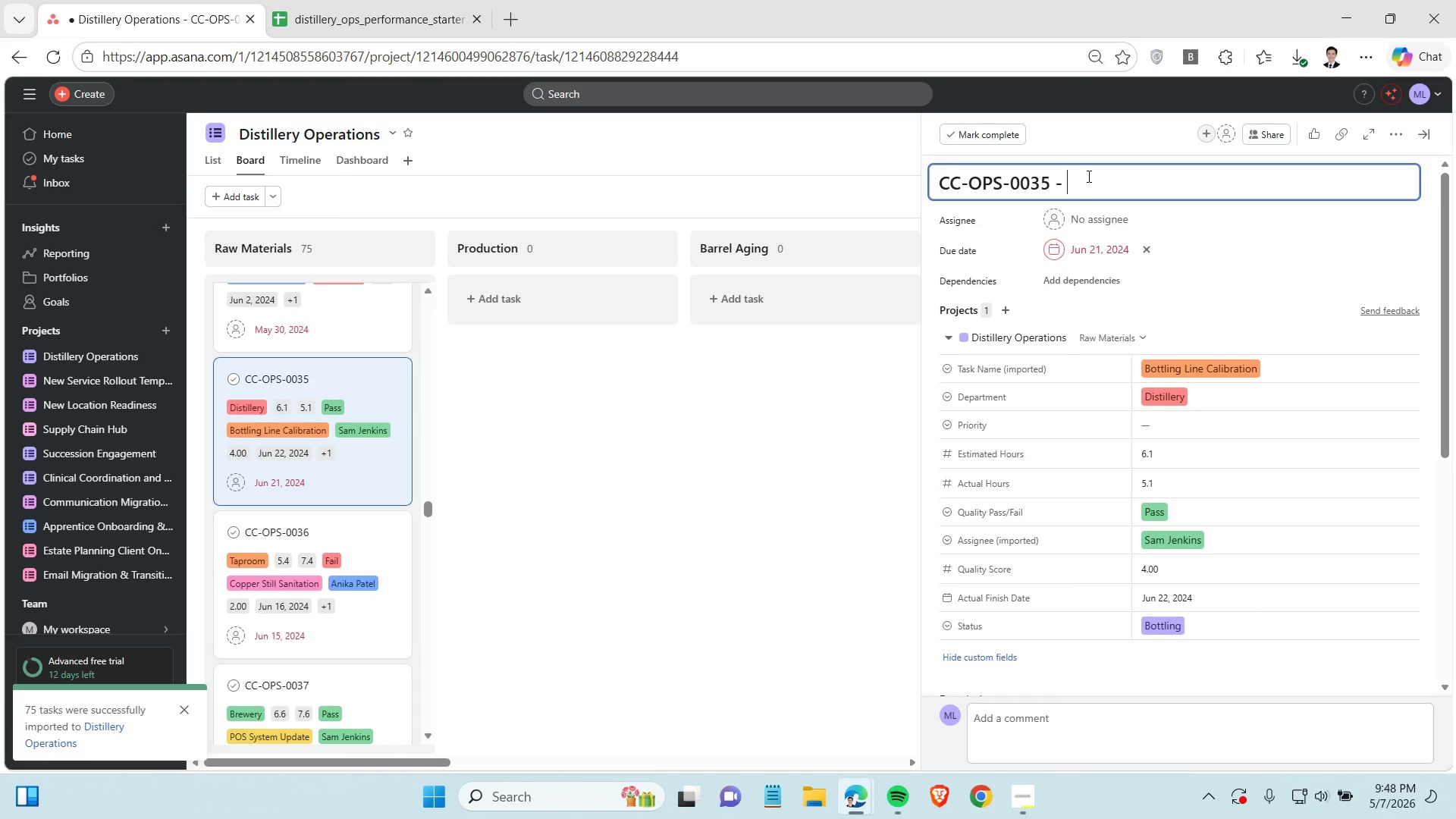 
key(Control+V)
 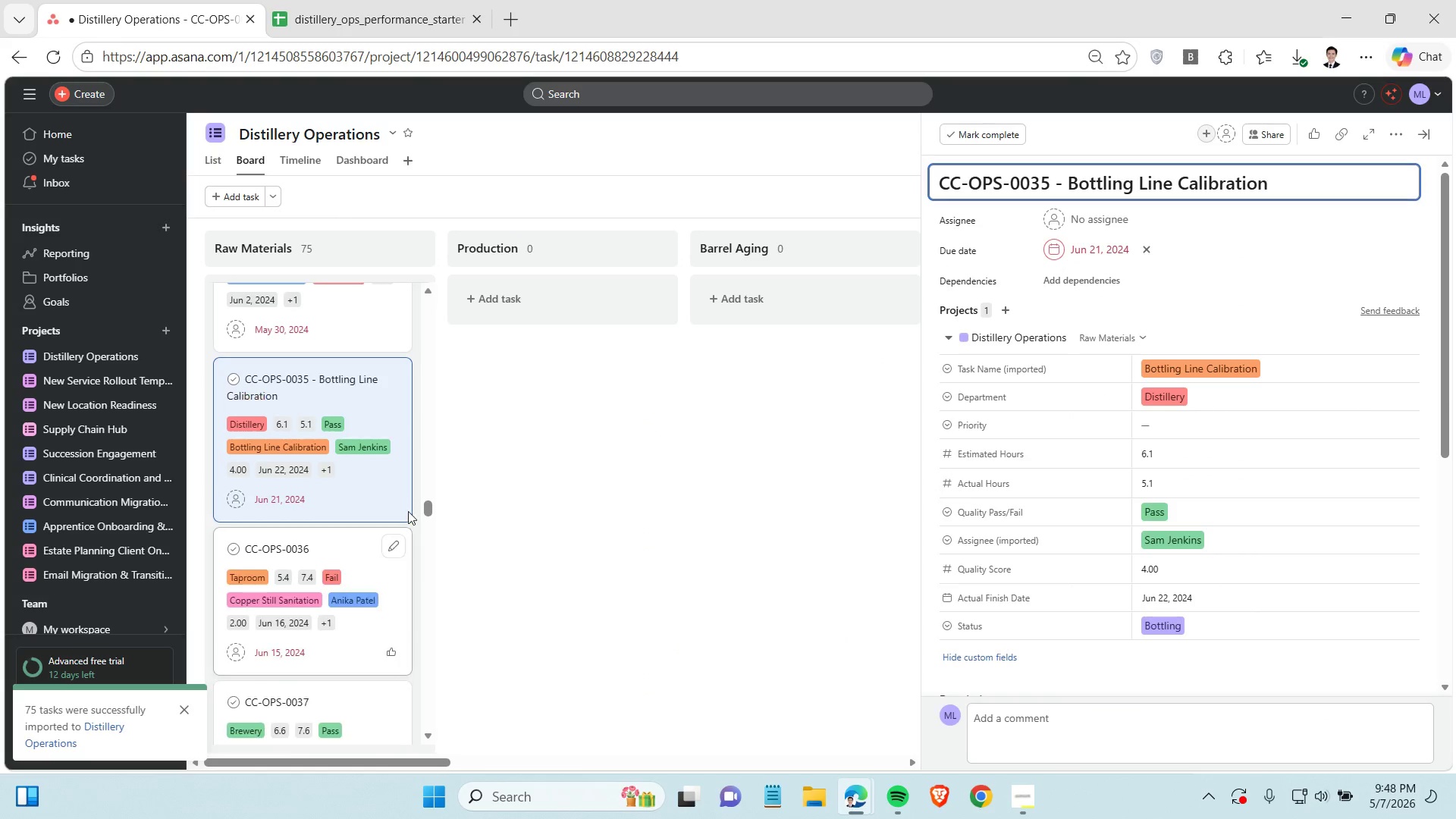 
scroll: coordinate [331, 528], scroll_direction: down, amount: 2.0
 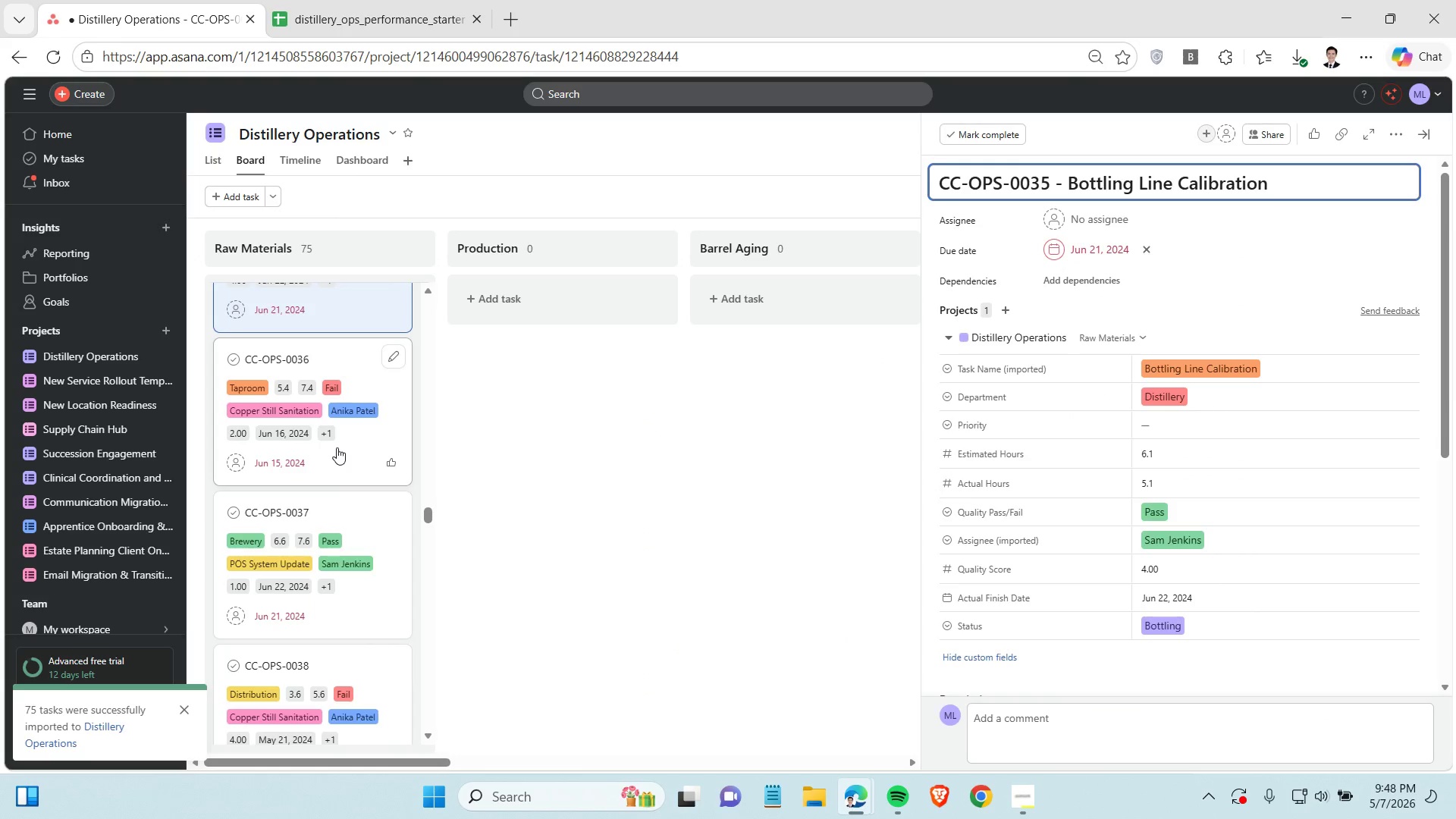 
left_click([337, 447])
 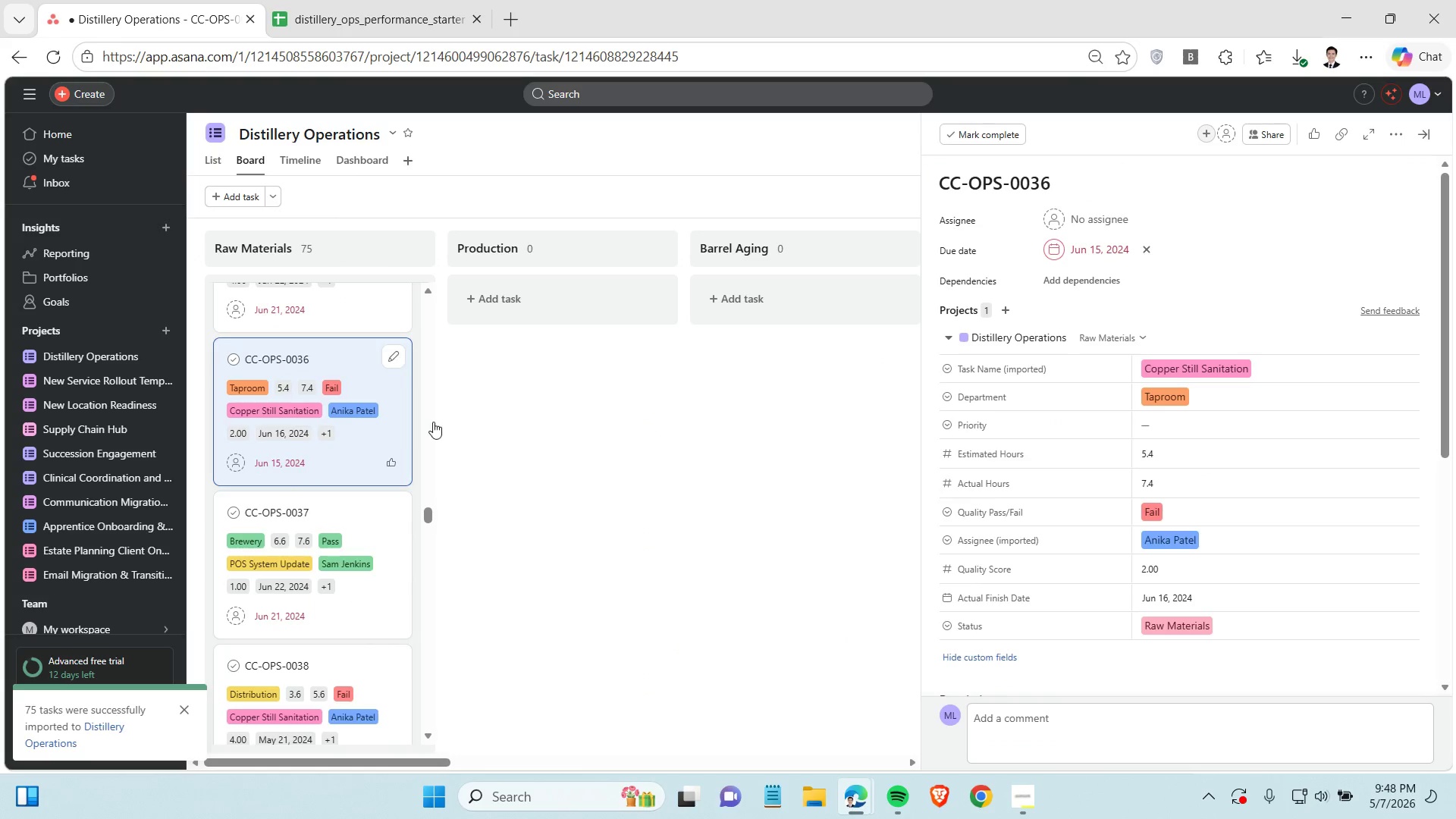 
left_click([359, 0])
 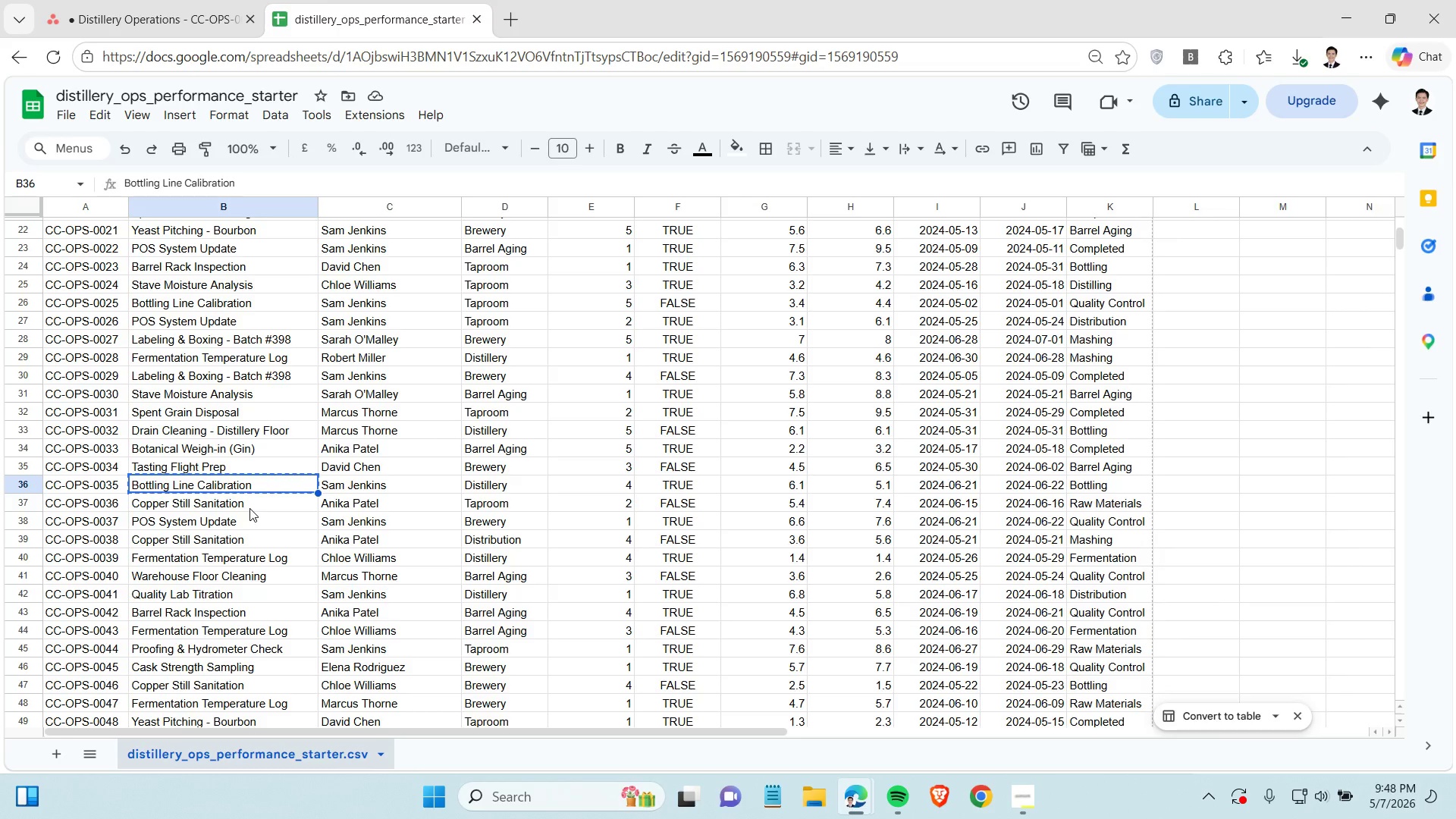 
left_click([250, 507])
 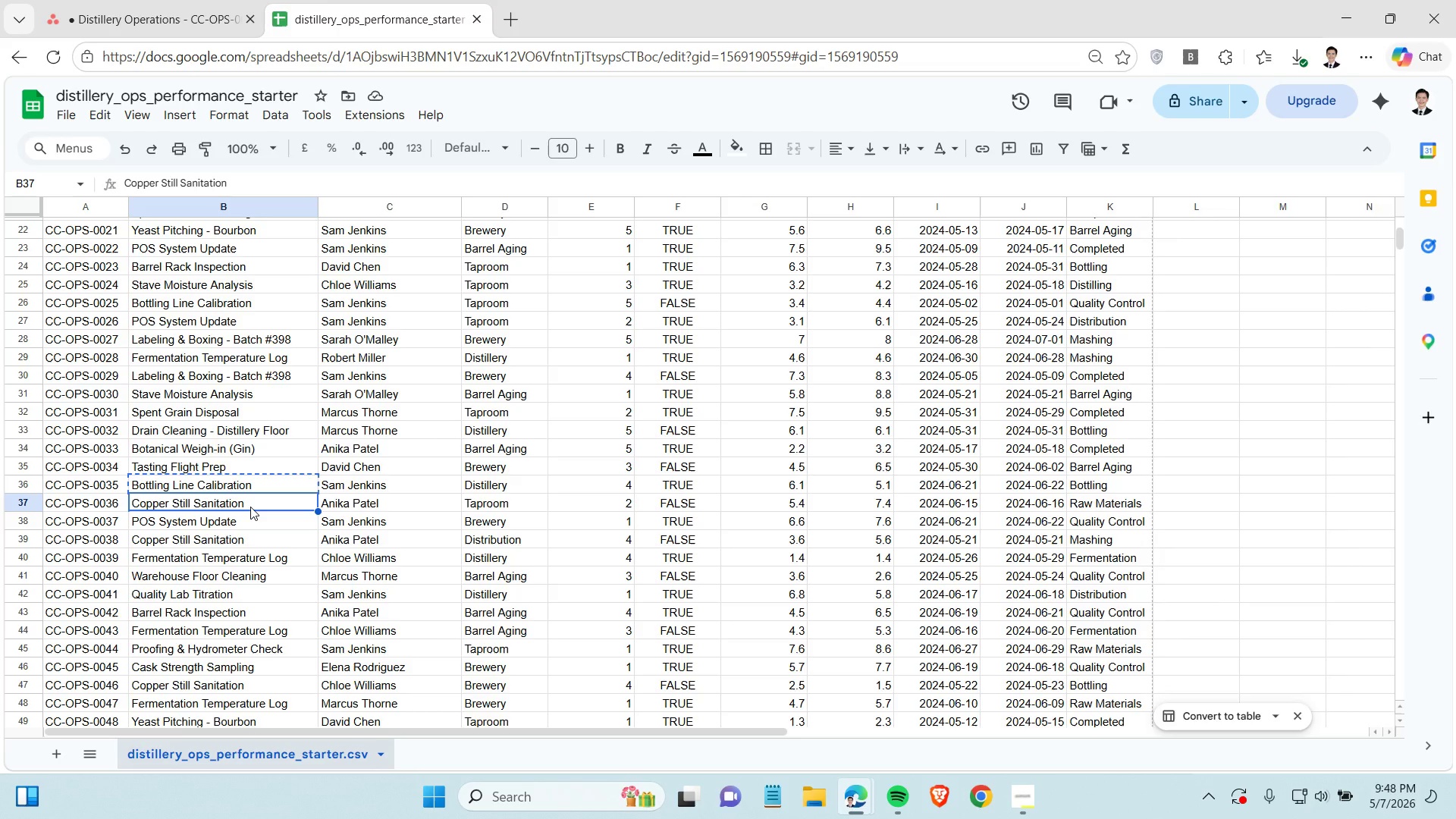 
key(Control+C)
 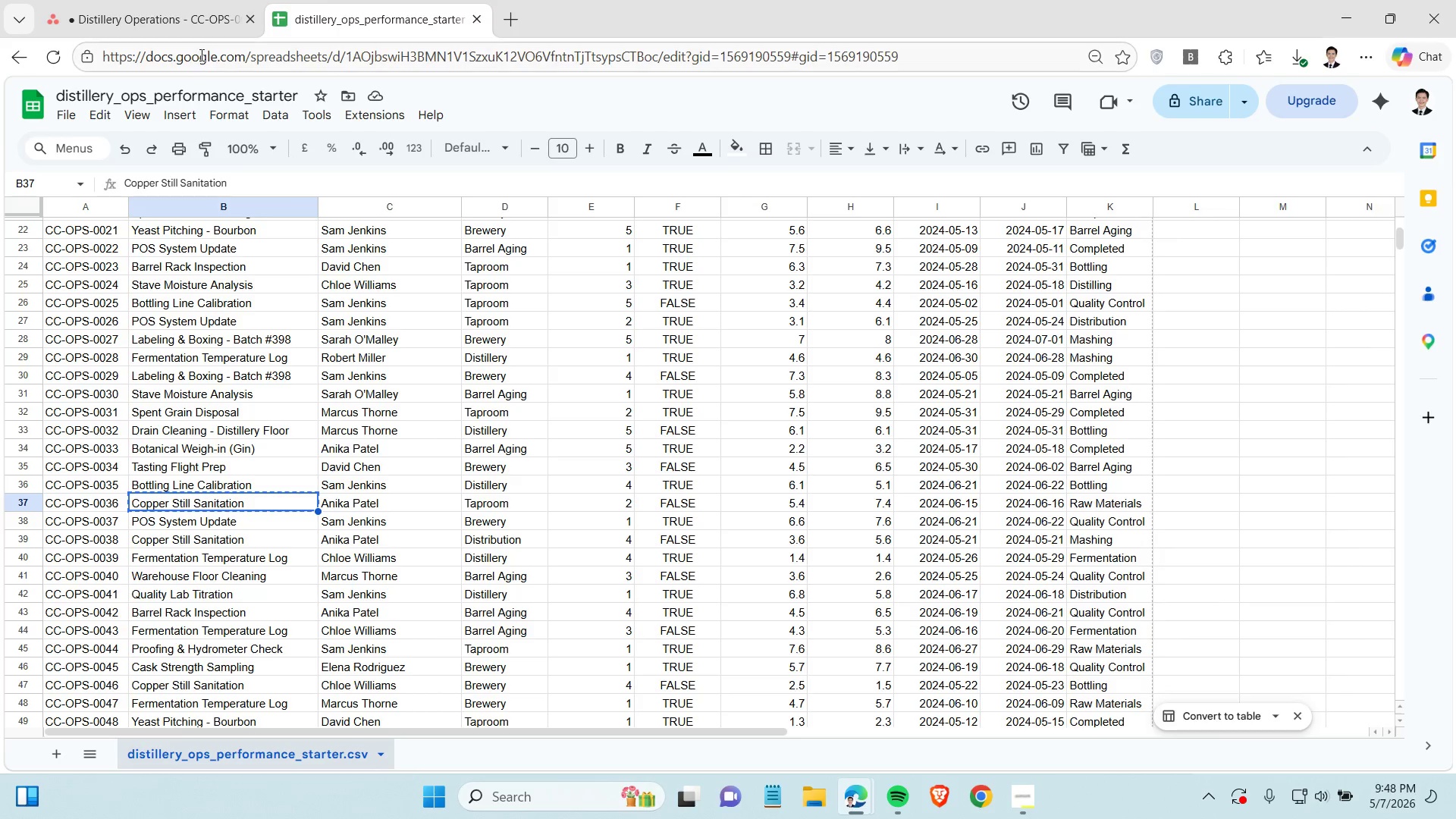 
left_click([192, 20])
 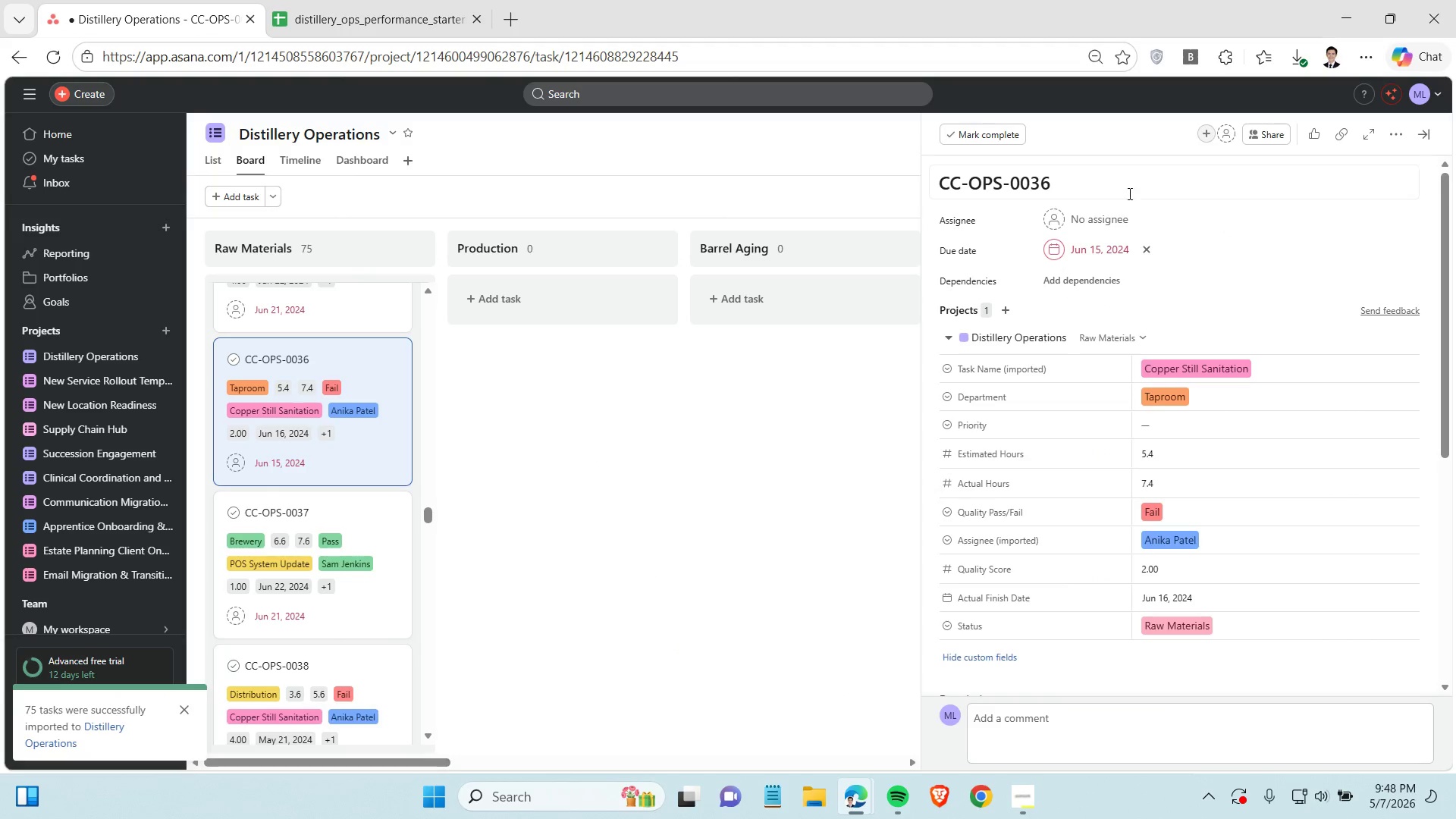 
left_click([1122, 181])
 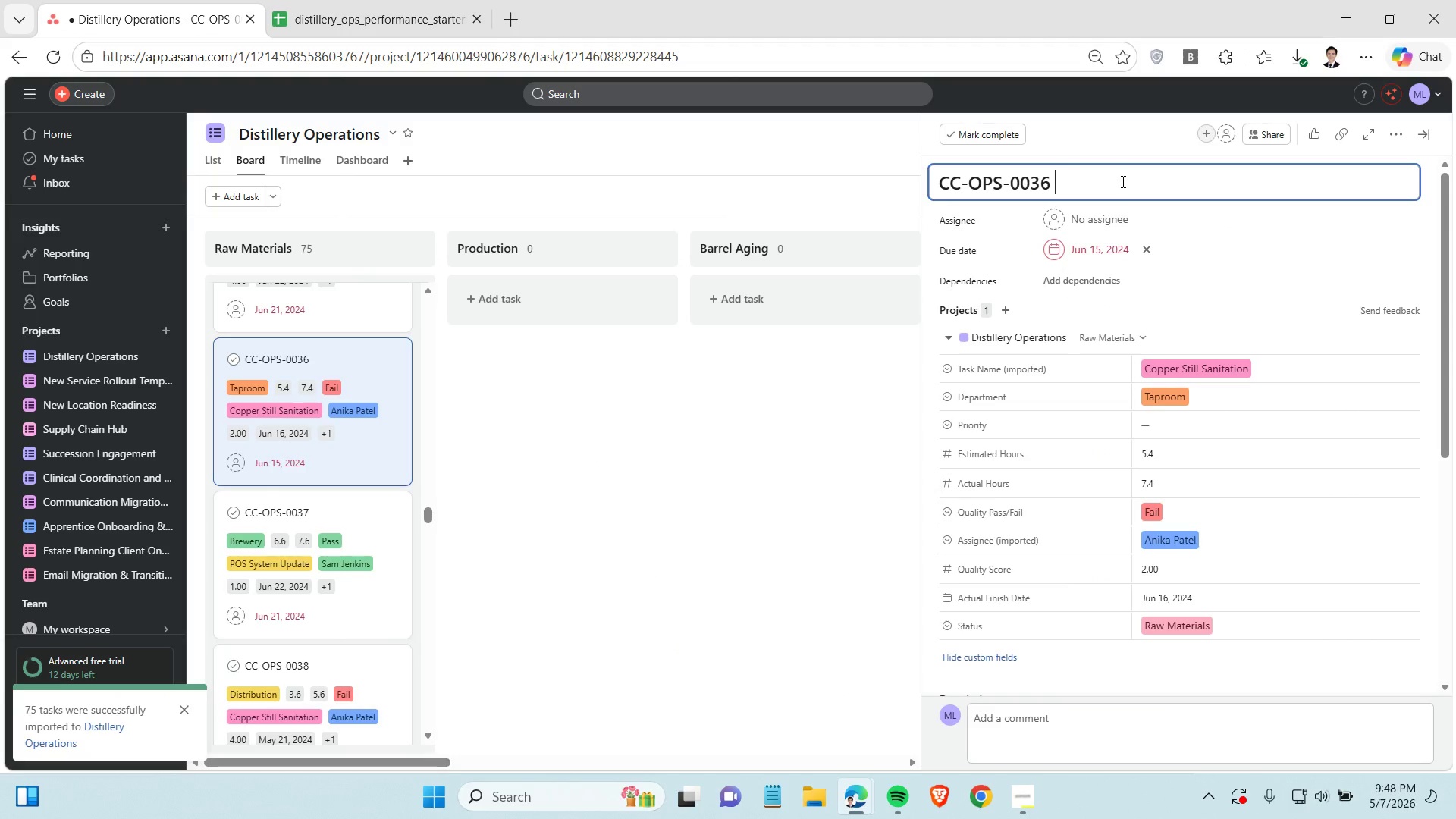 
key(Space)
 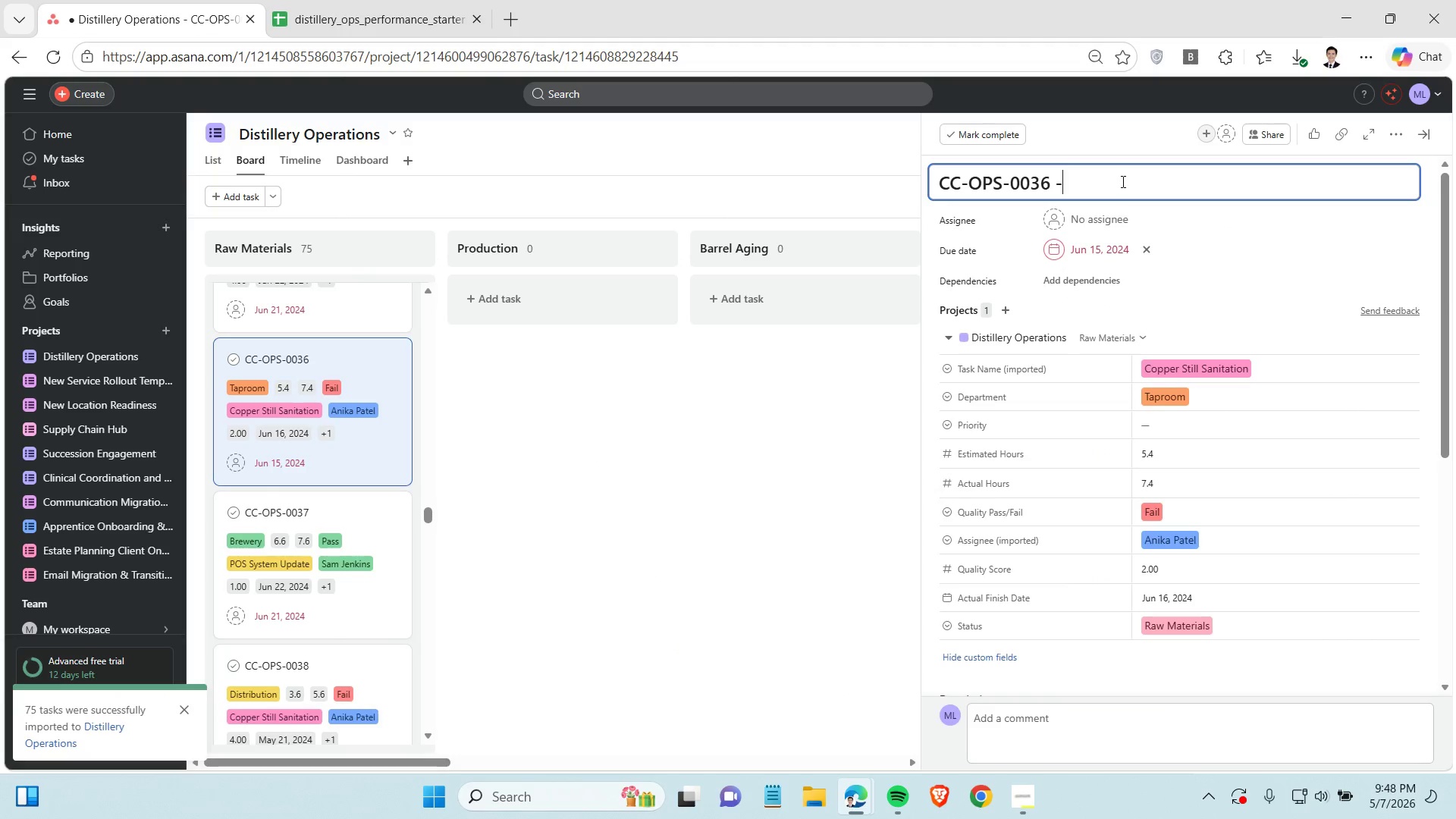 
key(Minus)
 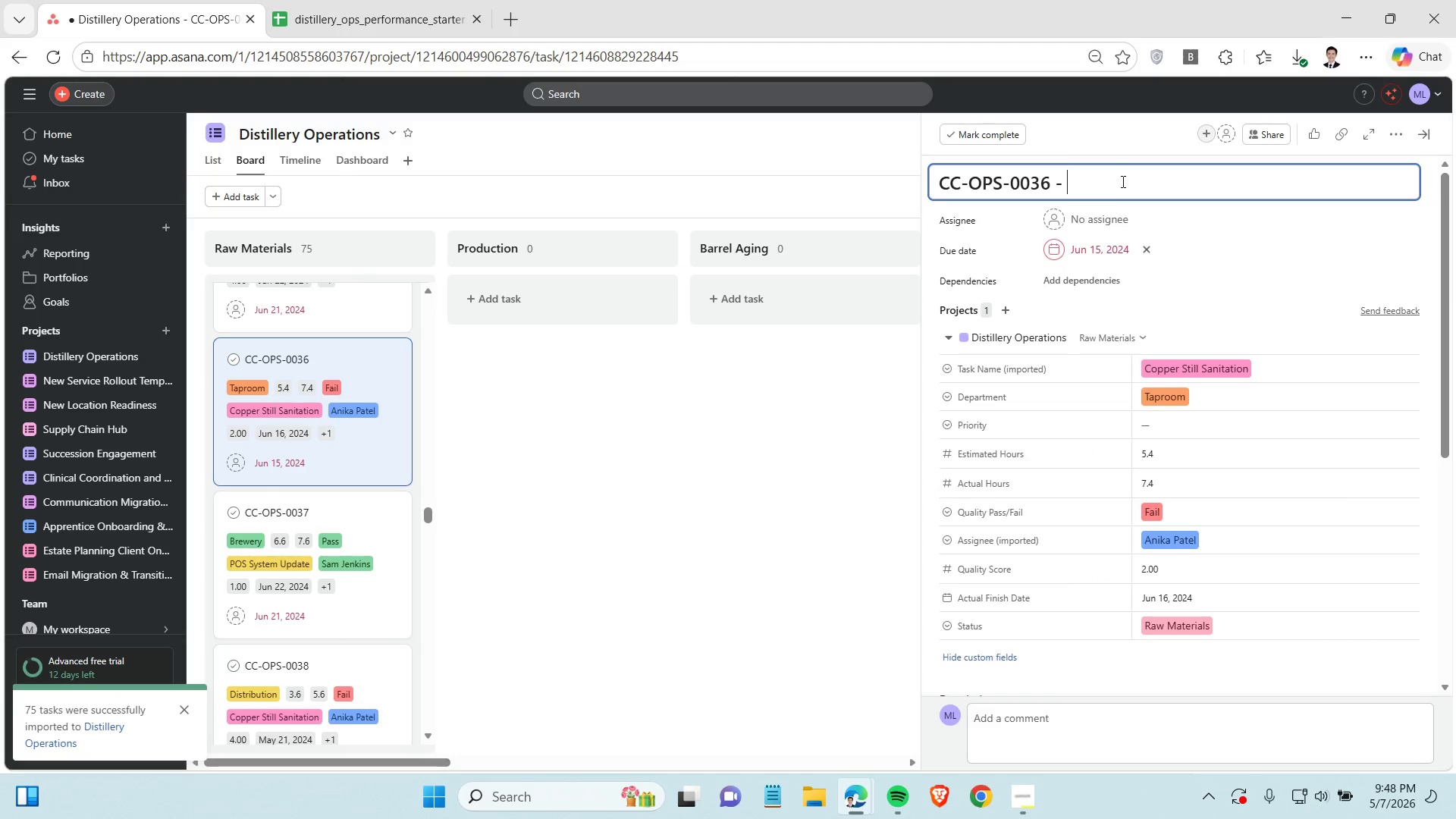 
key(Space)
 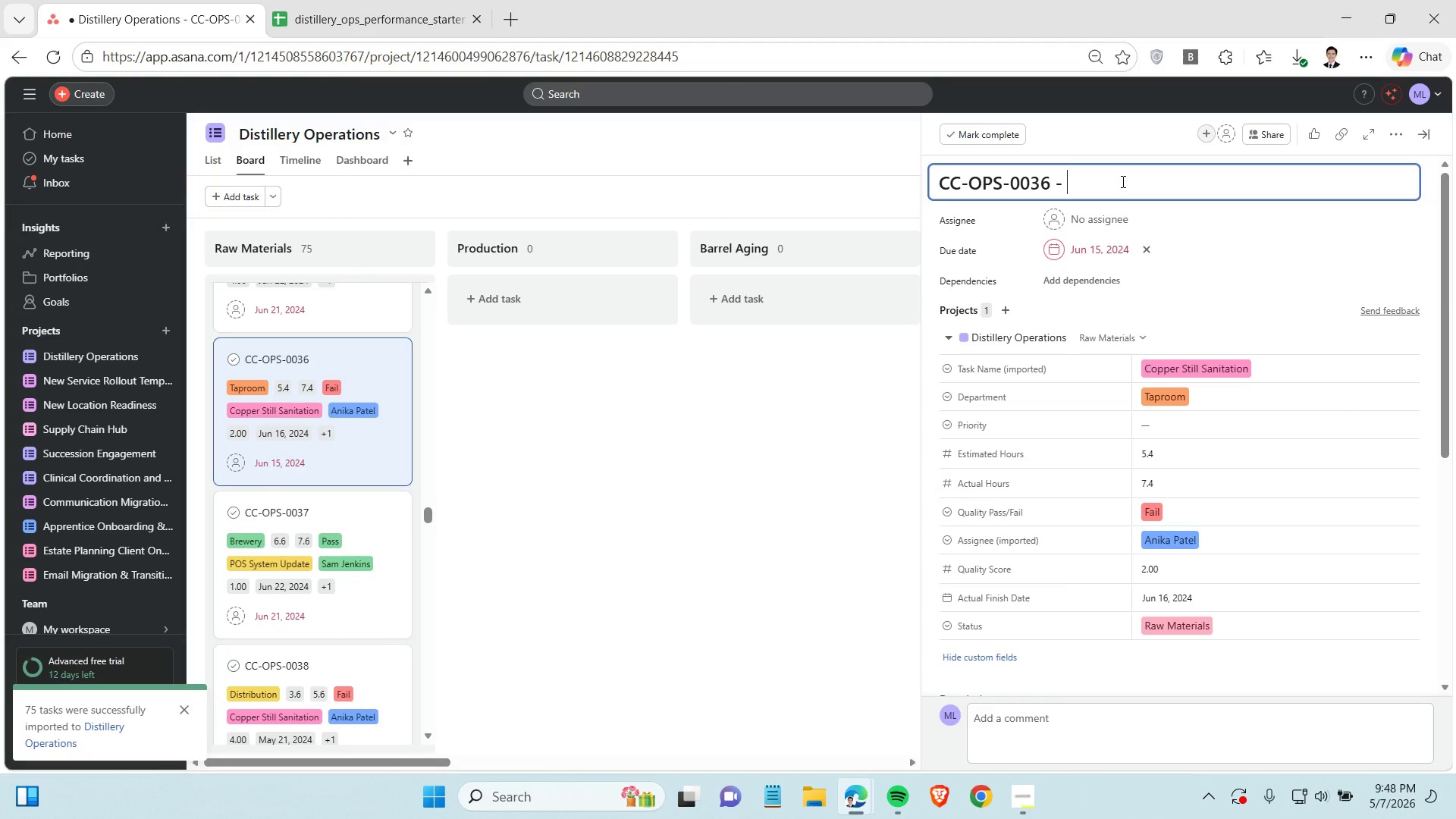 
key(Control+V)
 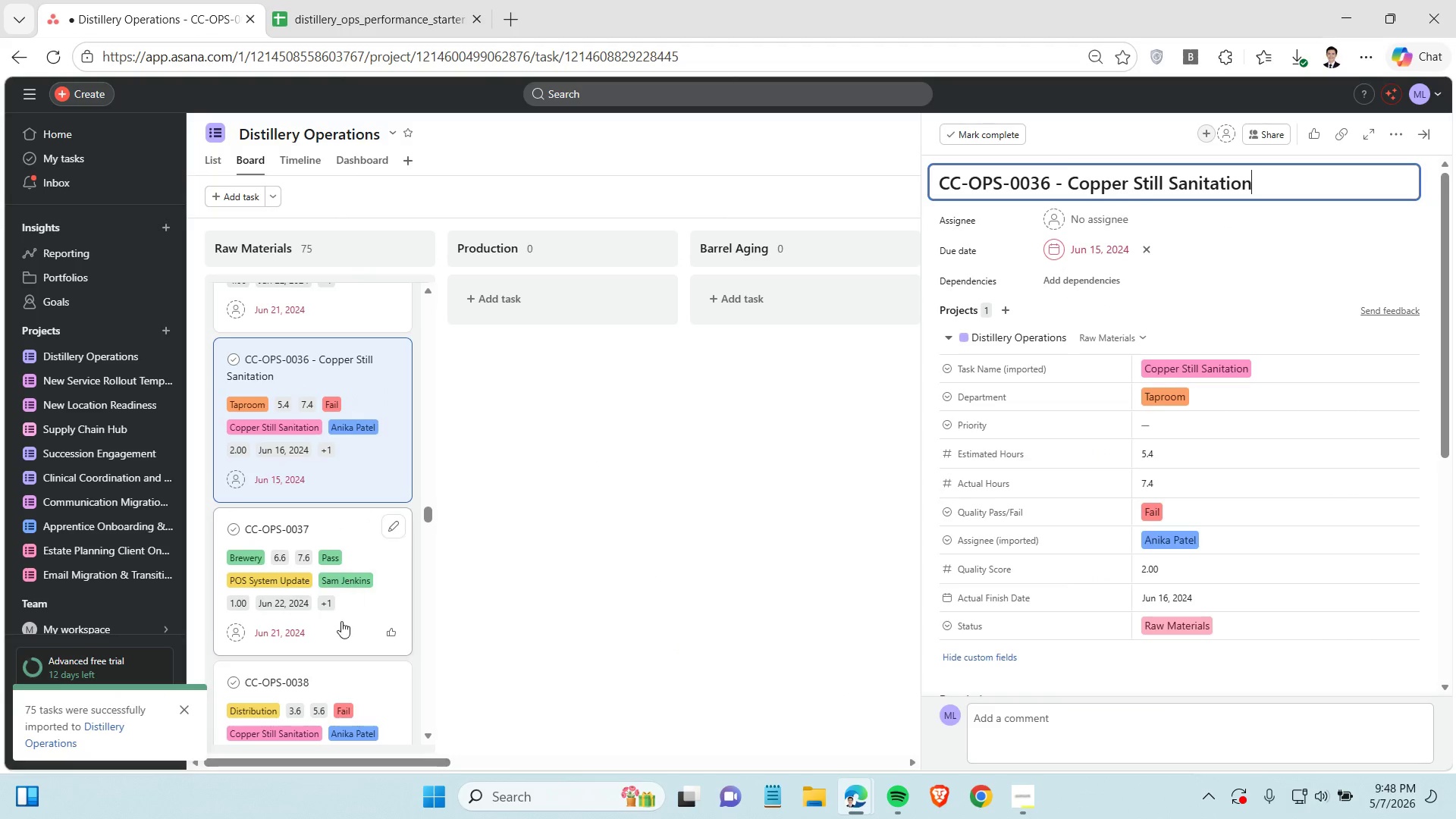 
left_click([341, 623])
 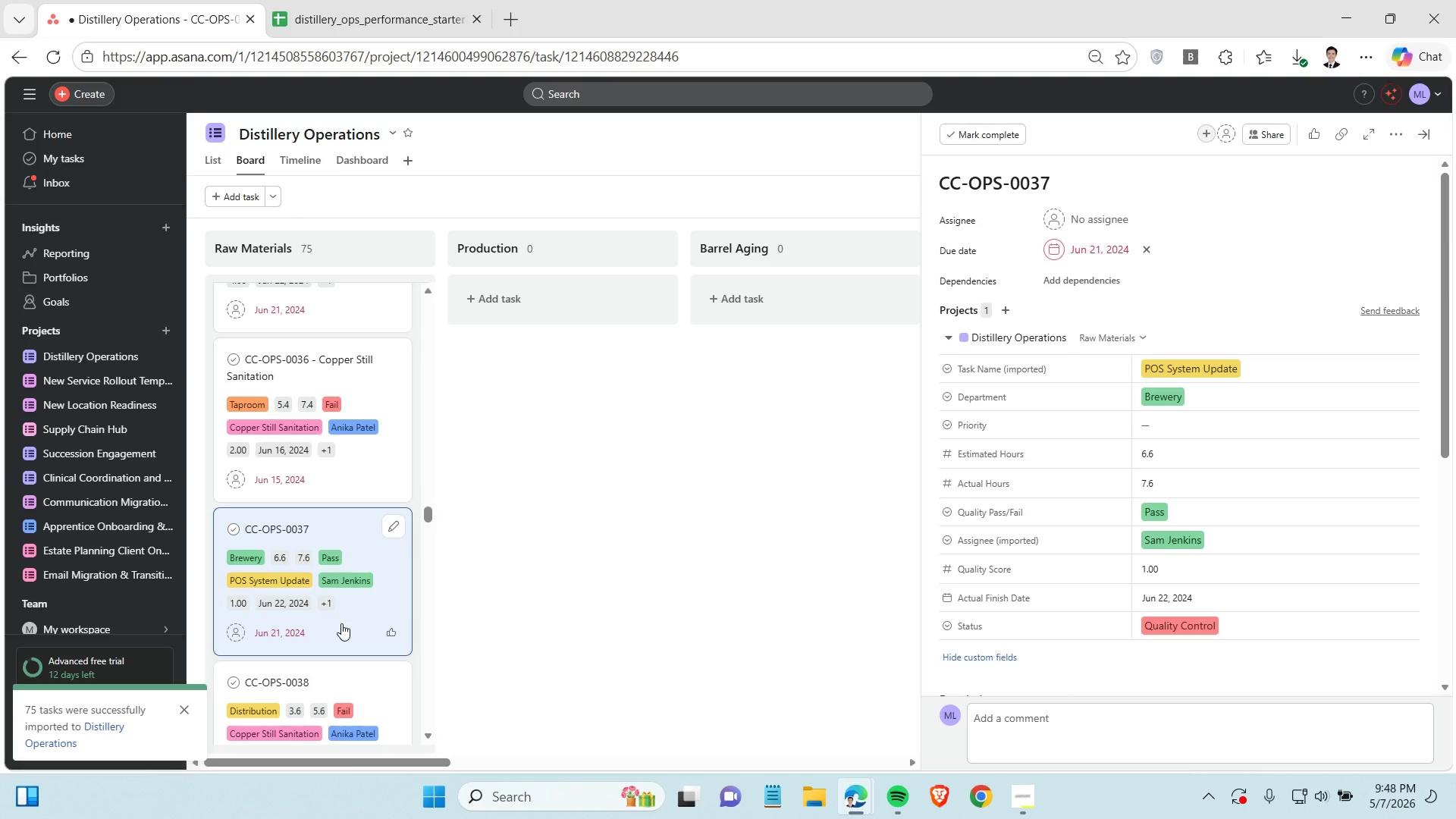 
wait(11.33)
 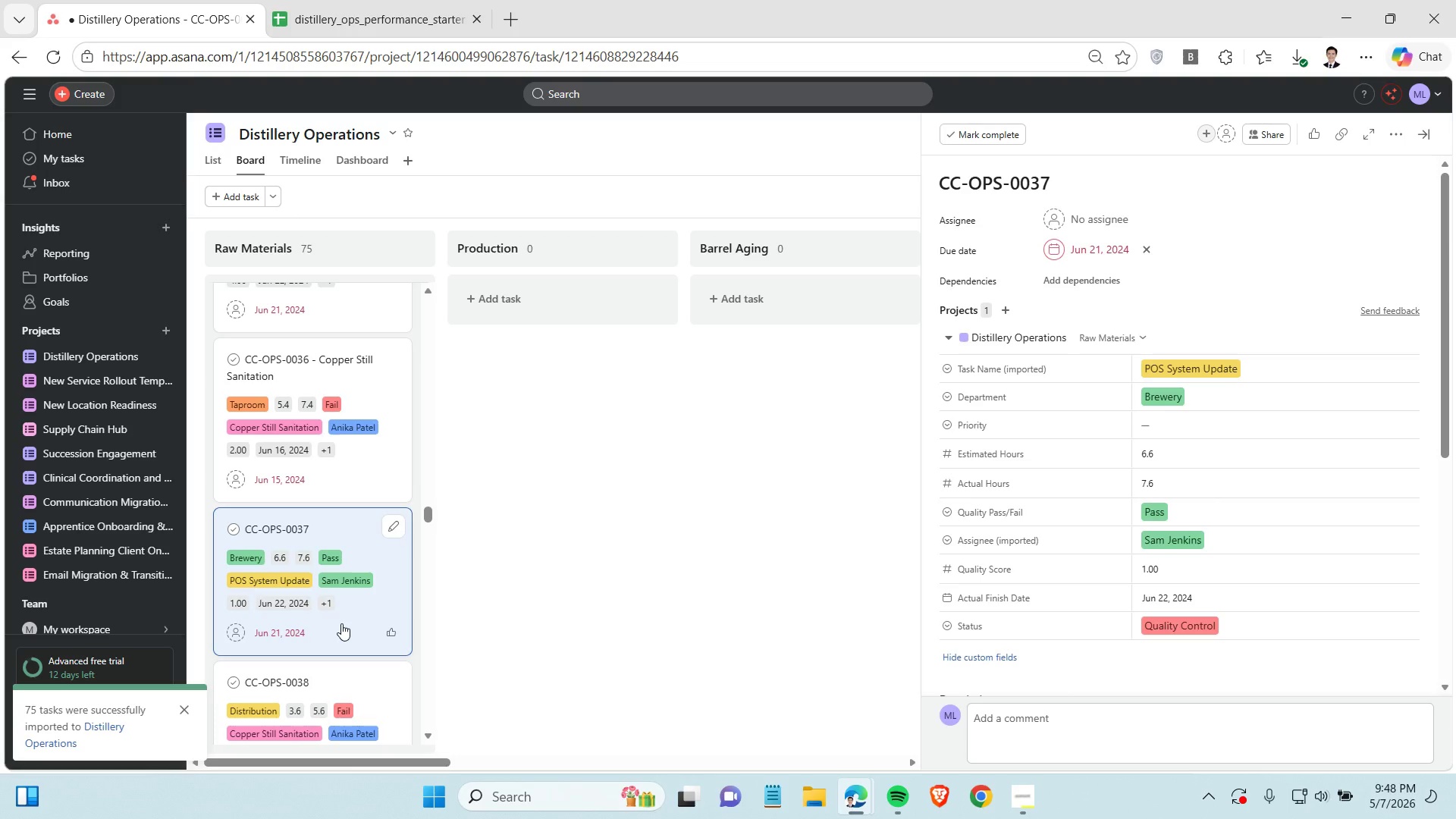 
left_click([375, 27])
 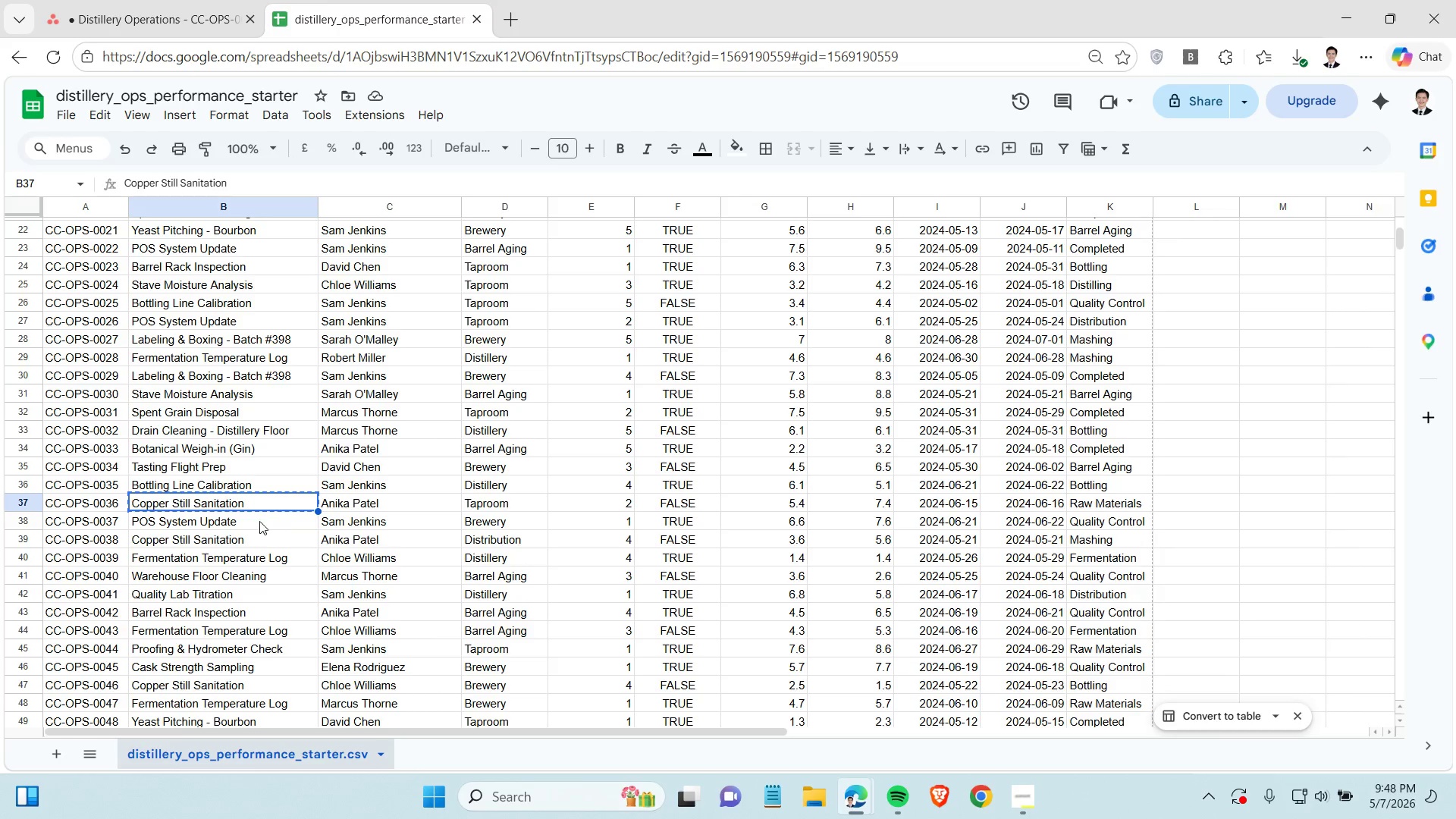 
left_click([266, 519])
 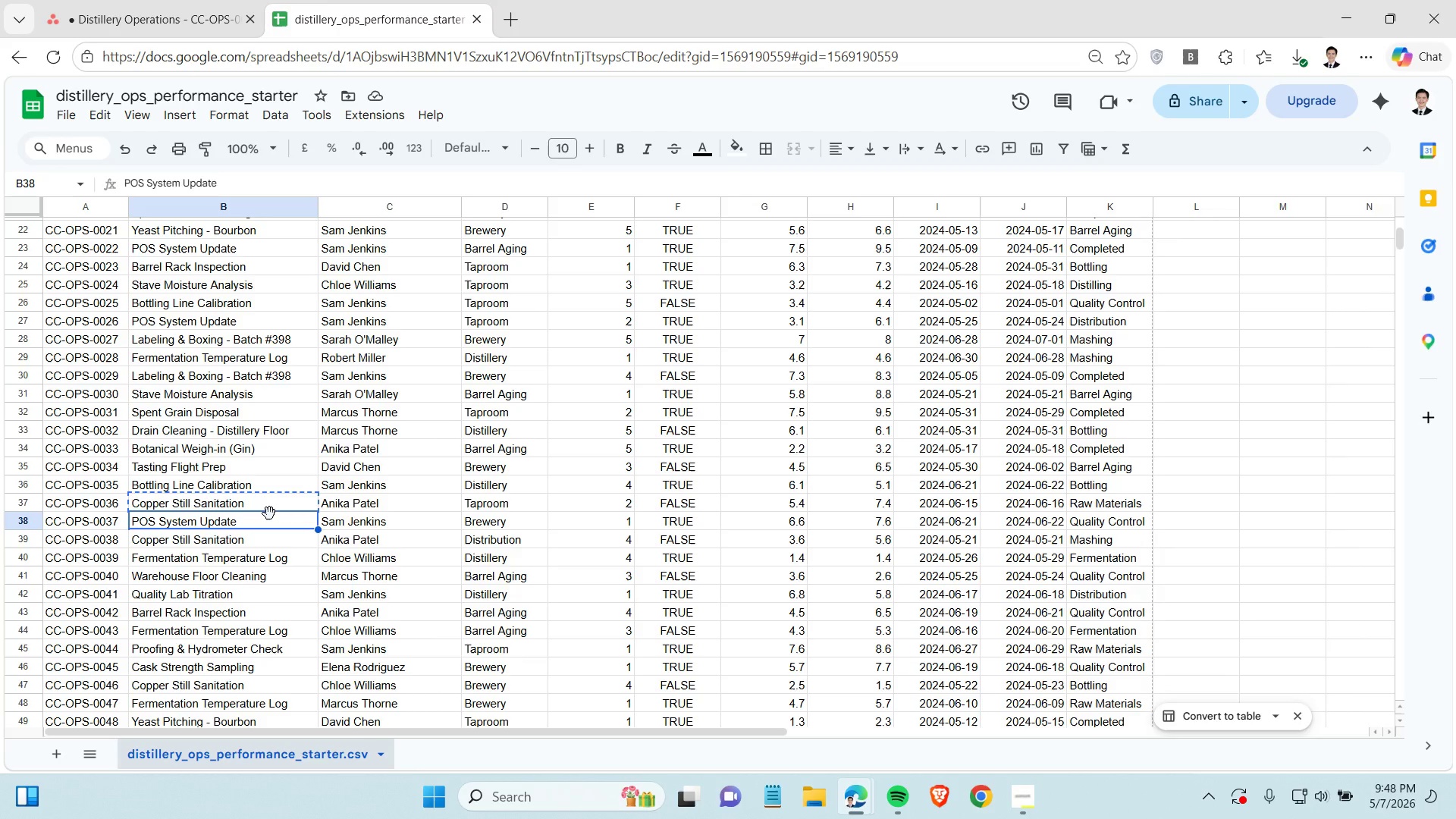 
key(Control+C)
 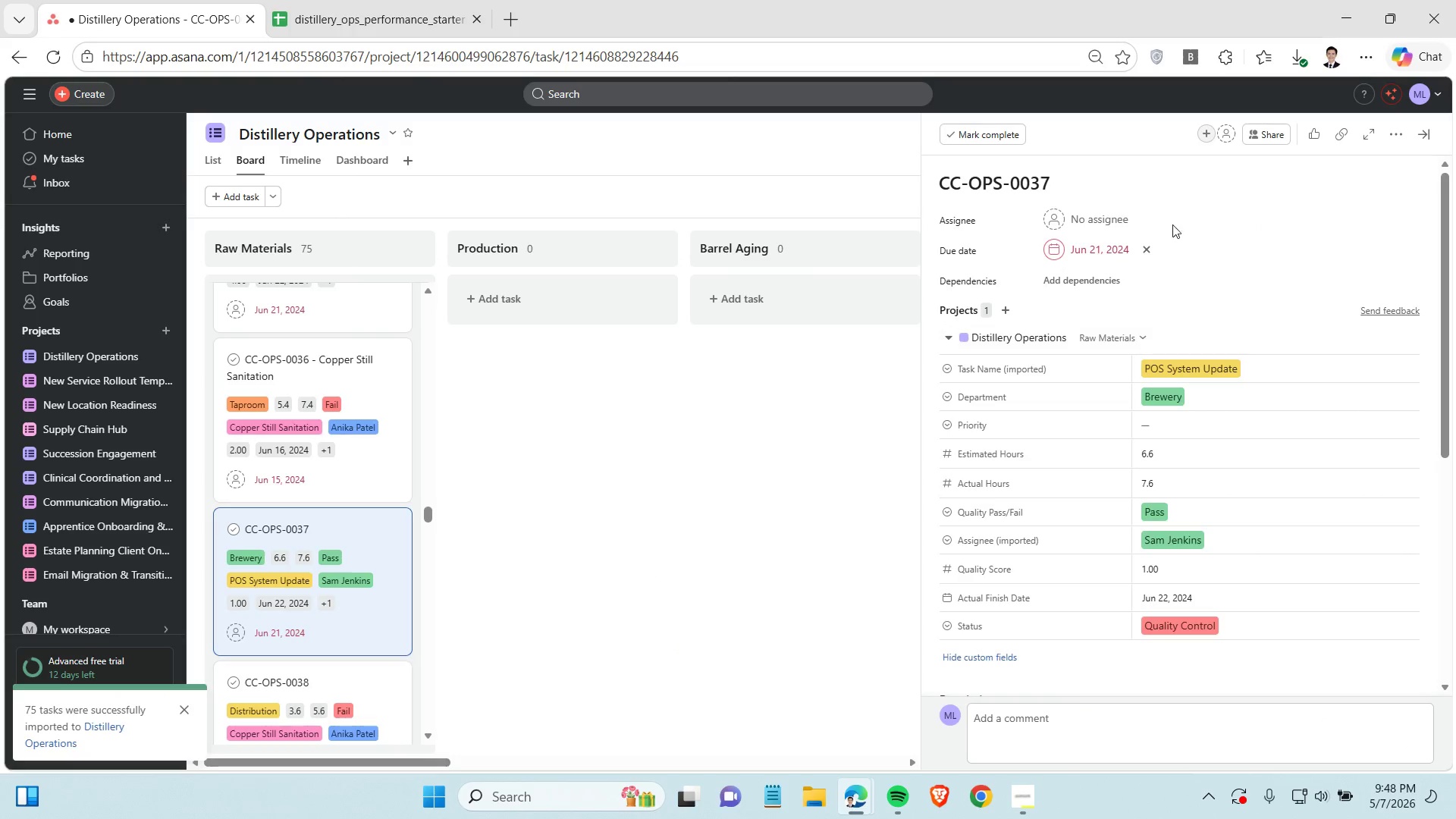 
left_click([1097, 187])
 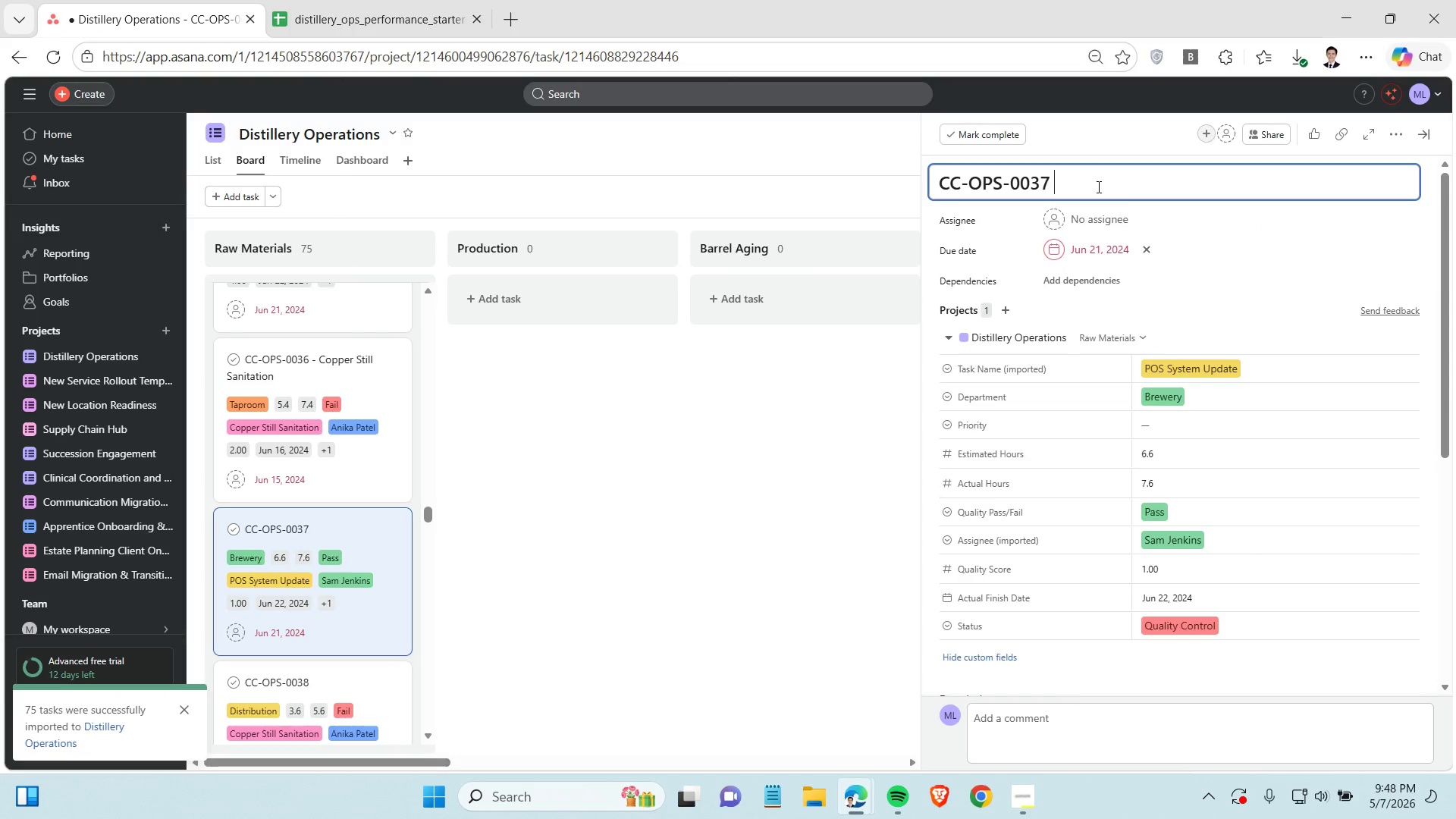 
key(Space)
 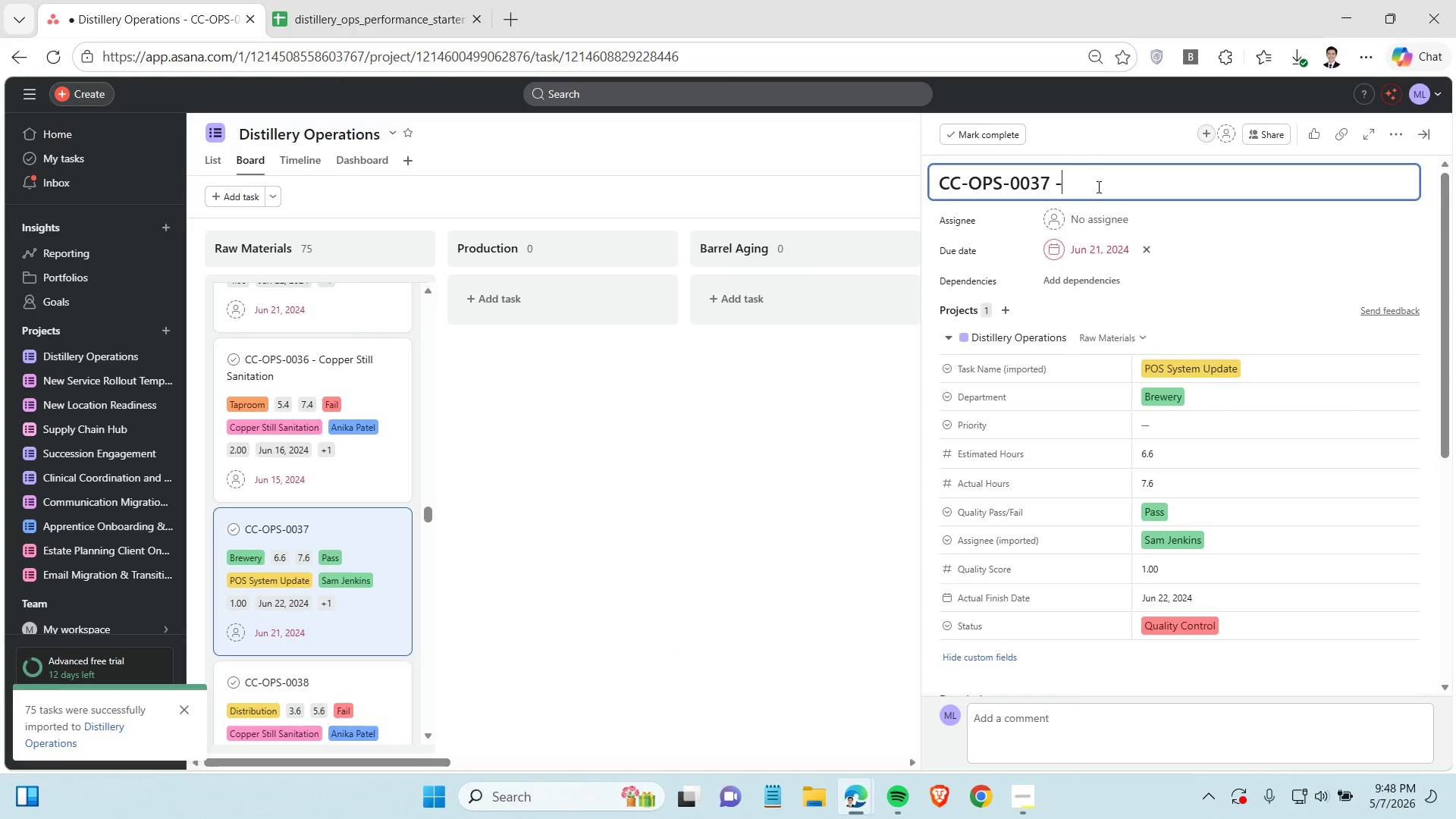 
key(Minus)
 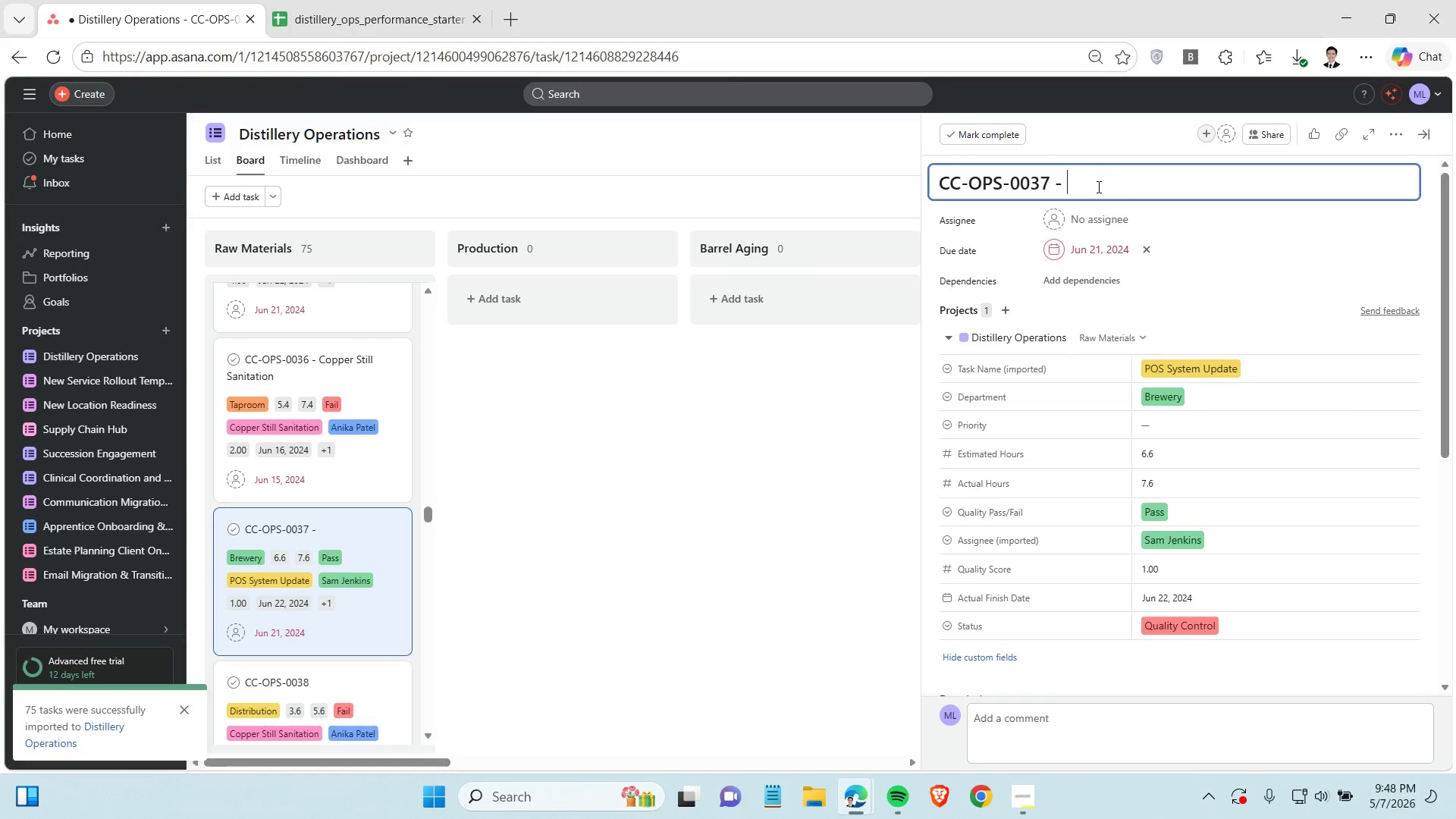 
key(Space)
 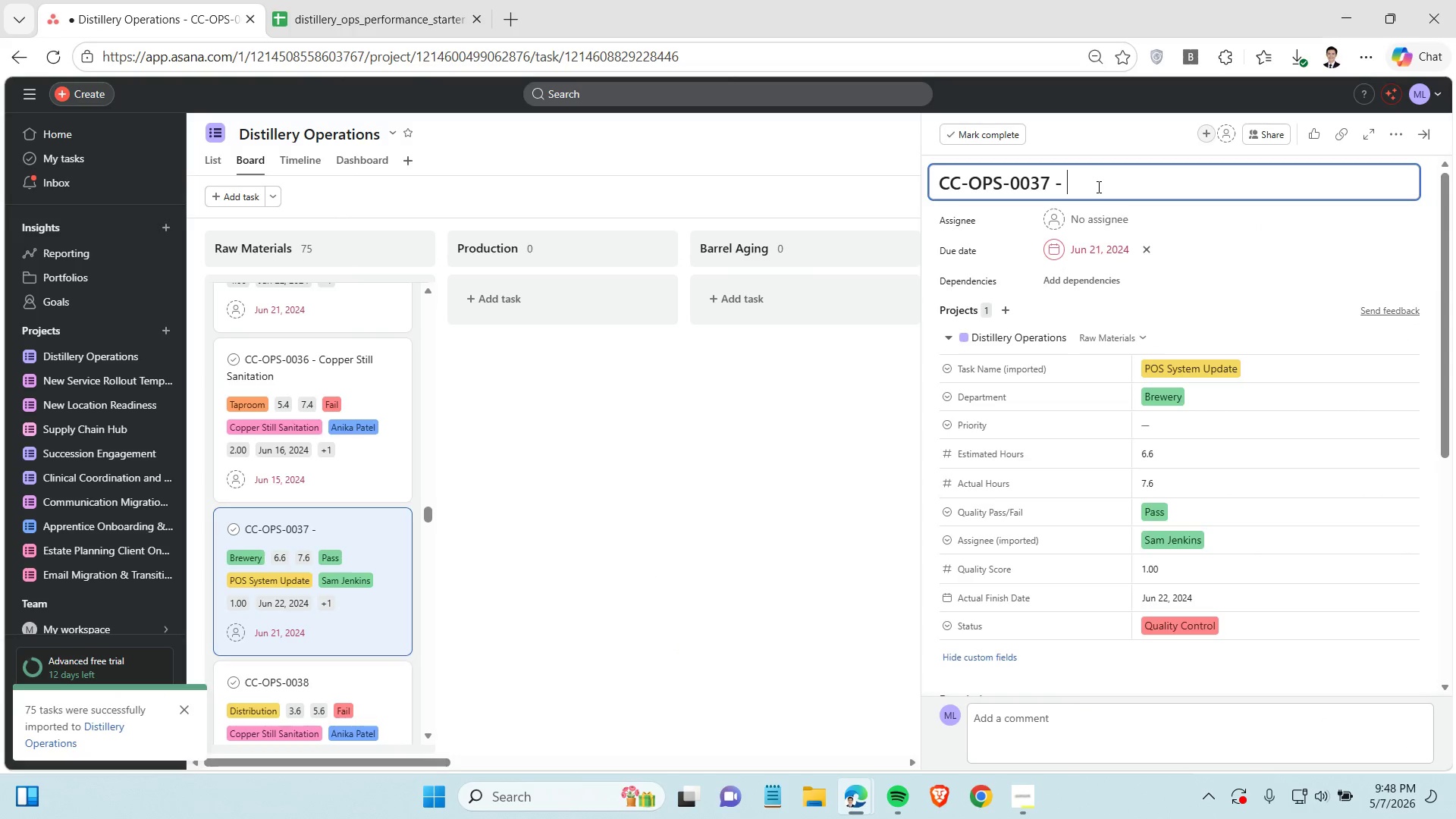 
key(Control+V)
 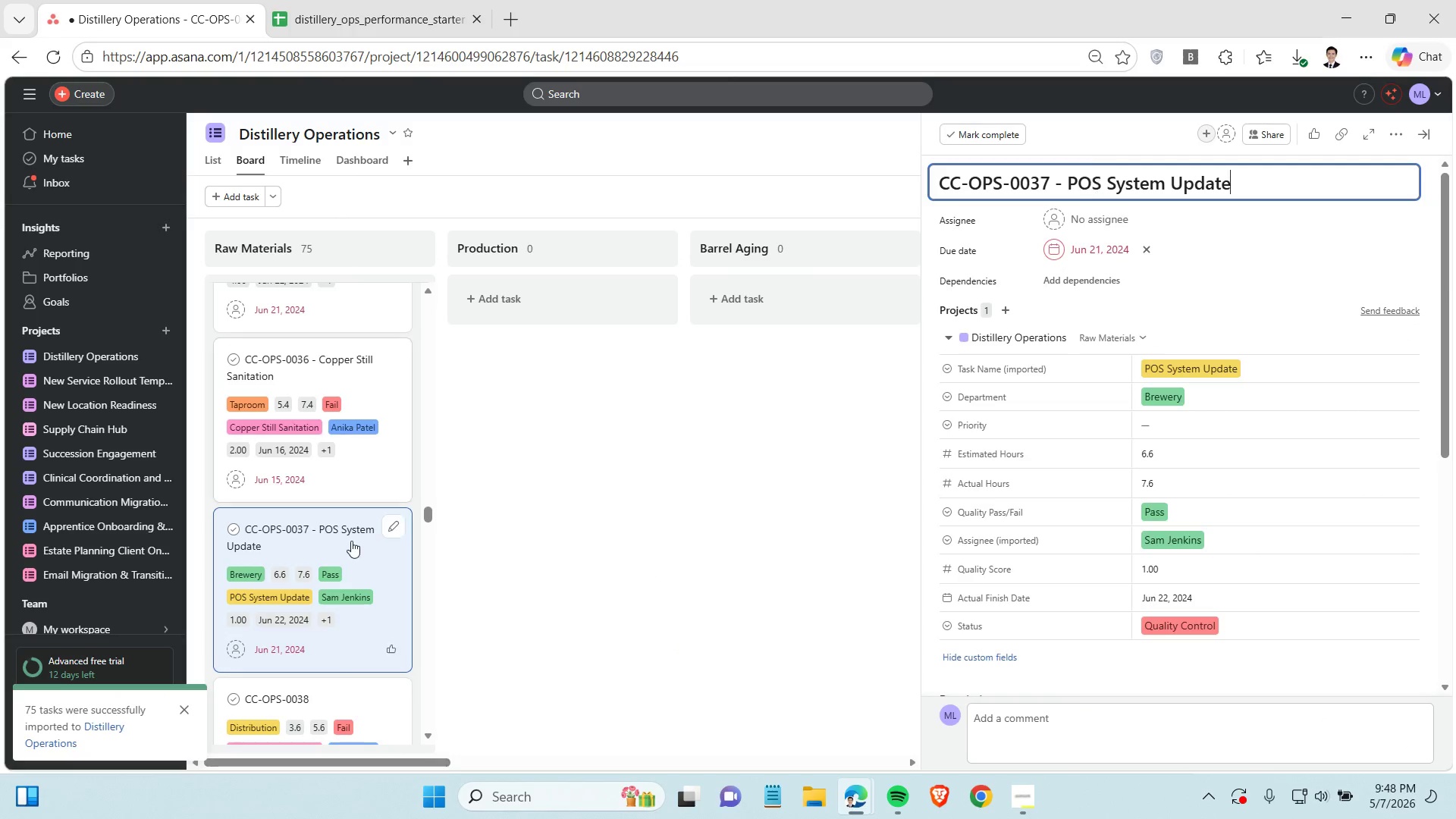 
scroll: coordinate [340, 540], scroll_direction: down, amount: 2.0
 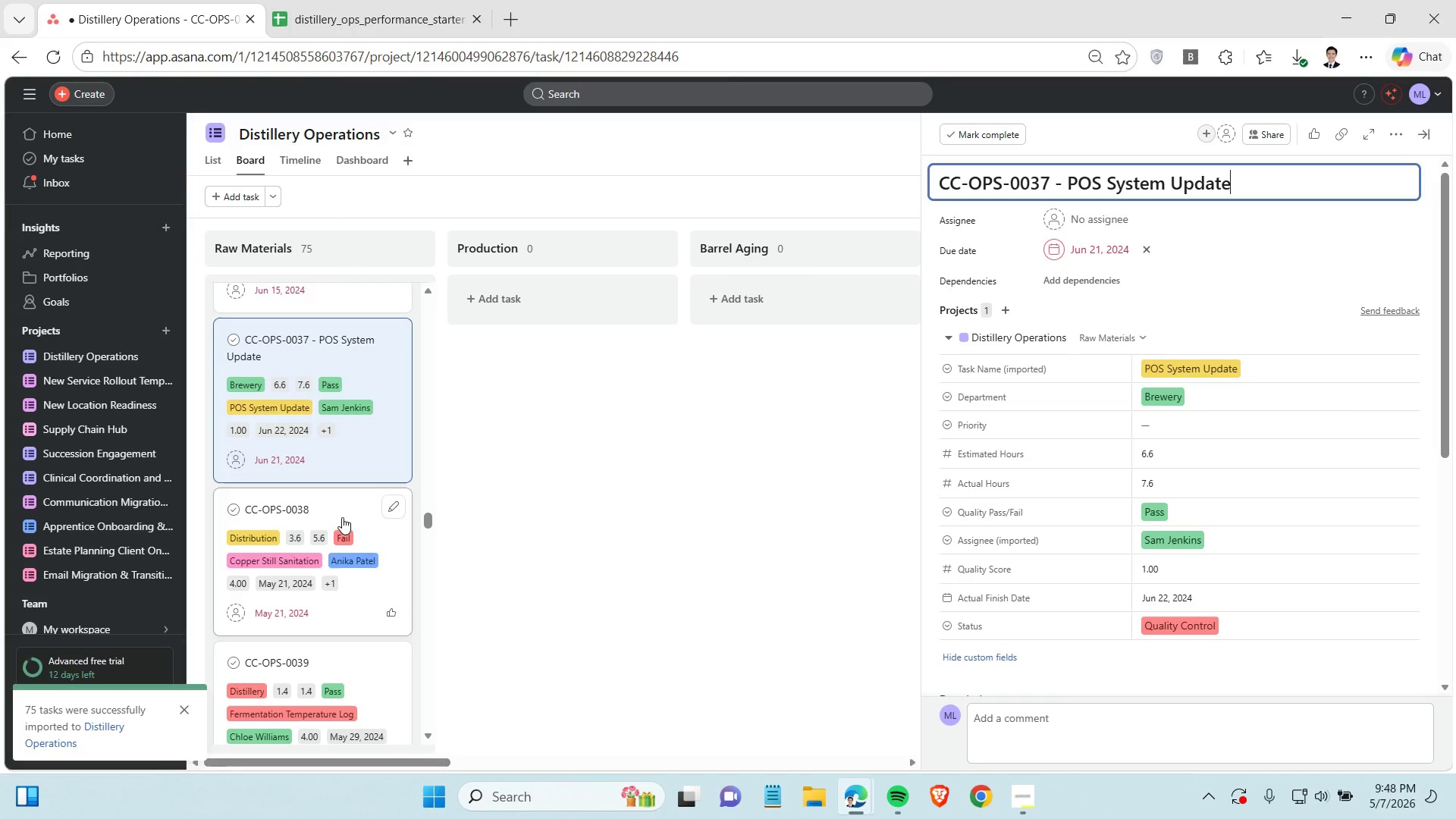 
left_click([342, 517])
 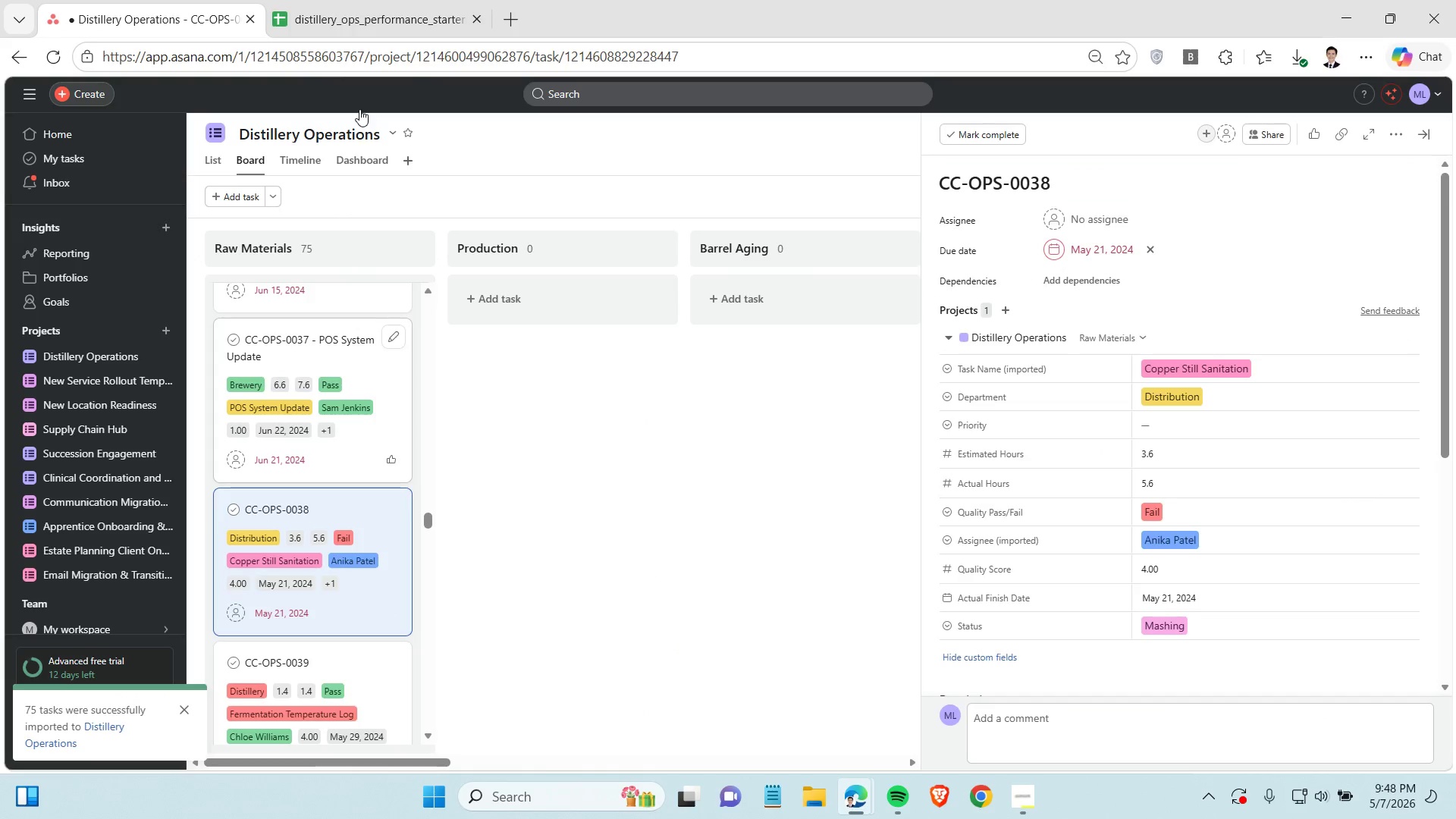 
left_click([384, 4])
 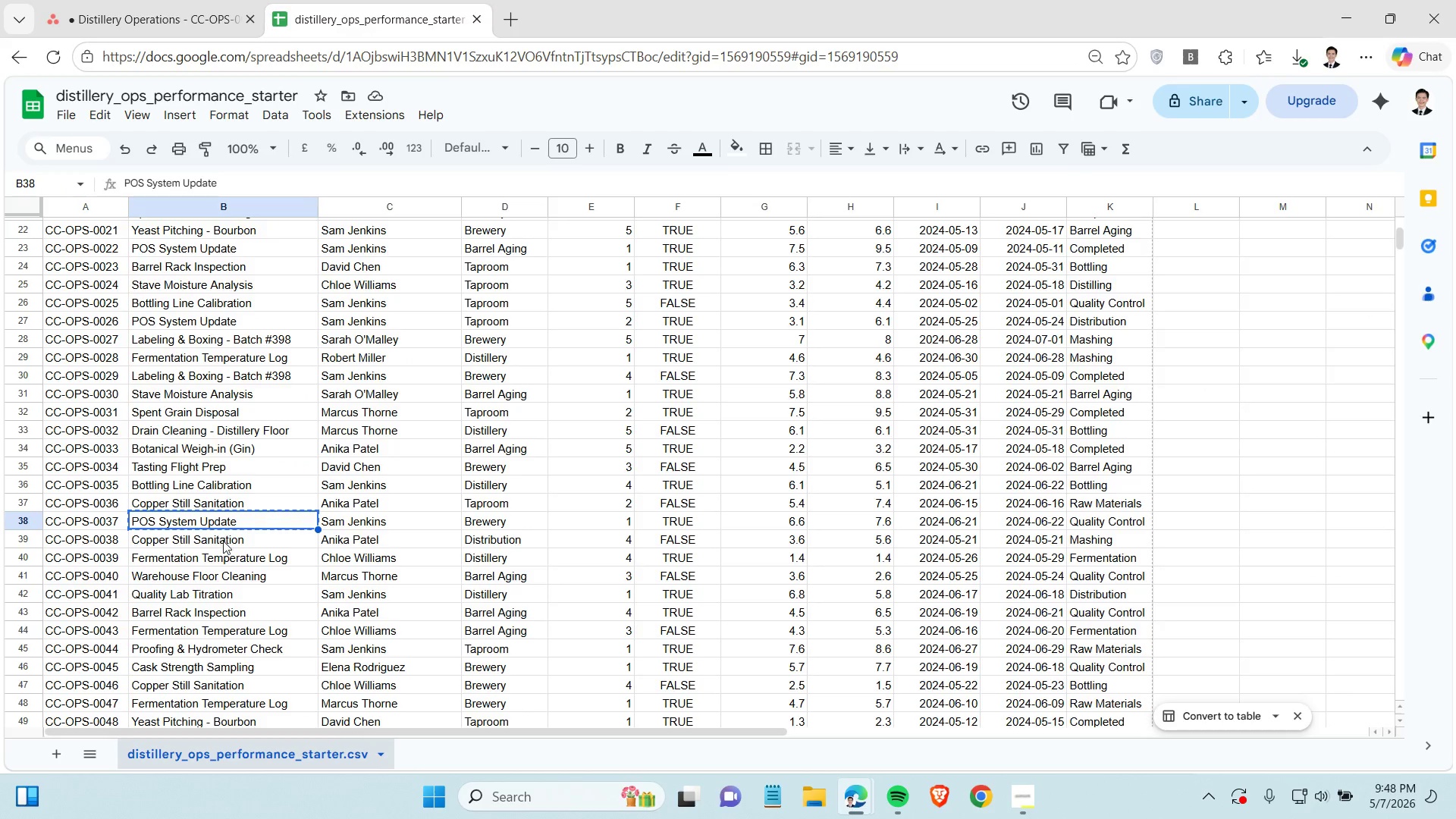 
left_click([226, 540])
 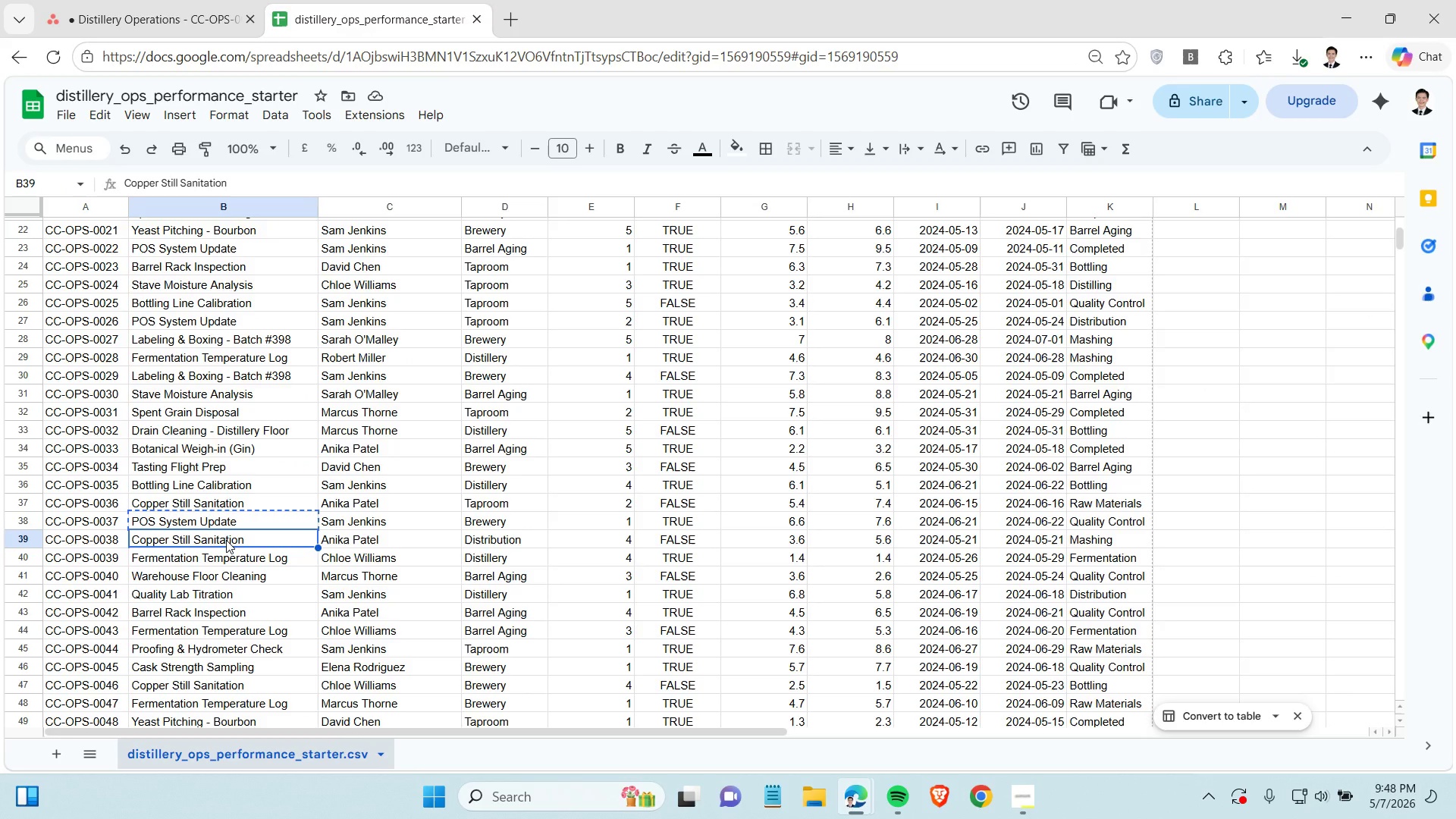 
key(Control+C)
 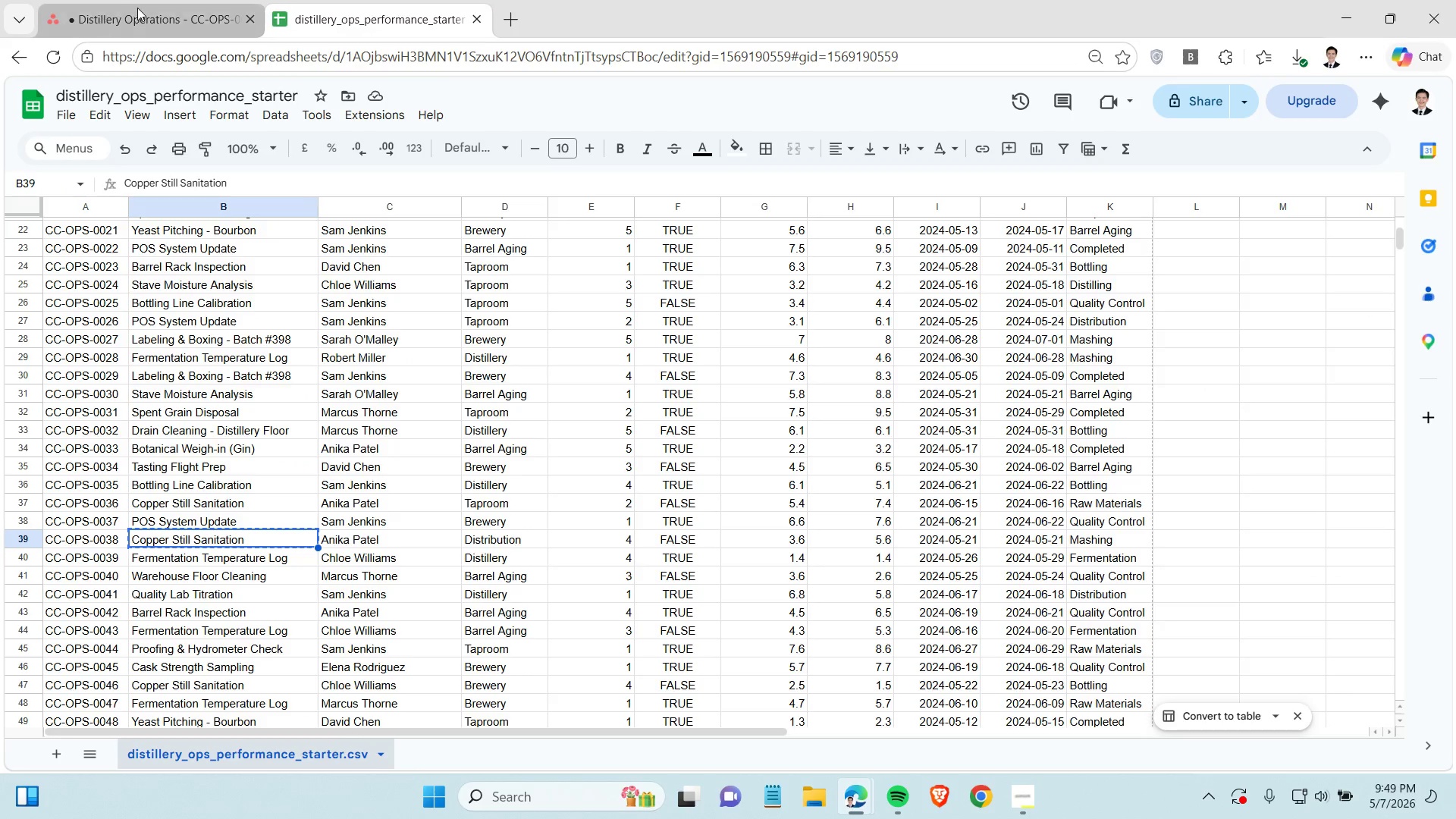 
left_click([137, 8])
 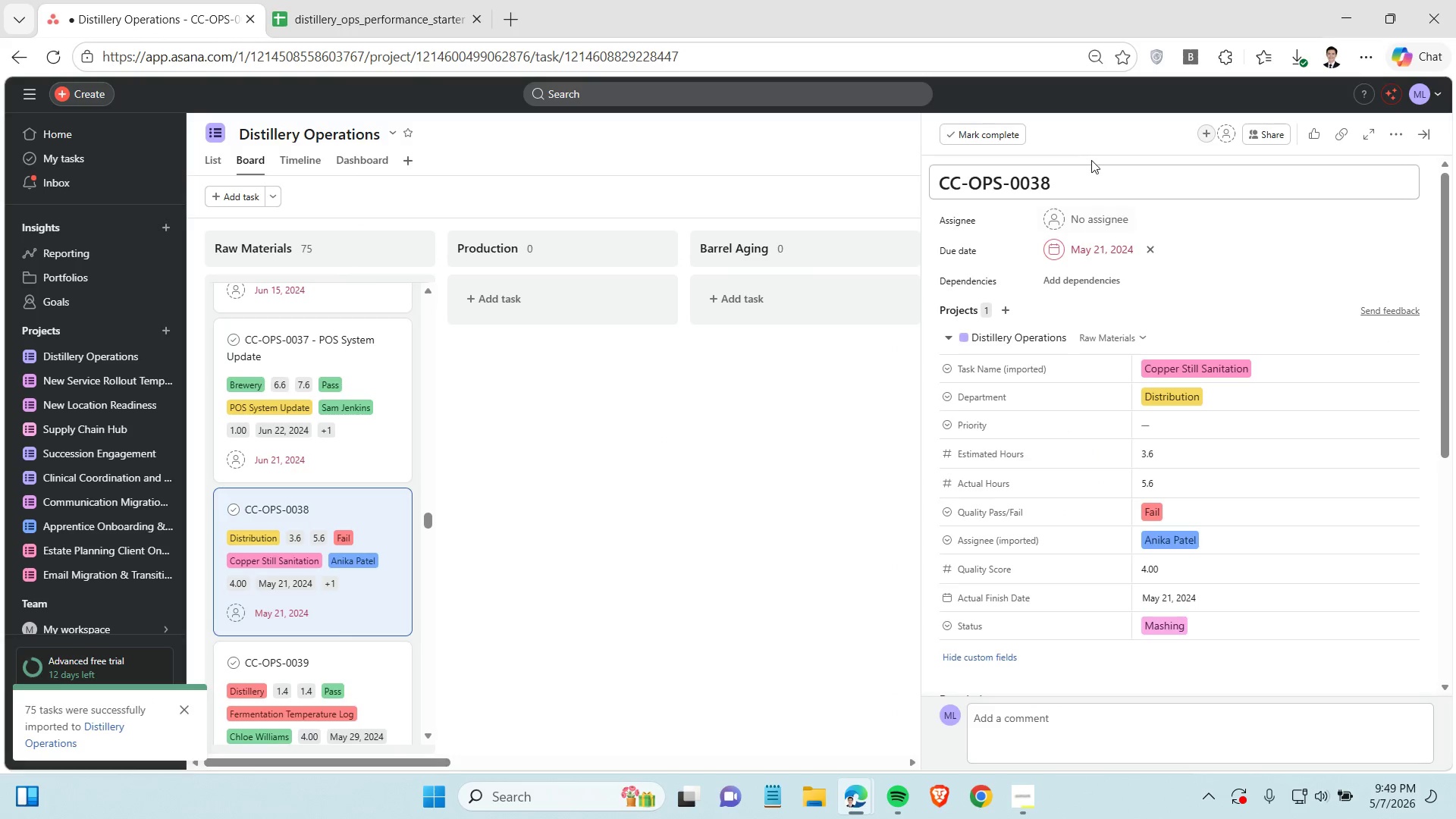 
left_click([1091, 160])
 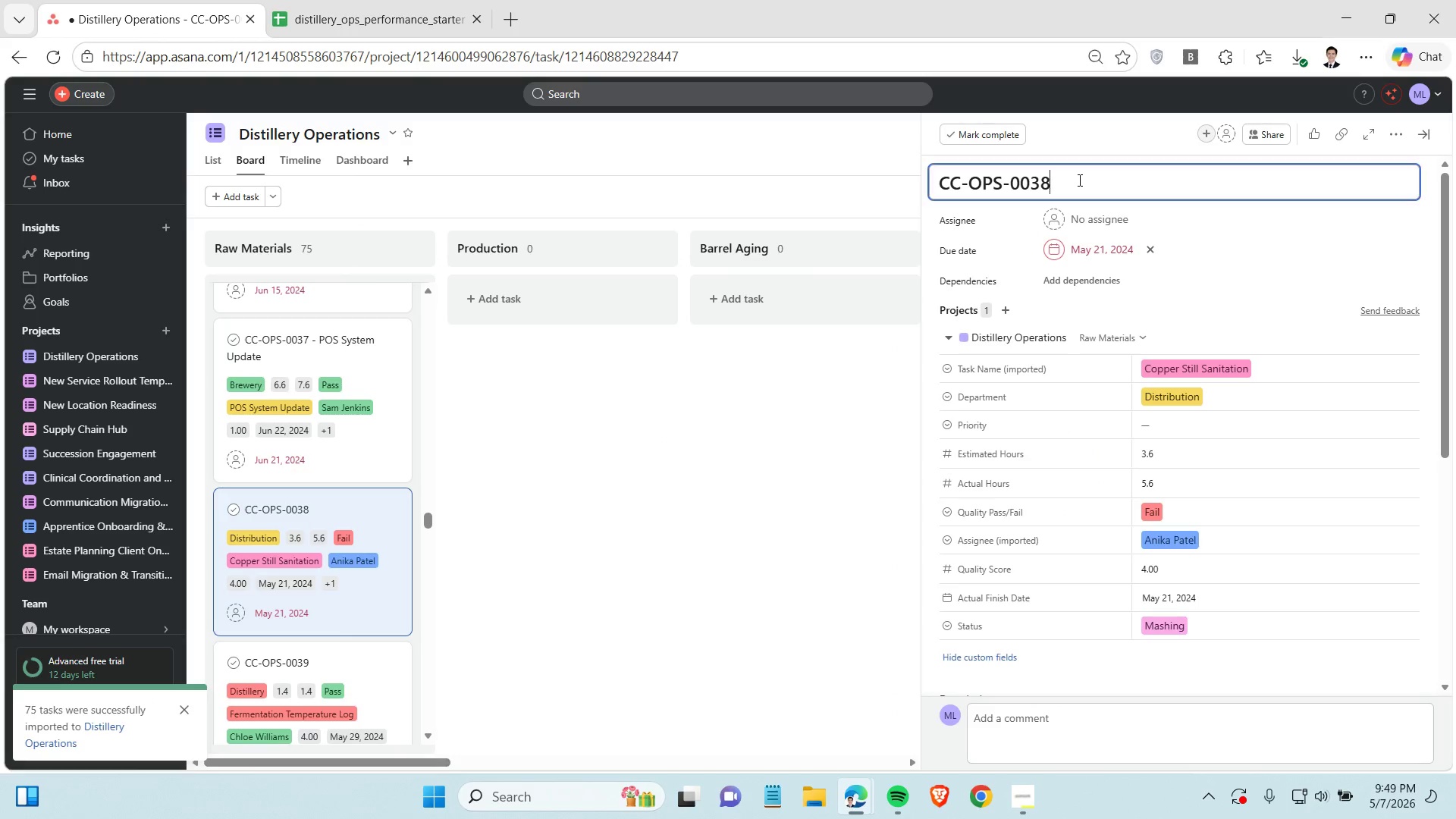 
left_click([1078, 180])
 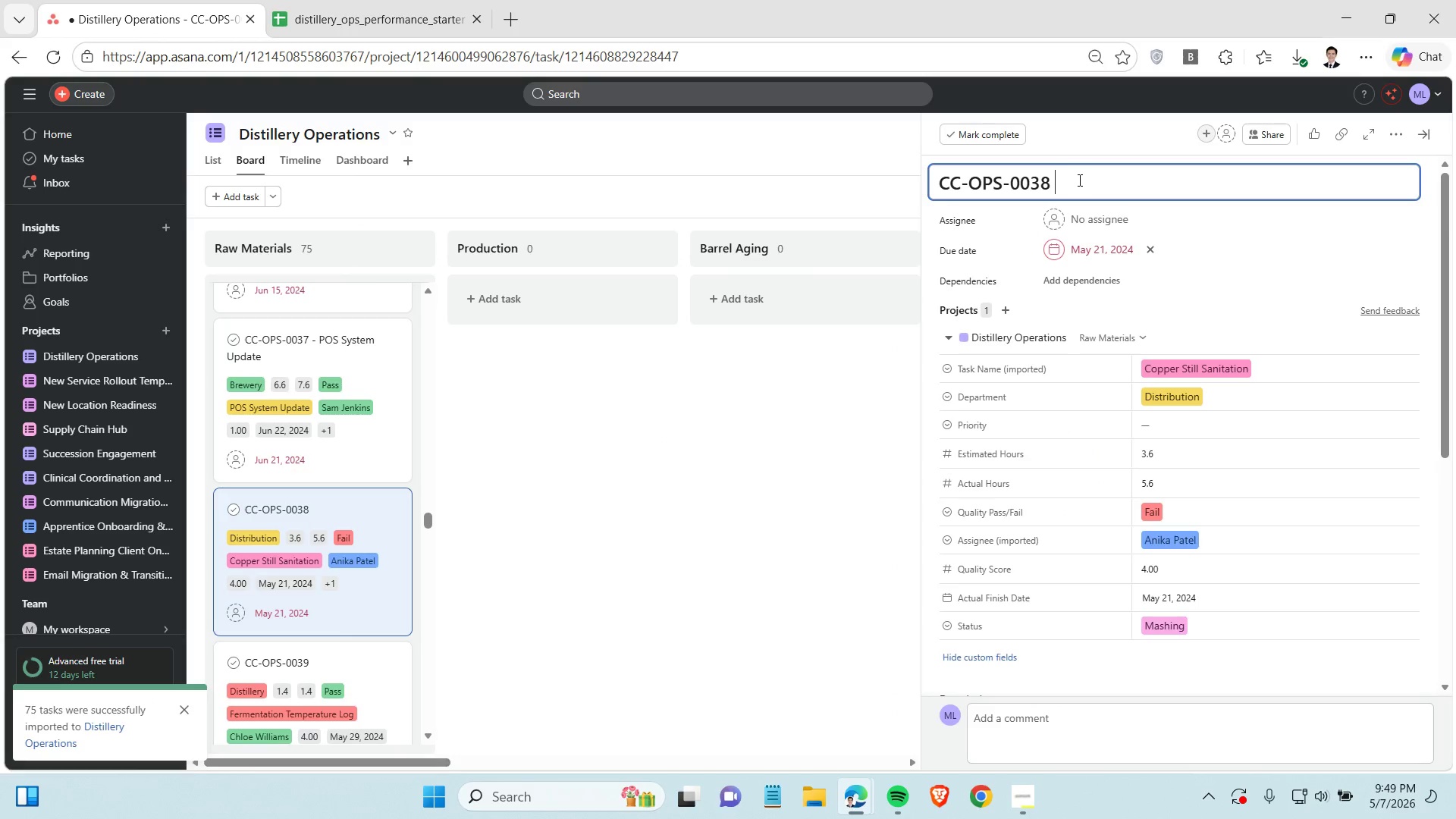 
key(Space)
 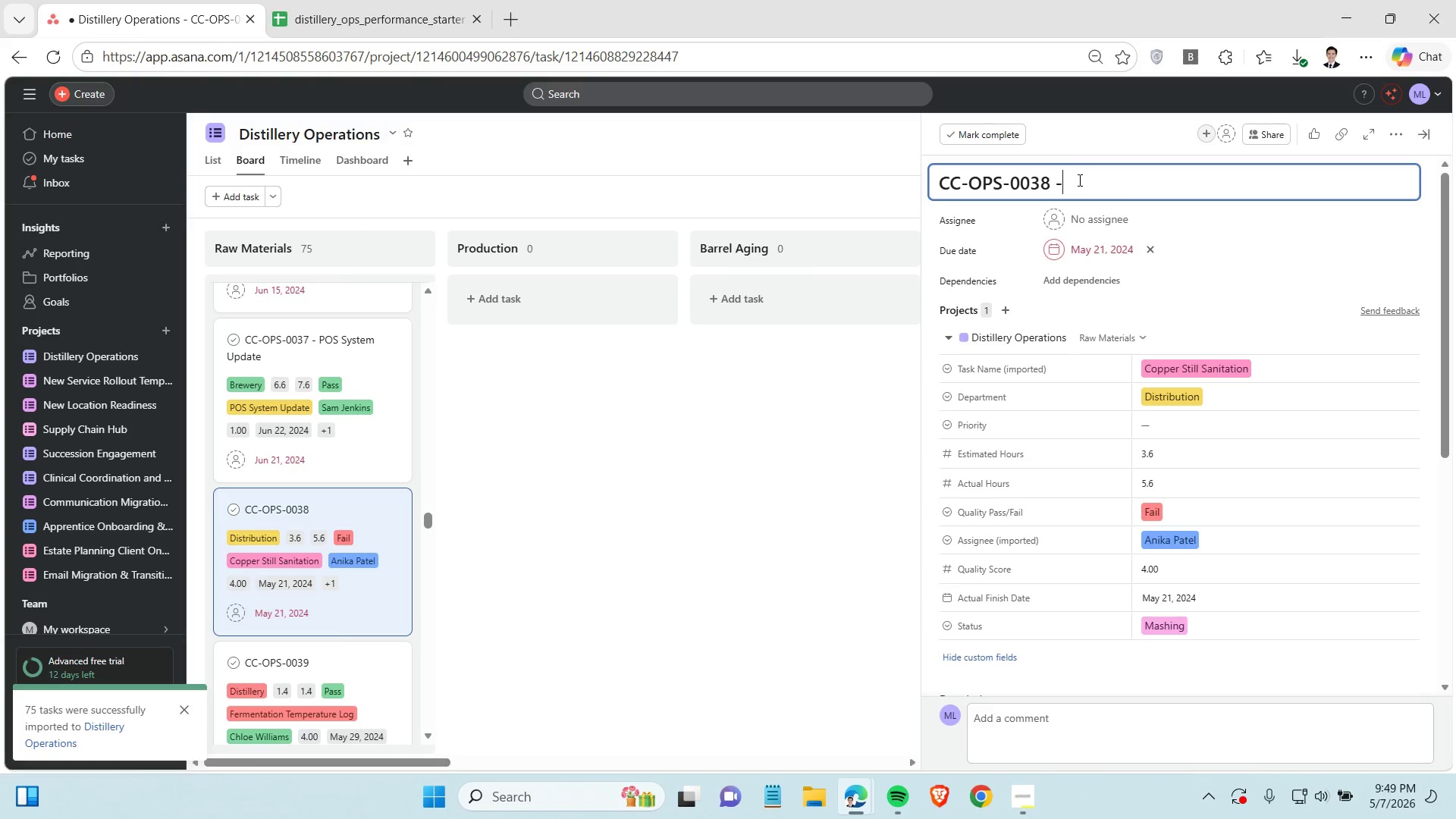 
key(Minus)
 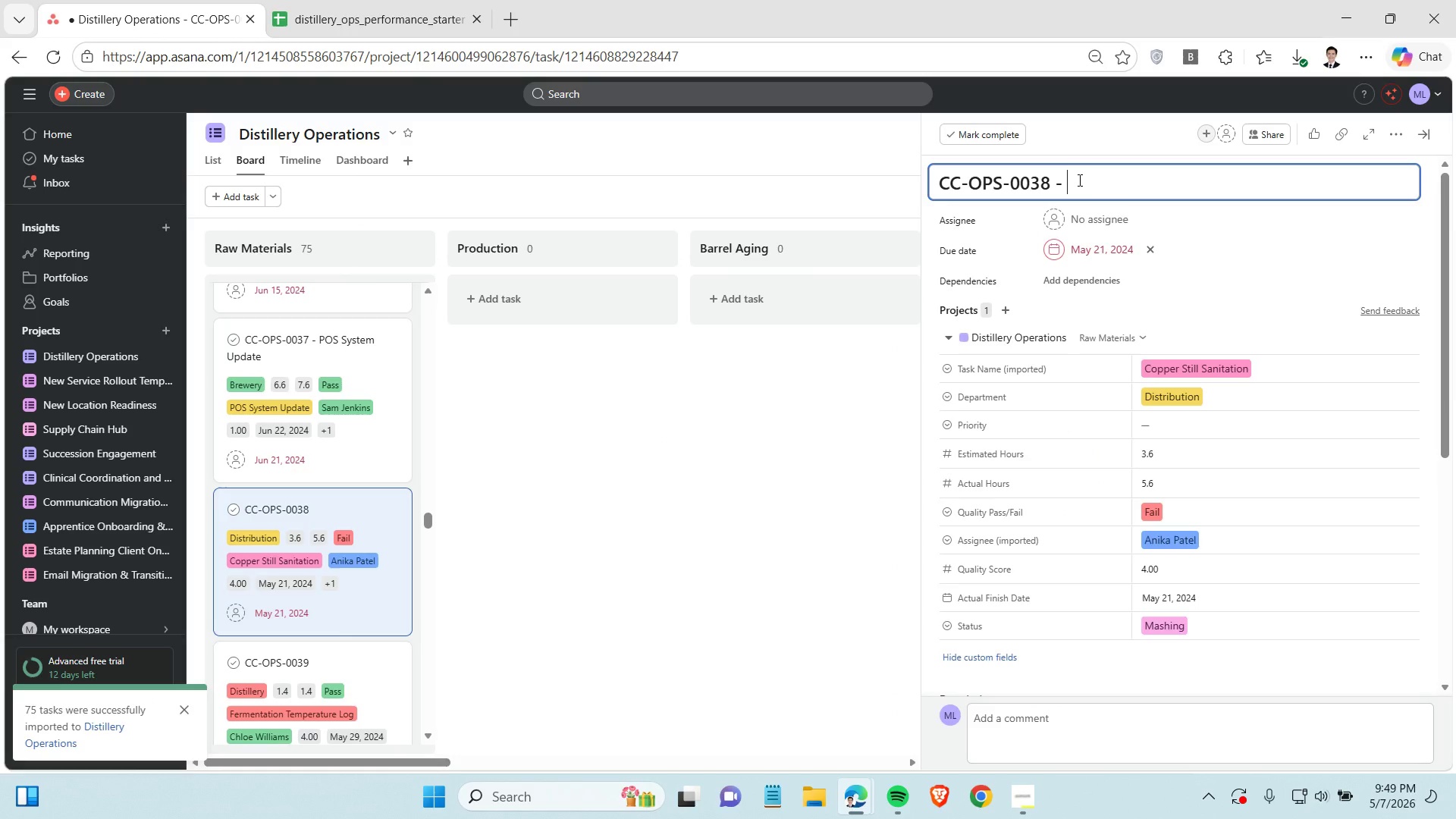 
key(Space)
 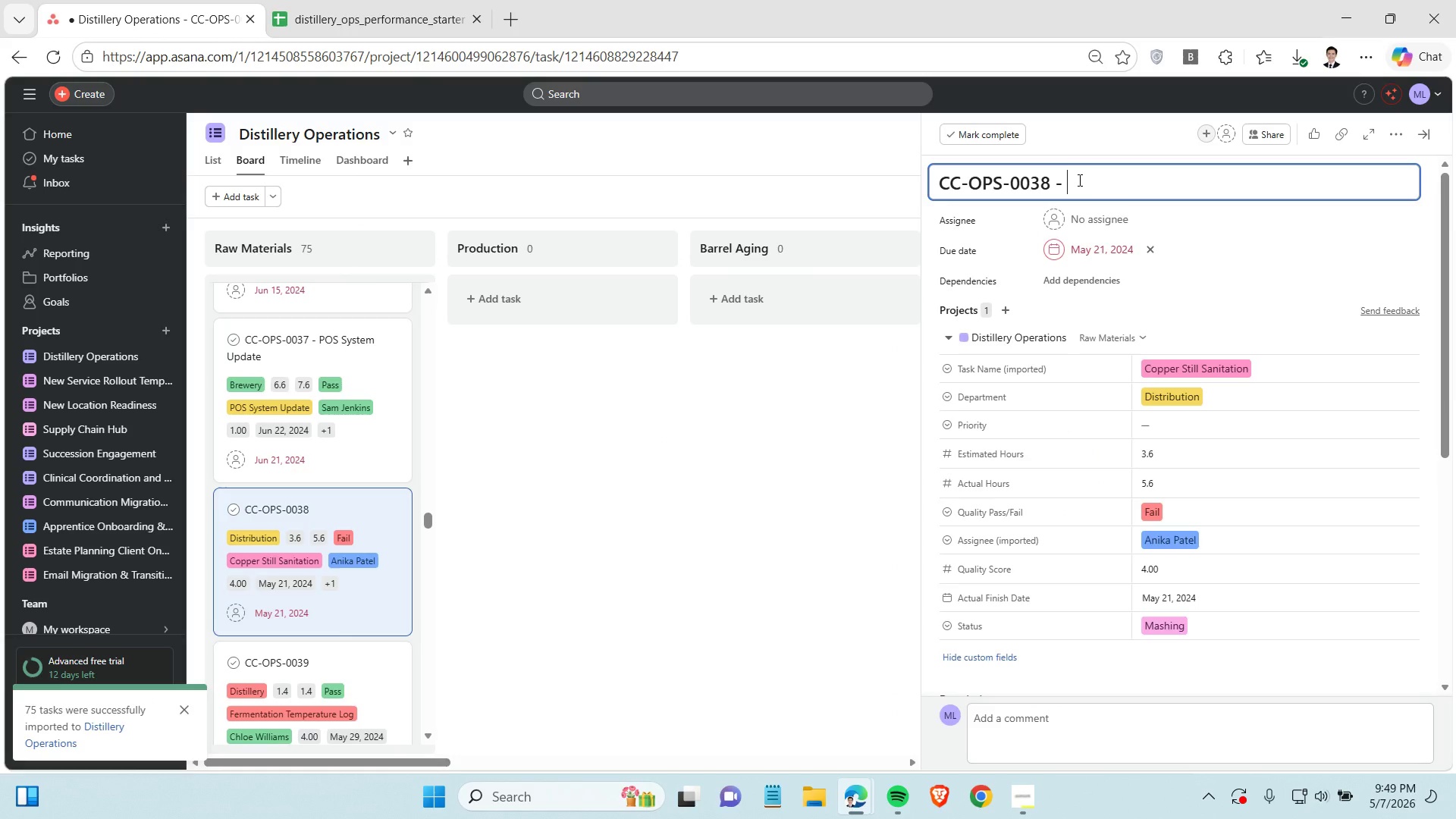 
key(Control+V)
 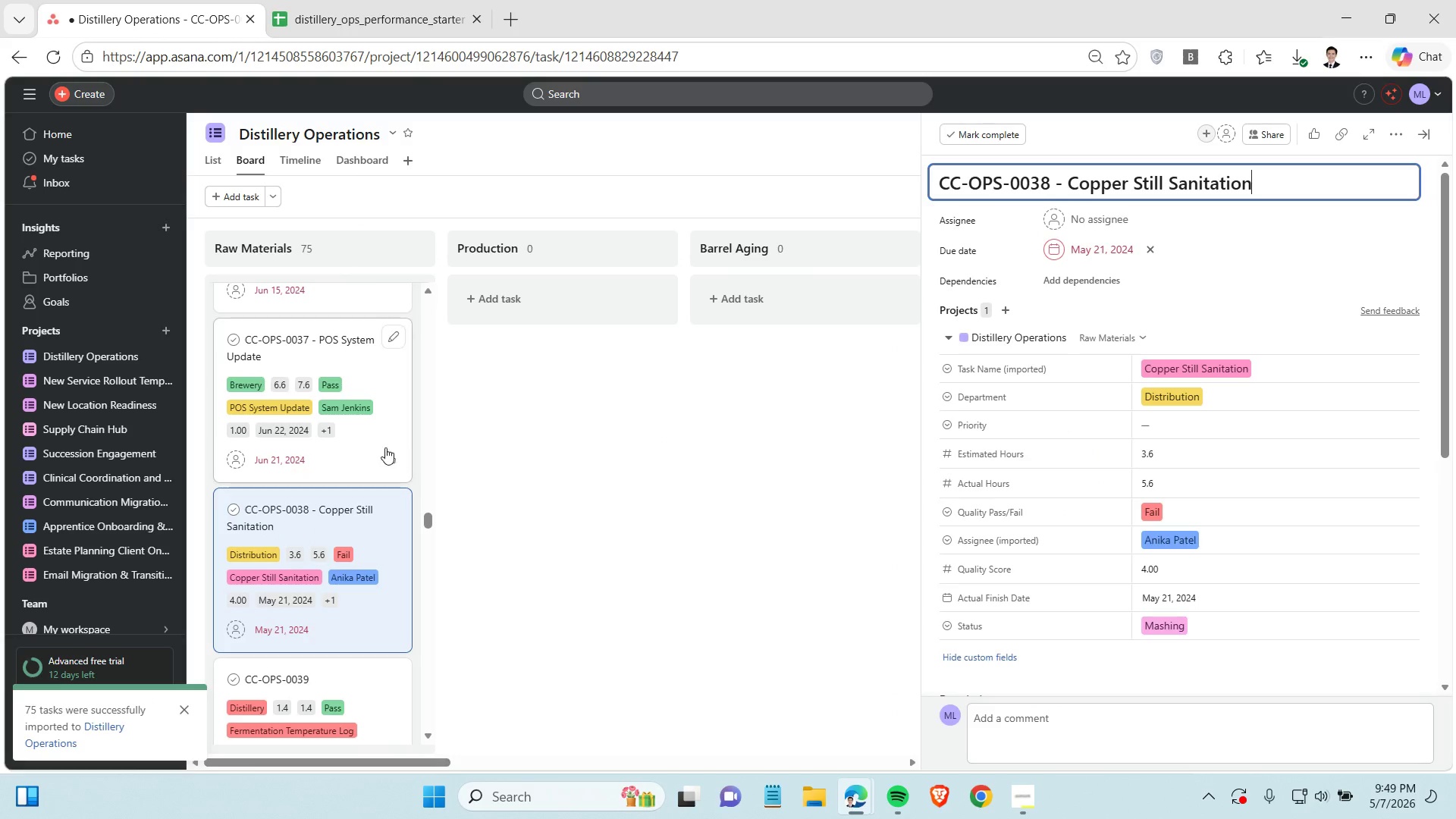 
scroll: coordinate [378, 443], scroll_direction: down, amount: 2.0
 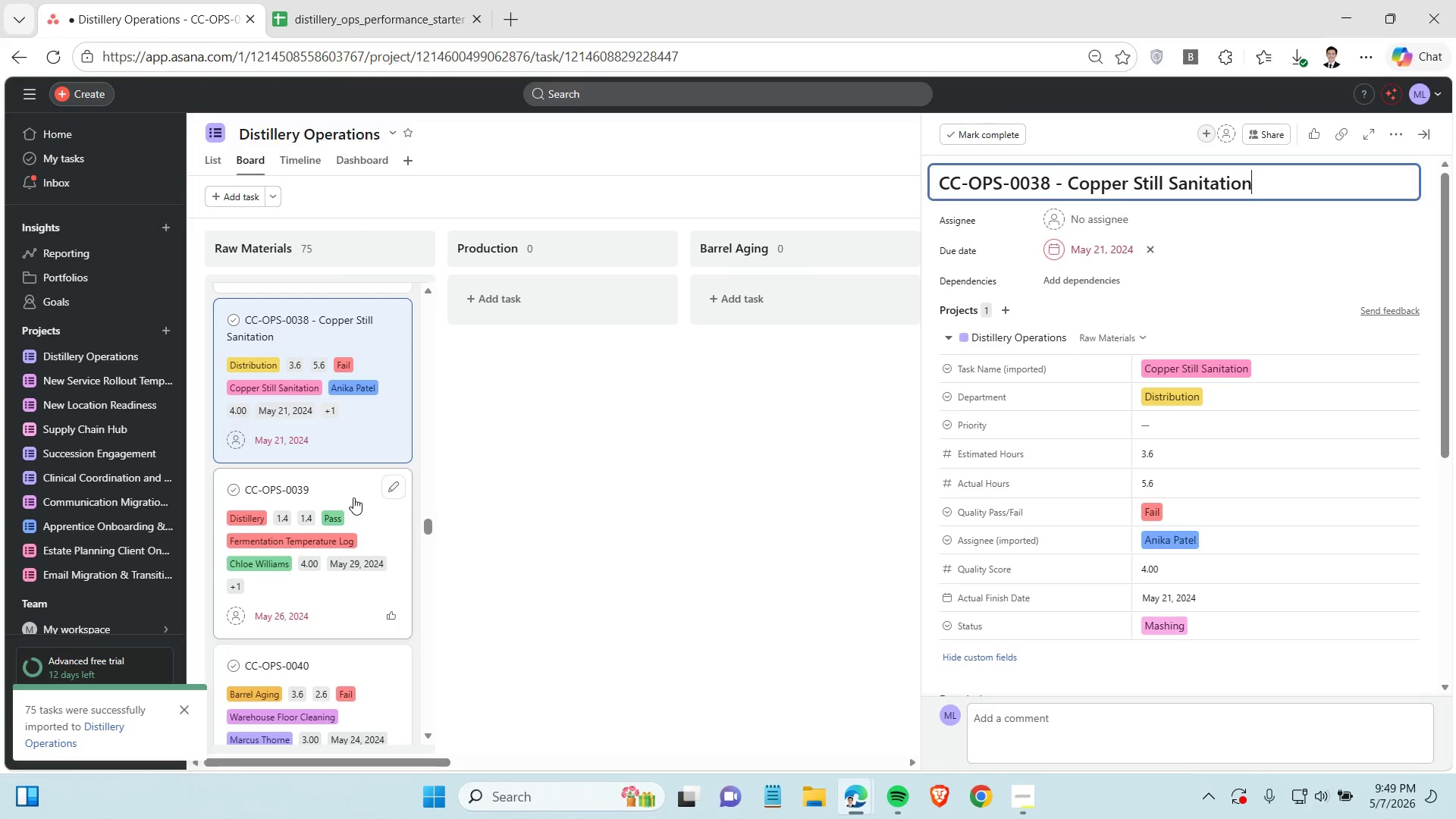 
left_click([353, 497])
 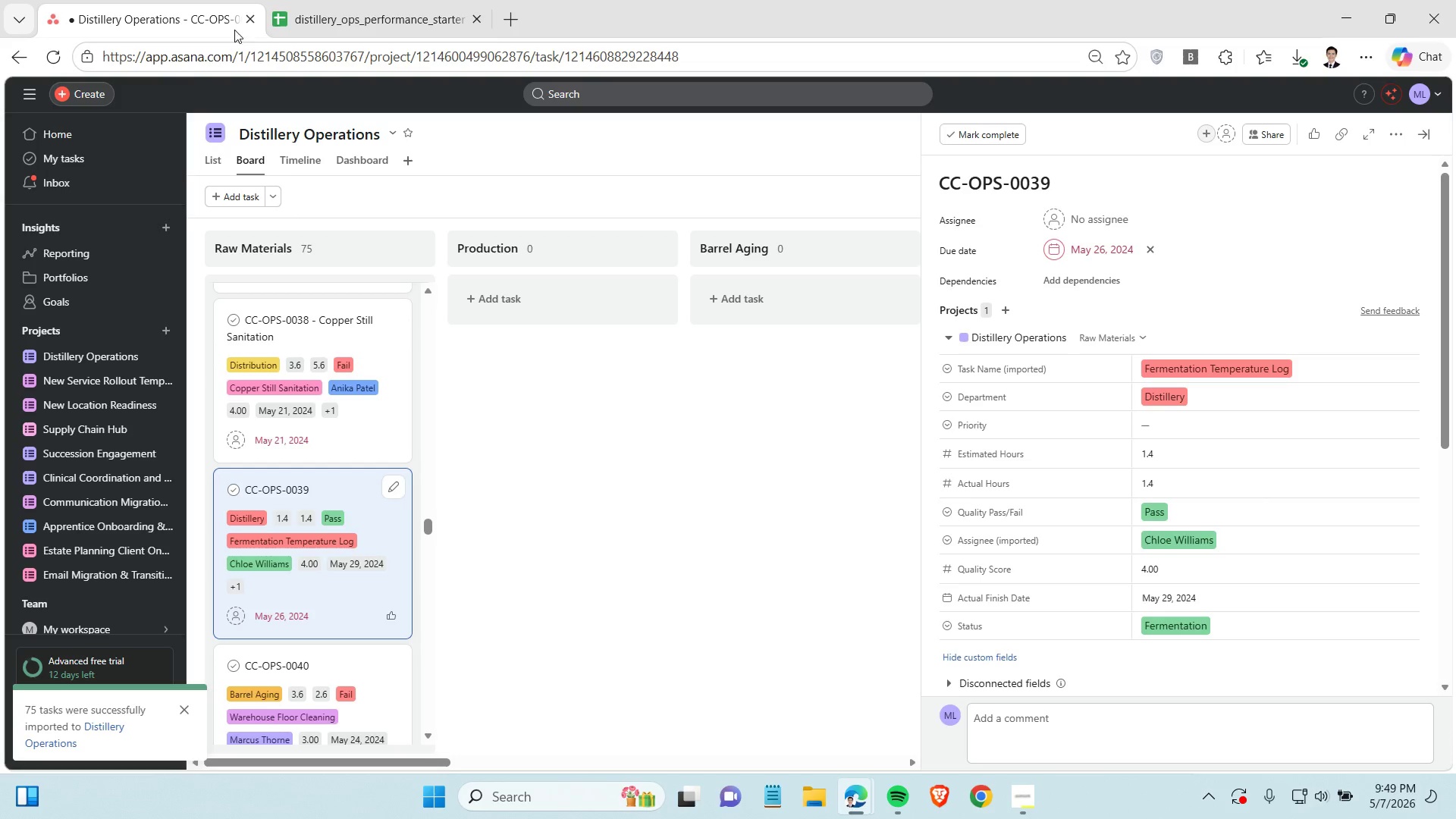 
left_click([309, 8])
 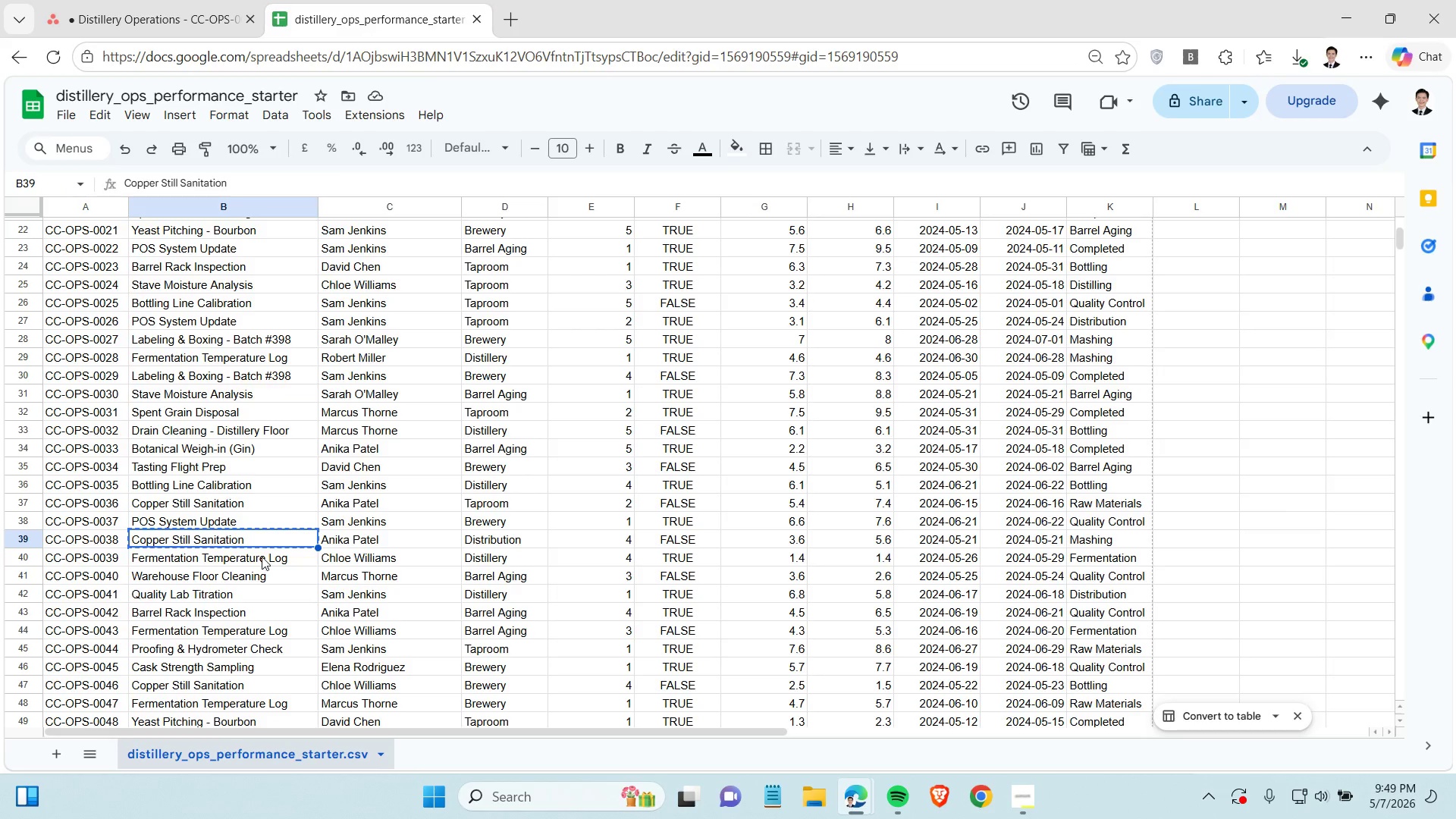 
left_click([262, 557])
 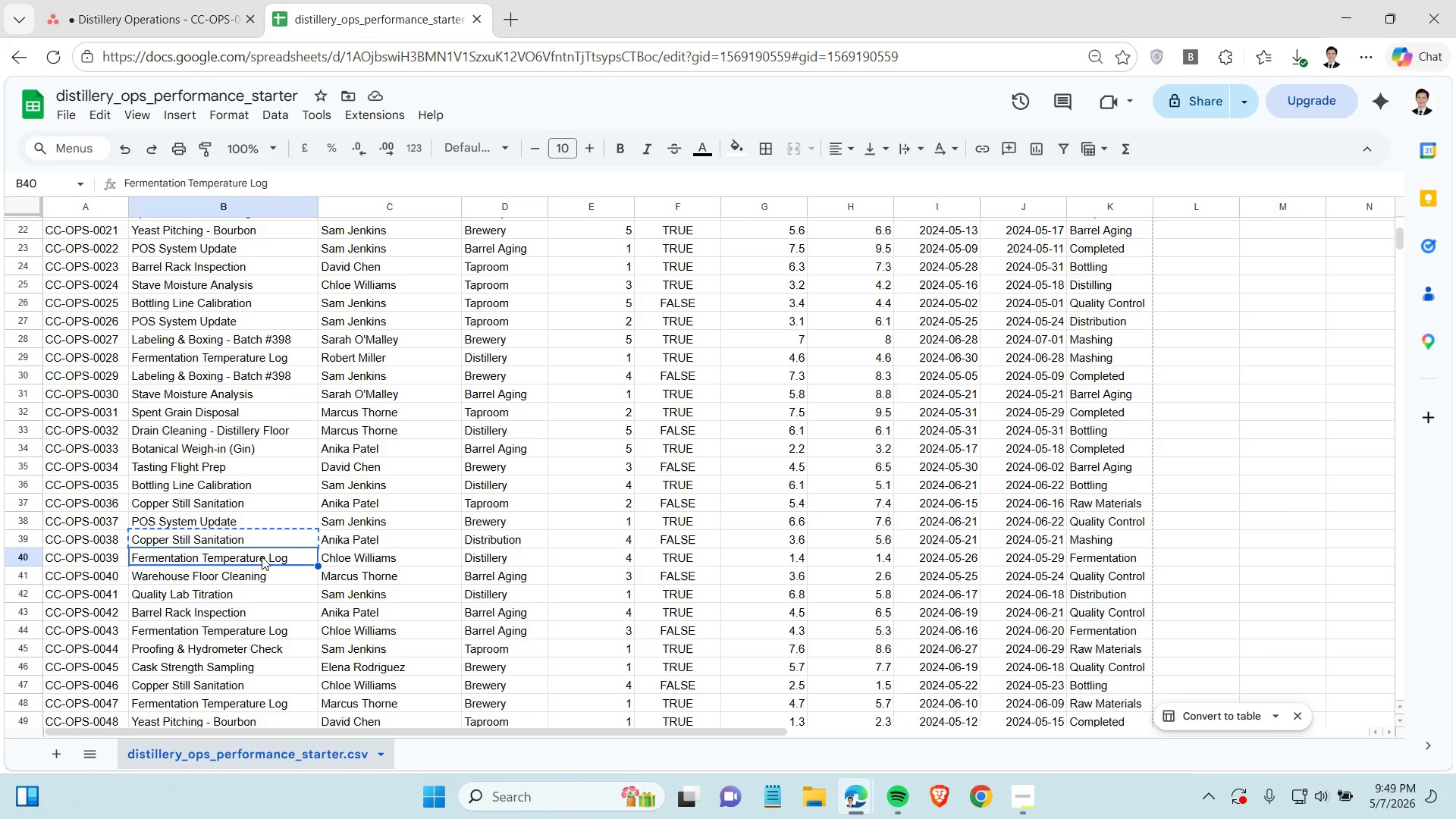 
key(Control+C)
 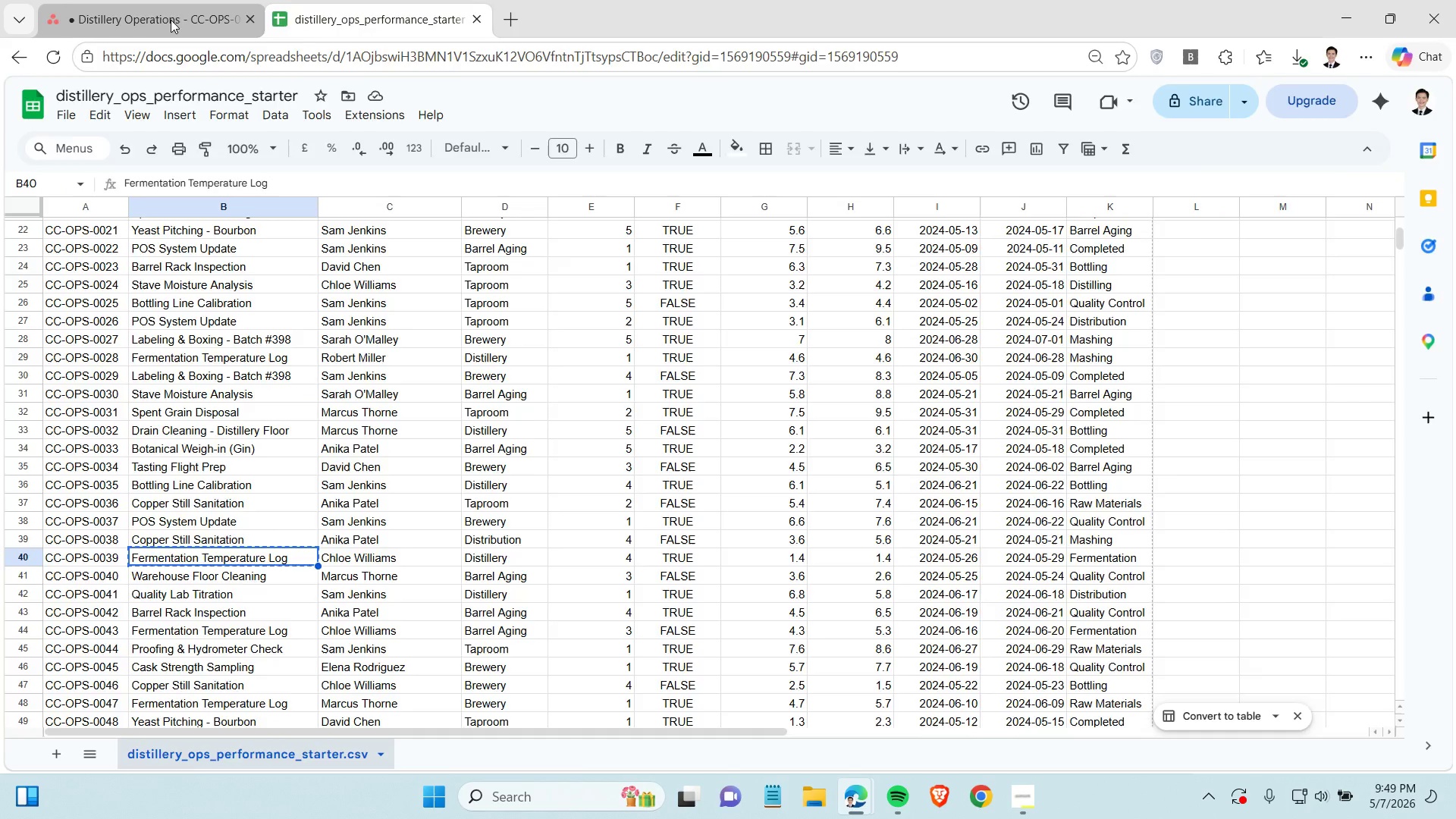 
left_click([171, 20])
 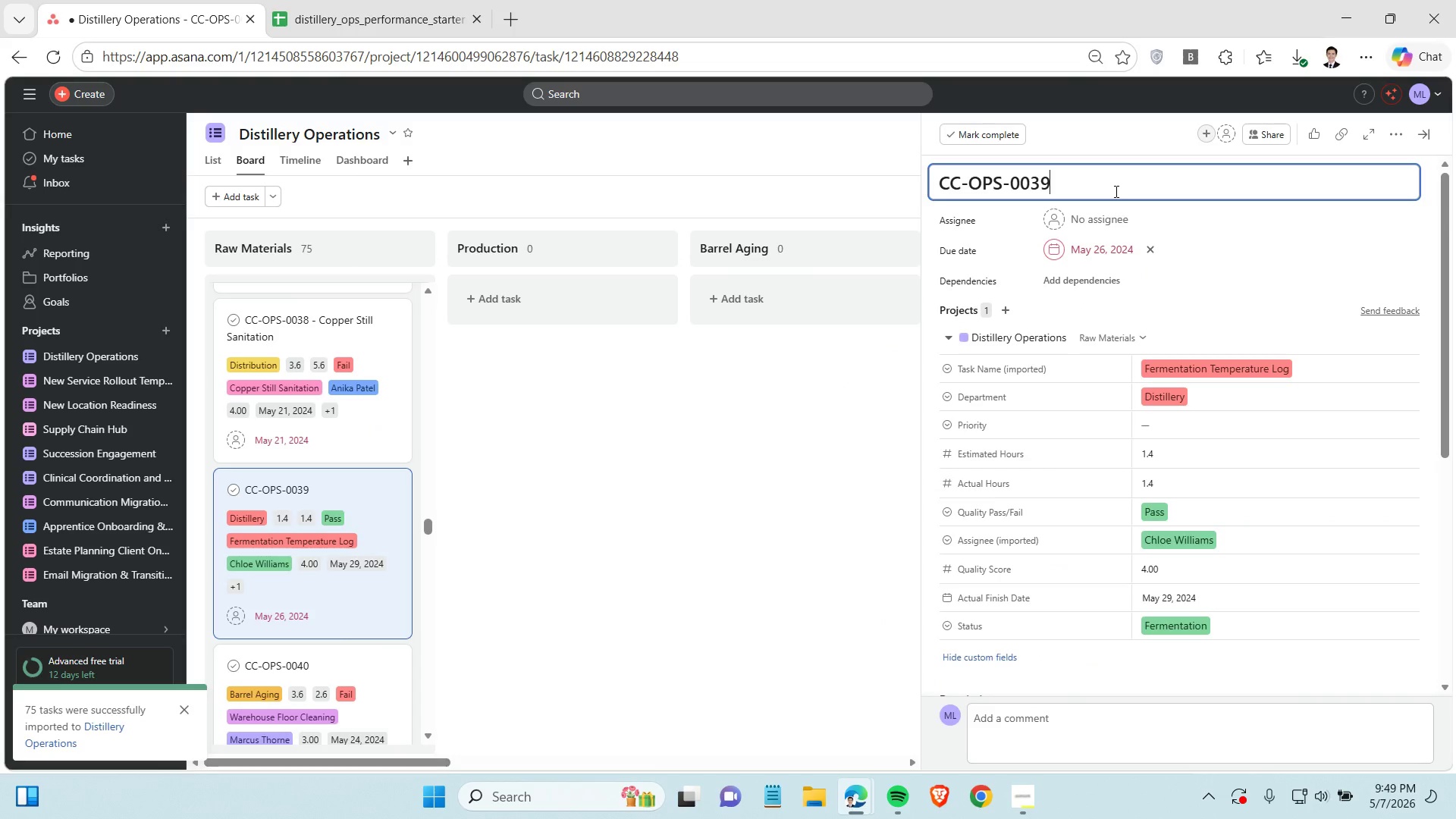 
key(Space)
 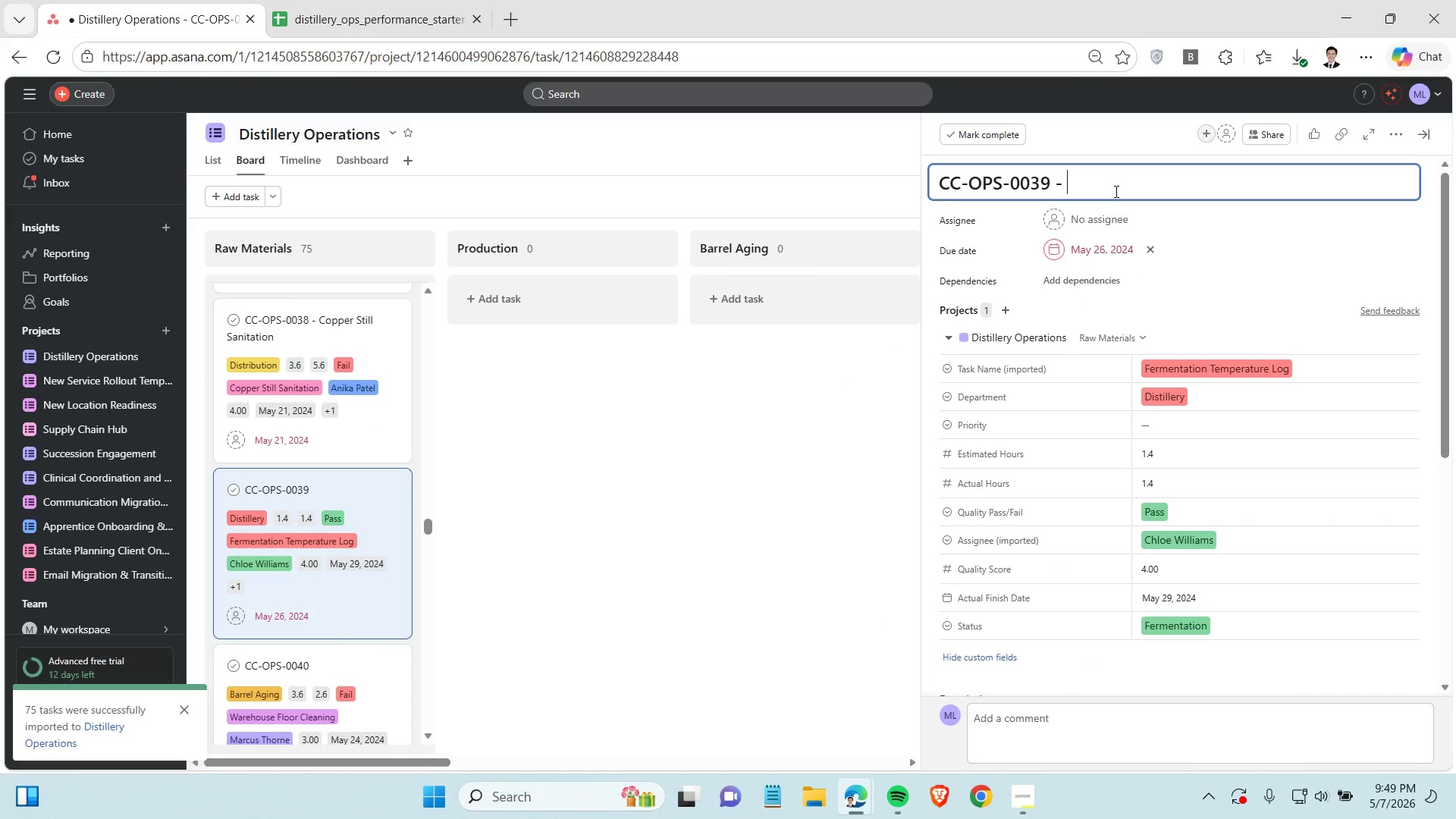 
key(Minus)
 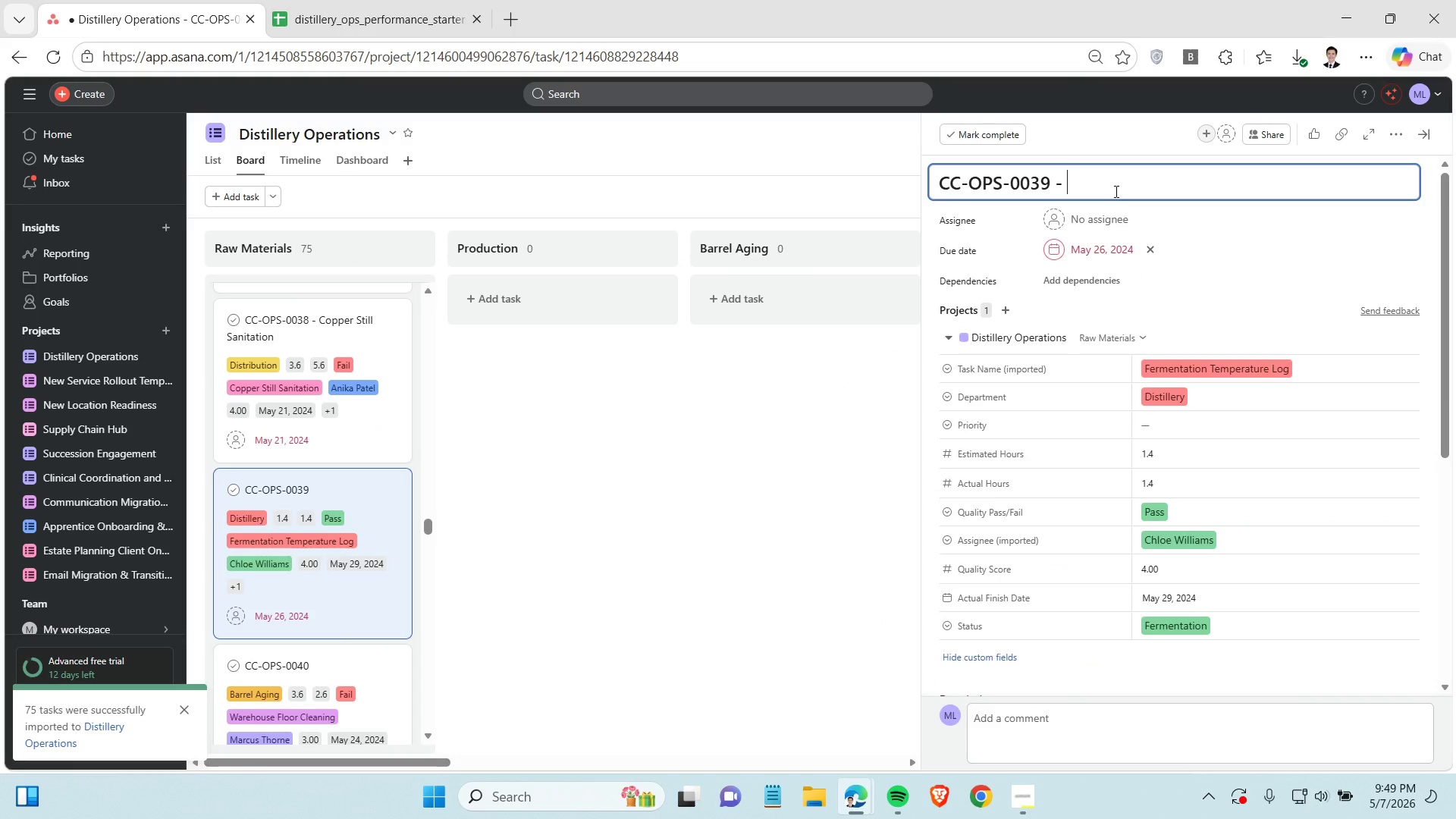 
key(Space)
 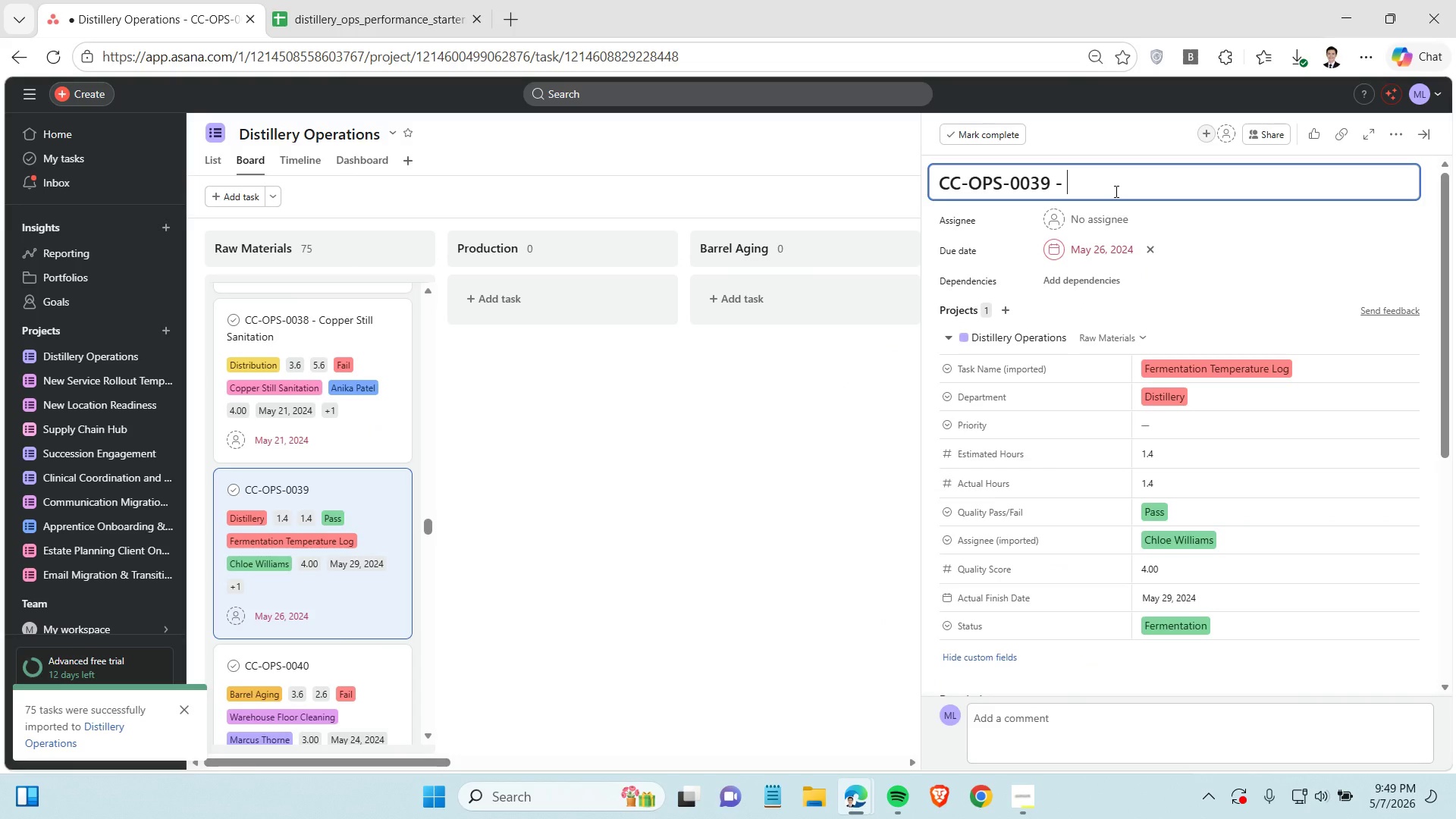 
key(Control+V)
 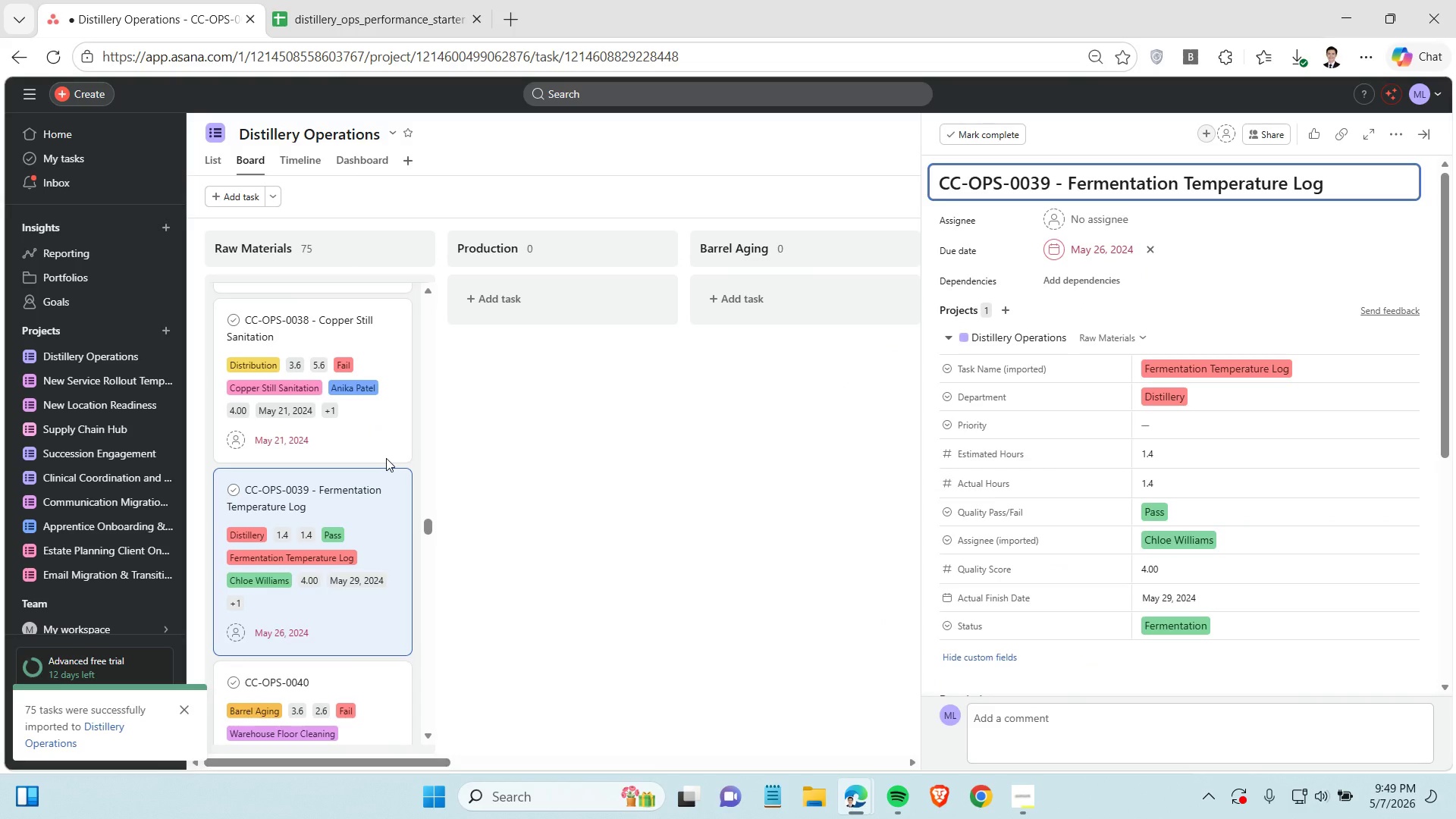 
scroll: coordinate [299, 444], scroll_direction: down, amount: 2.0
 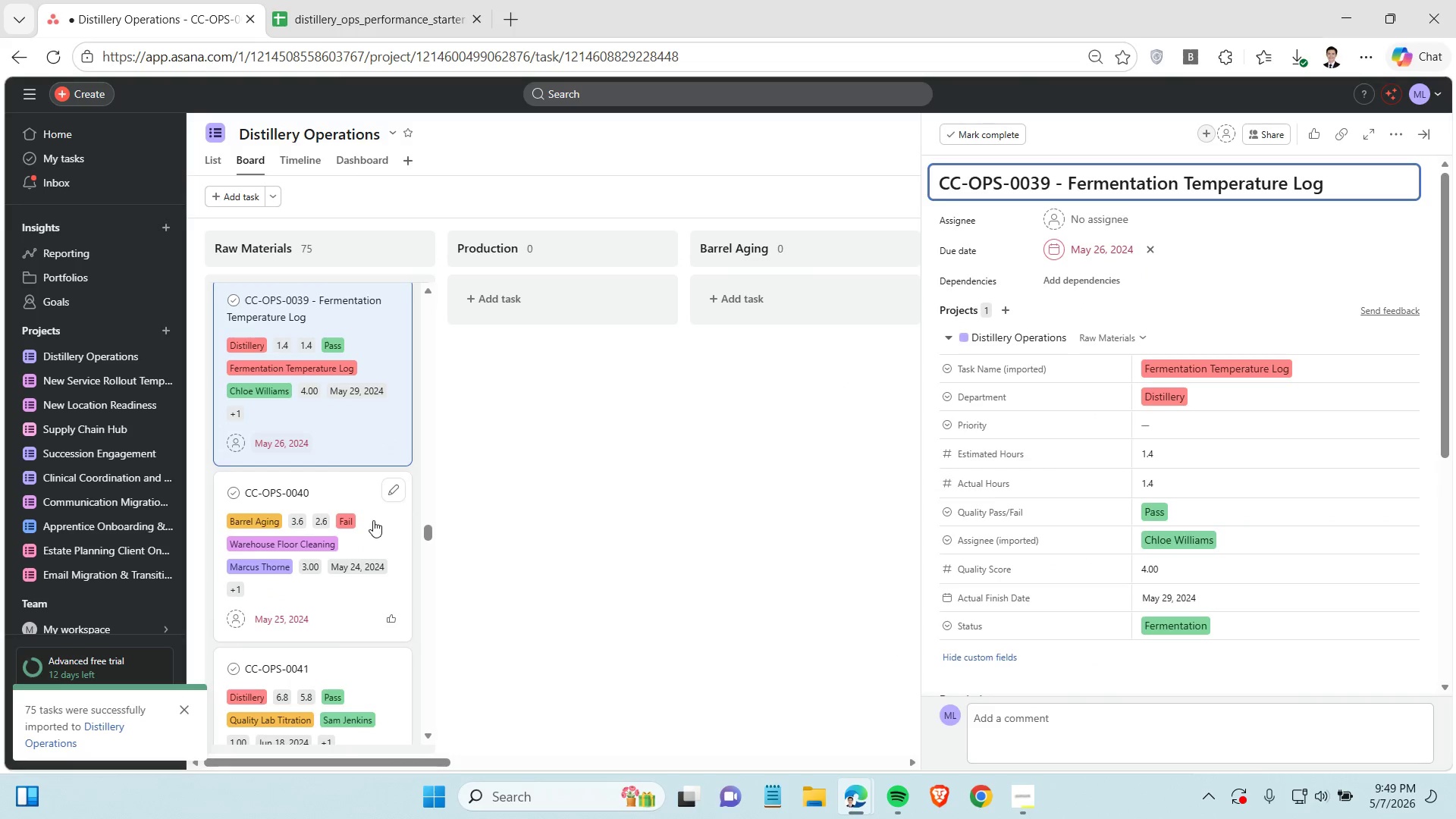 
left_click([373, 520])
 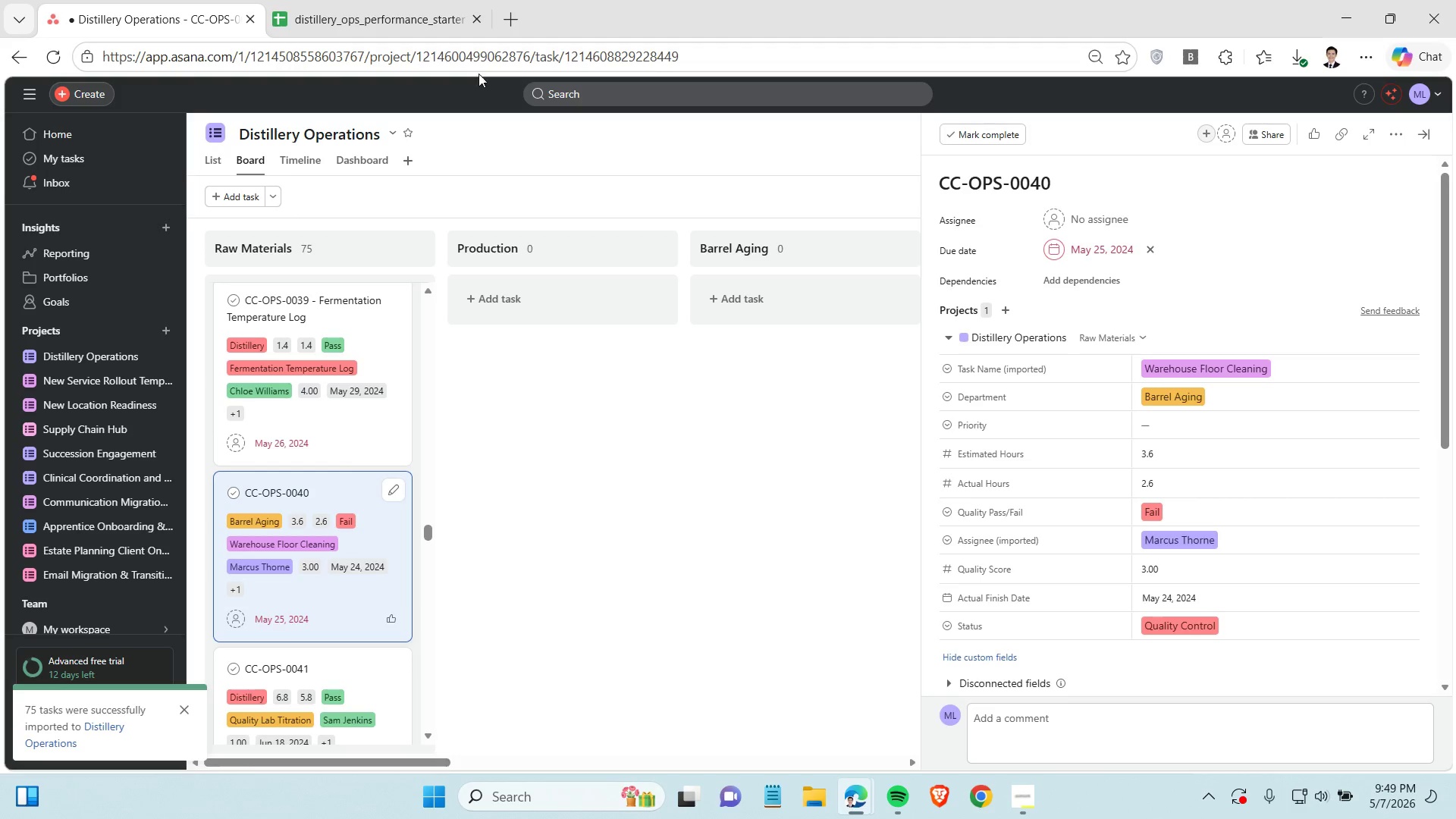 
left_click([385, 0])
 